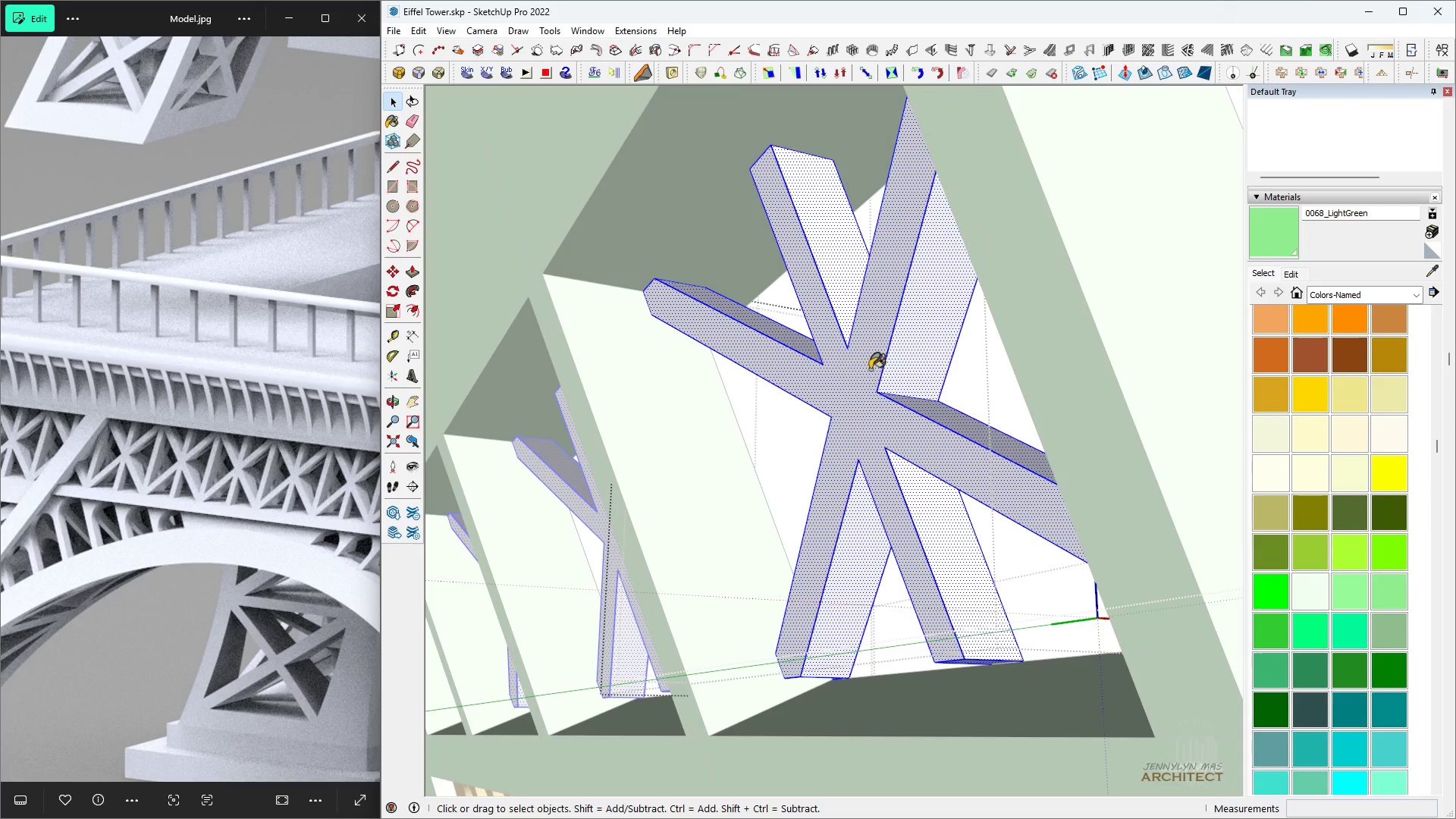 
key(B)
 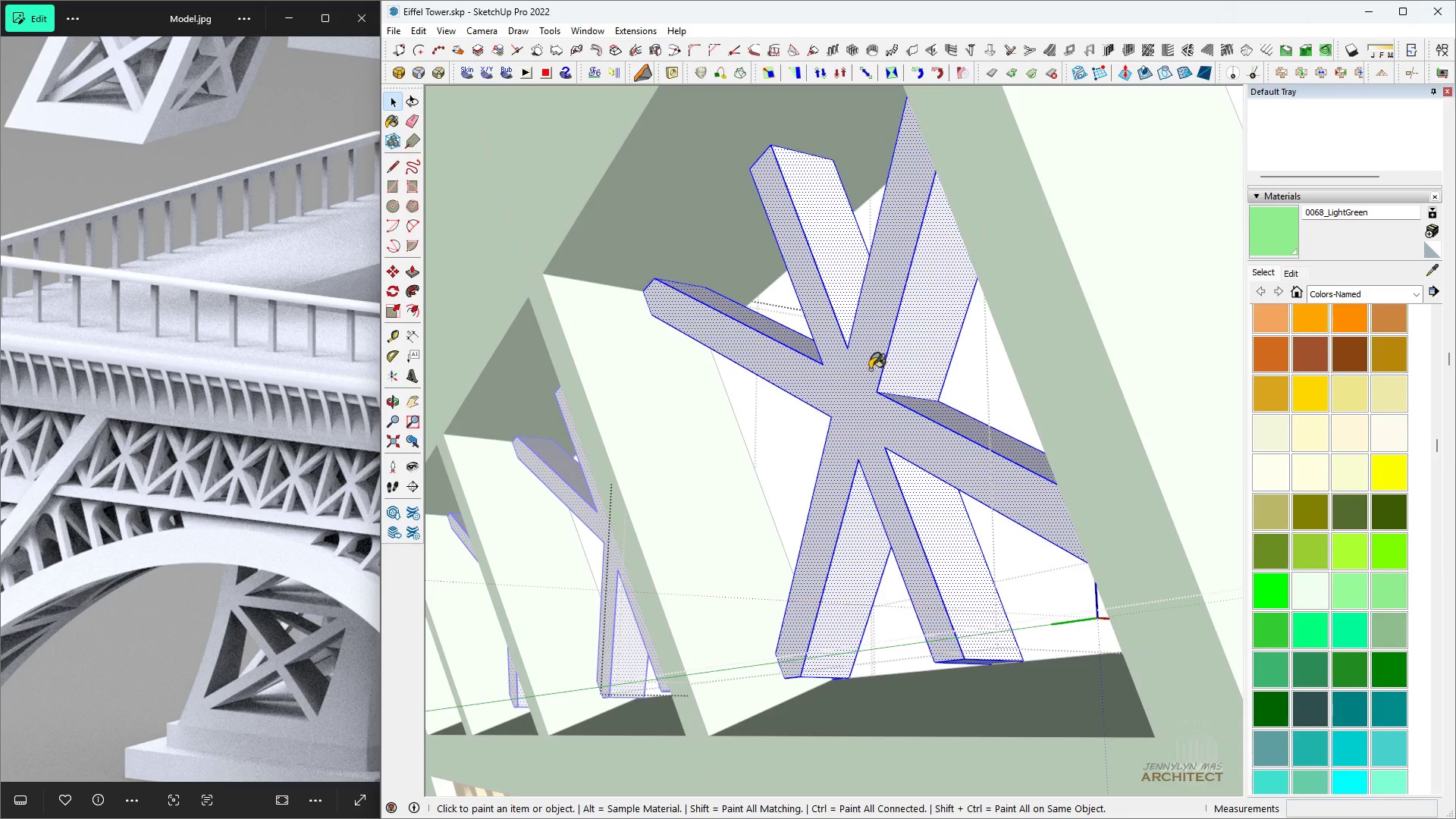 
triple_click([870, 369])
 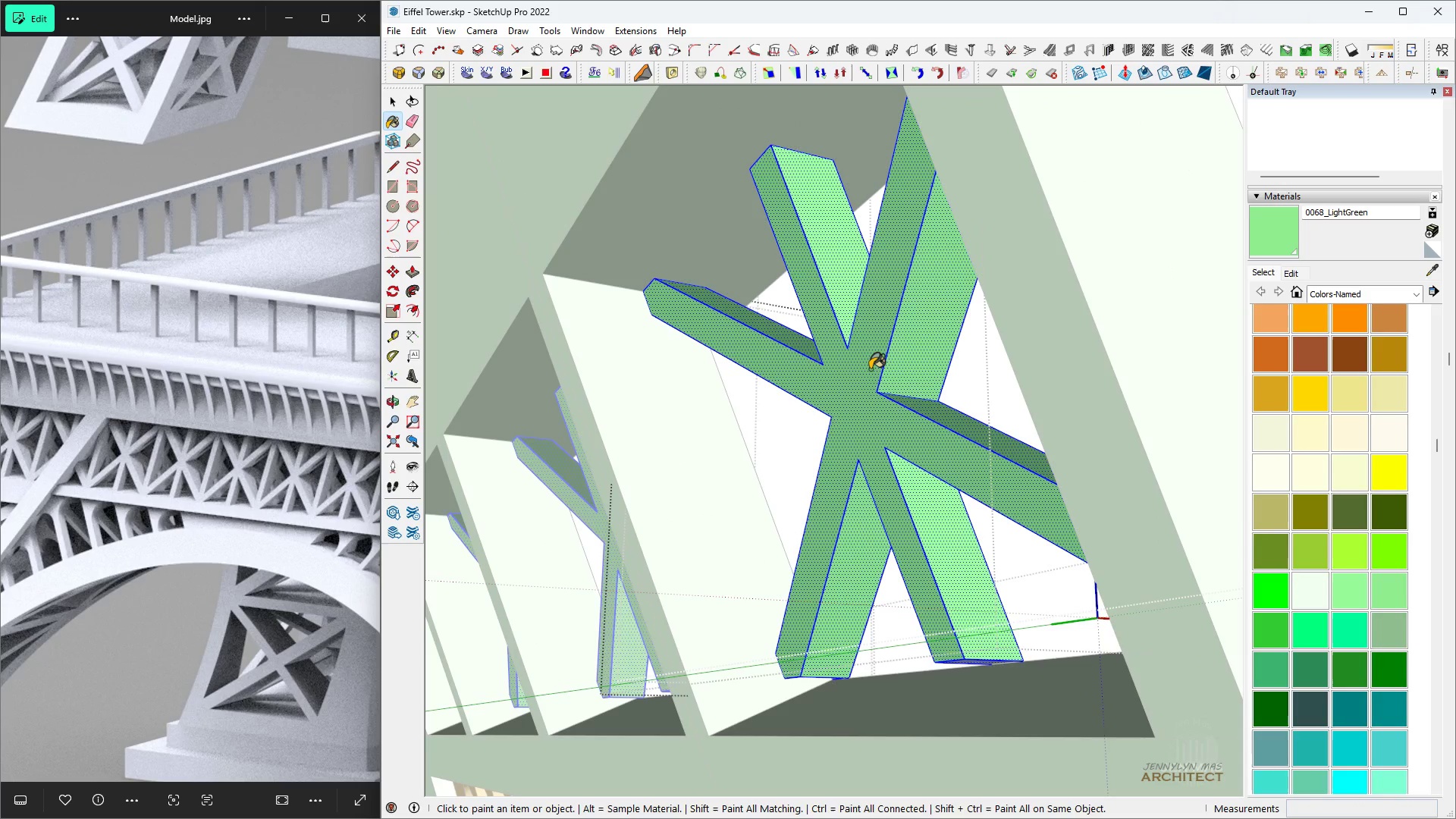 
triple_click([870, 369])
 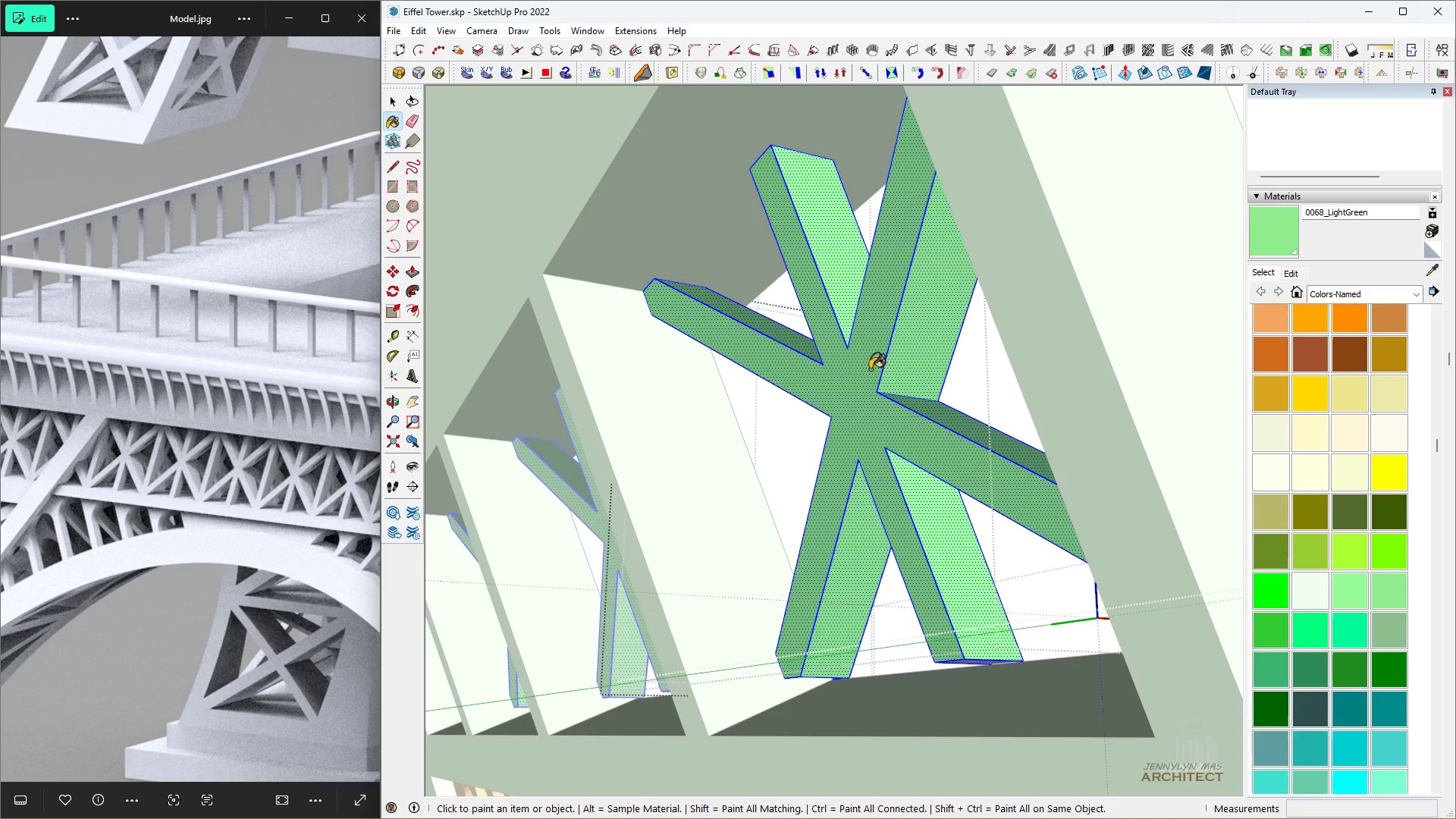 
type(hj)
 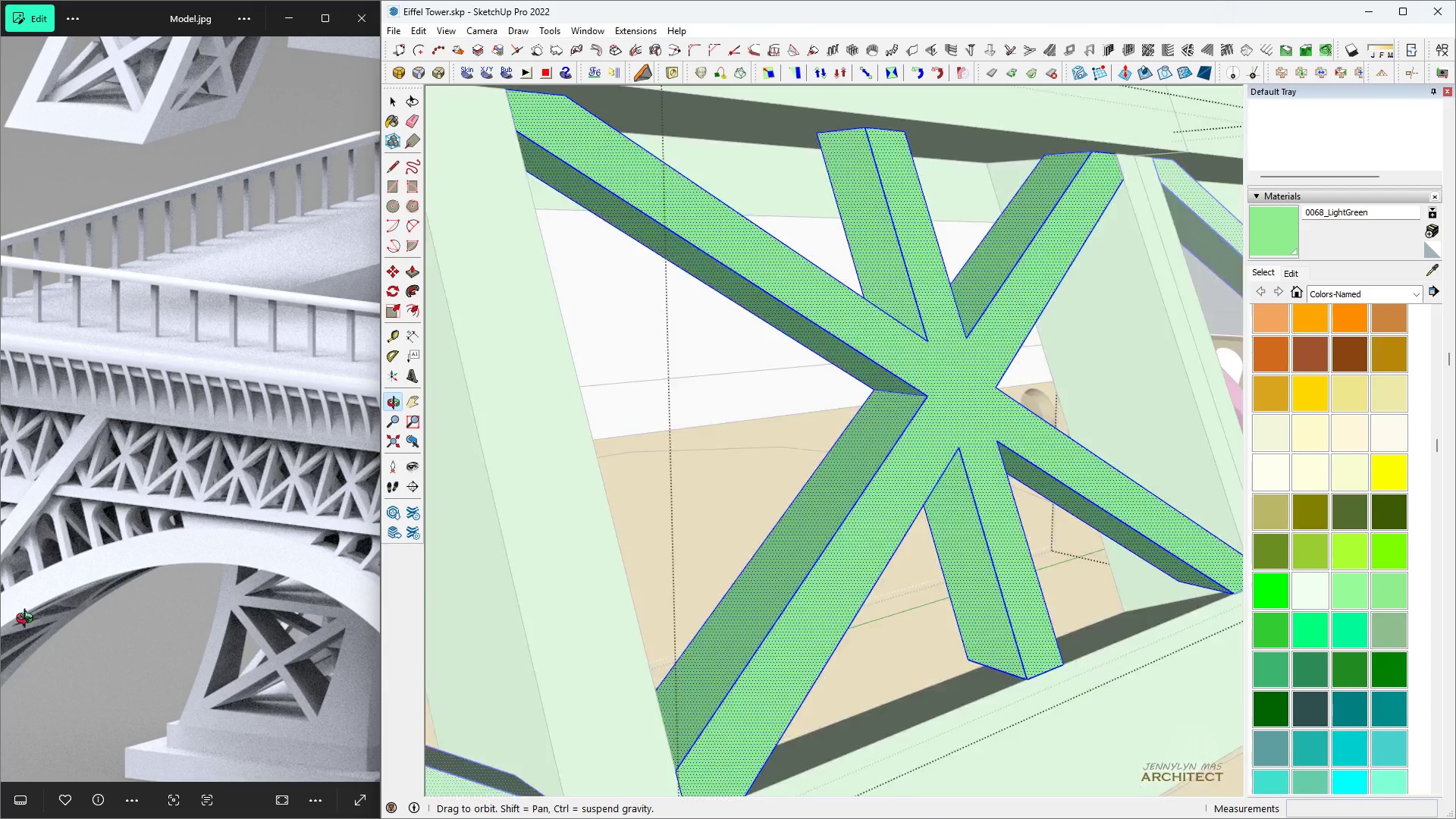 
triple_click([870, 369])
 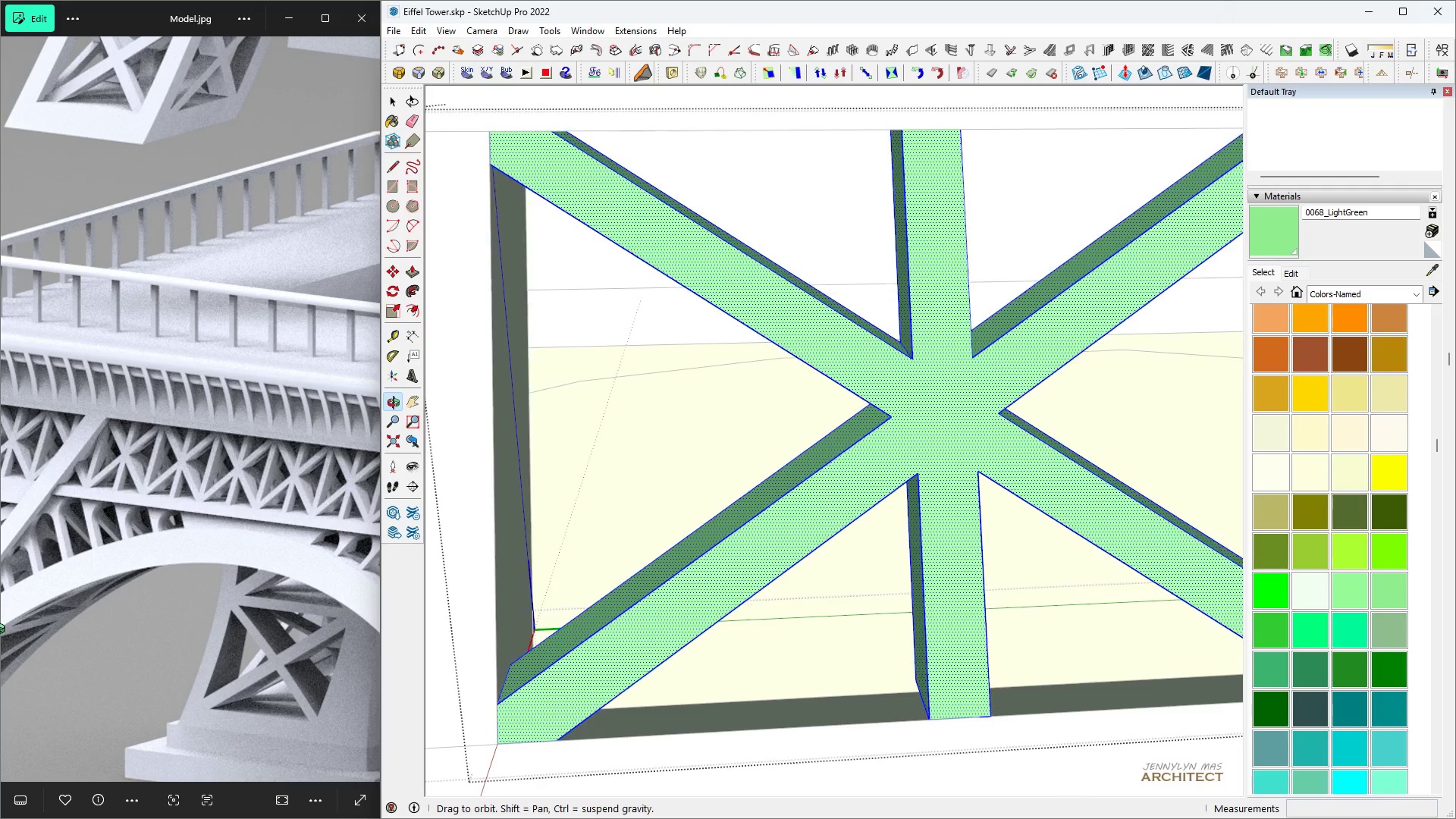 
type( )
key(Escape)
key(Escape)
key(Escape)
key(Escape)
key(Escape)
key(Escape)
key(Escape)
type( hhhhhhhhhhhhh )
 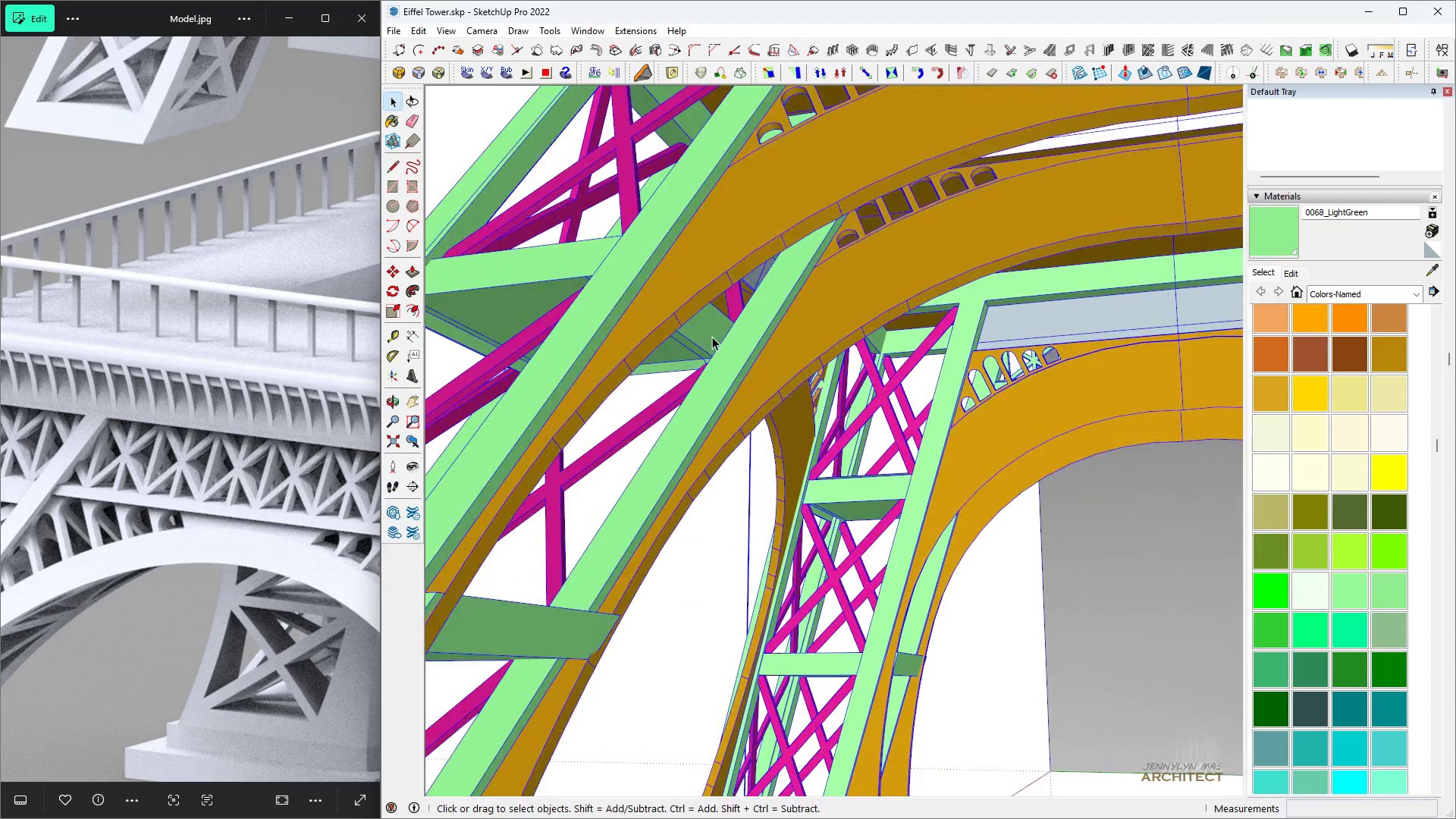 
scroll: coordinate [698, 407], scroll_direction: down, amount: 24.0
 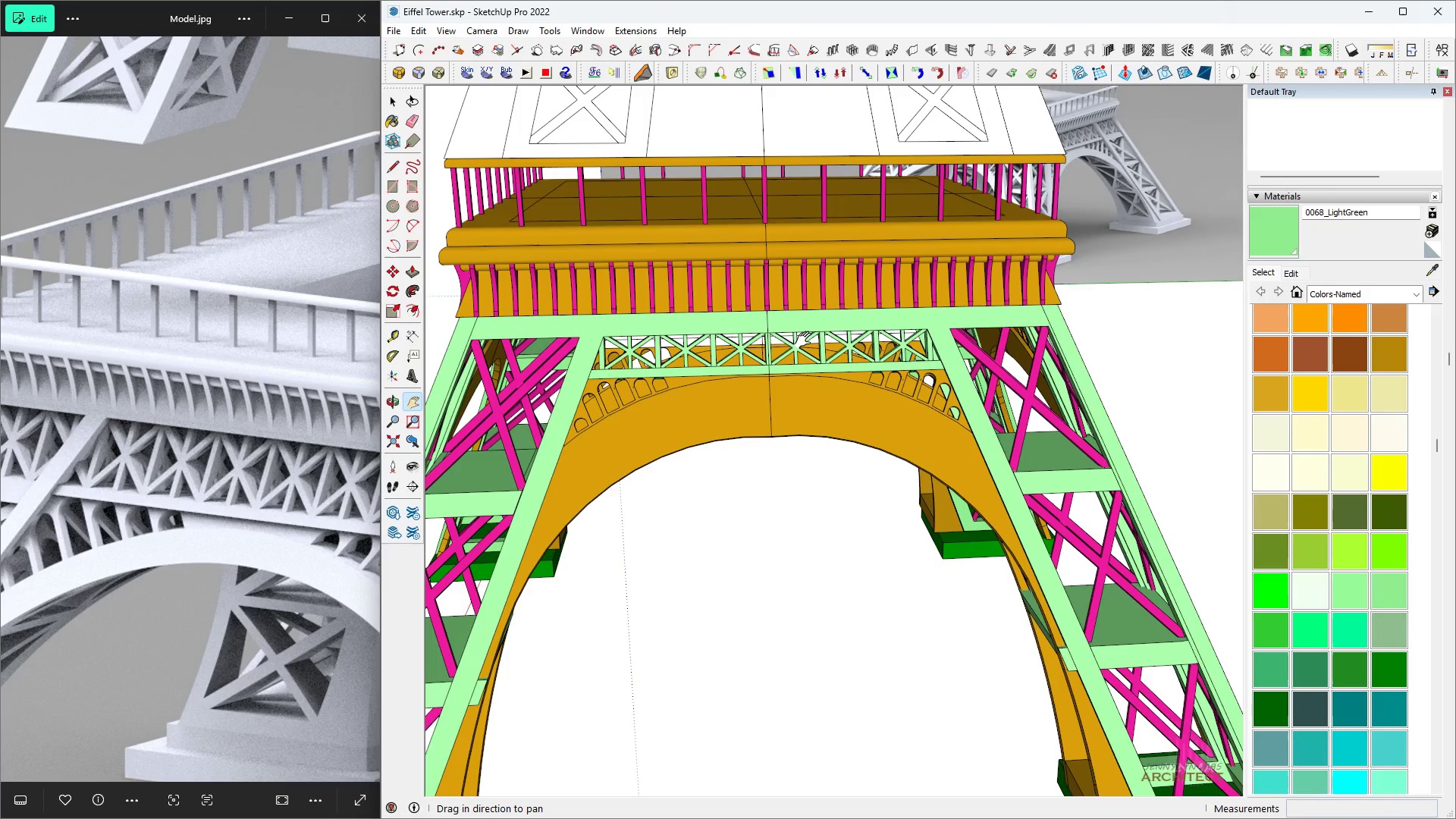 
scroll: coordinate [776, 353], scroll_direction: up, amount: 1.0
 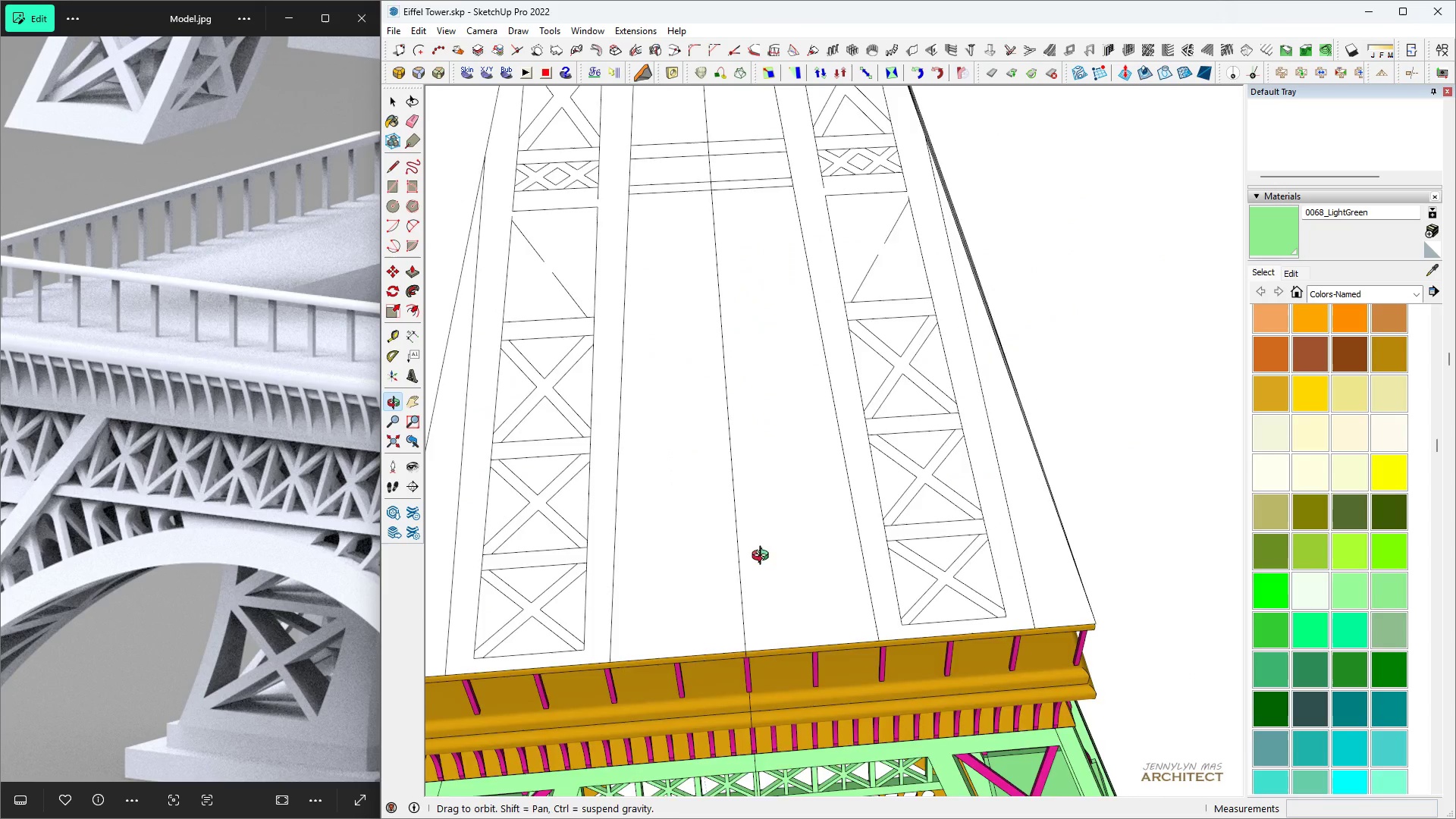 
scroll: coordinate [764, 462], scroll_direction: down, amount: 7.0
 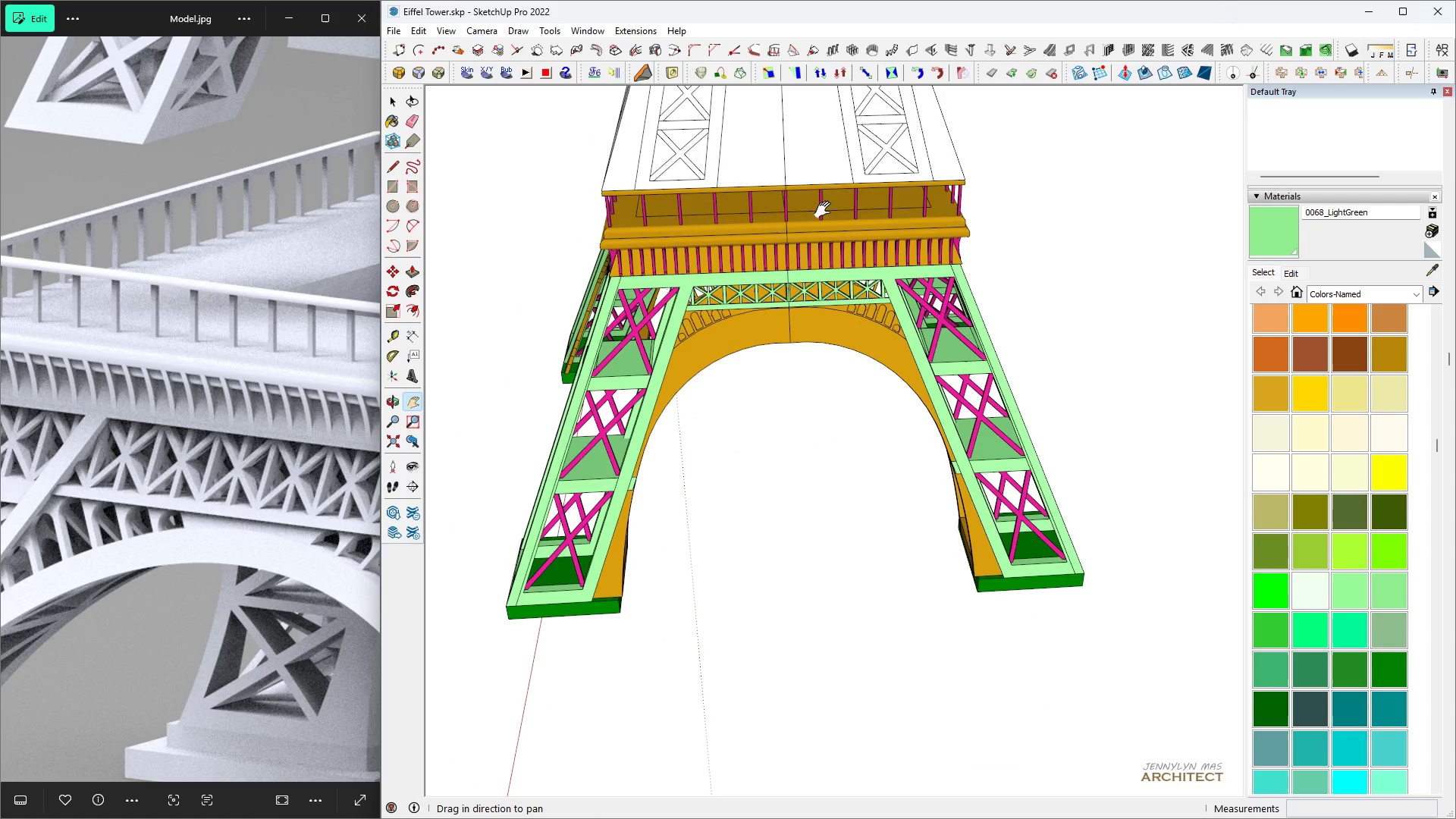 
scroll: coordinate [576, 507], scroll_direction: up, amount: 4.0
 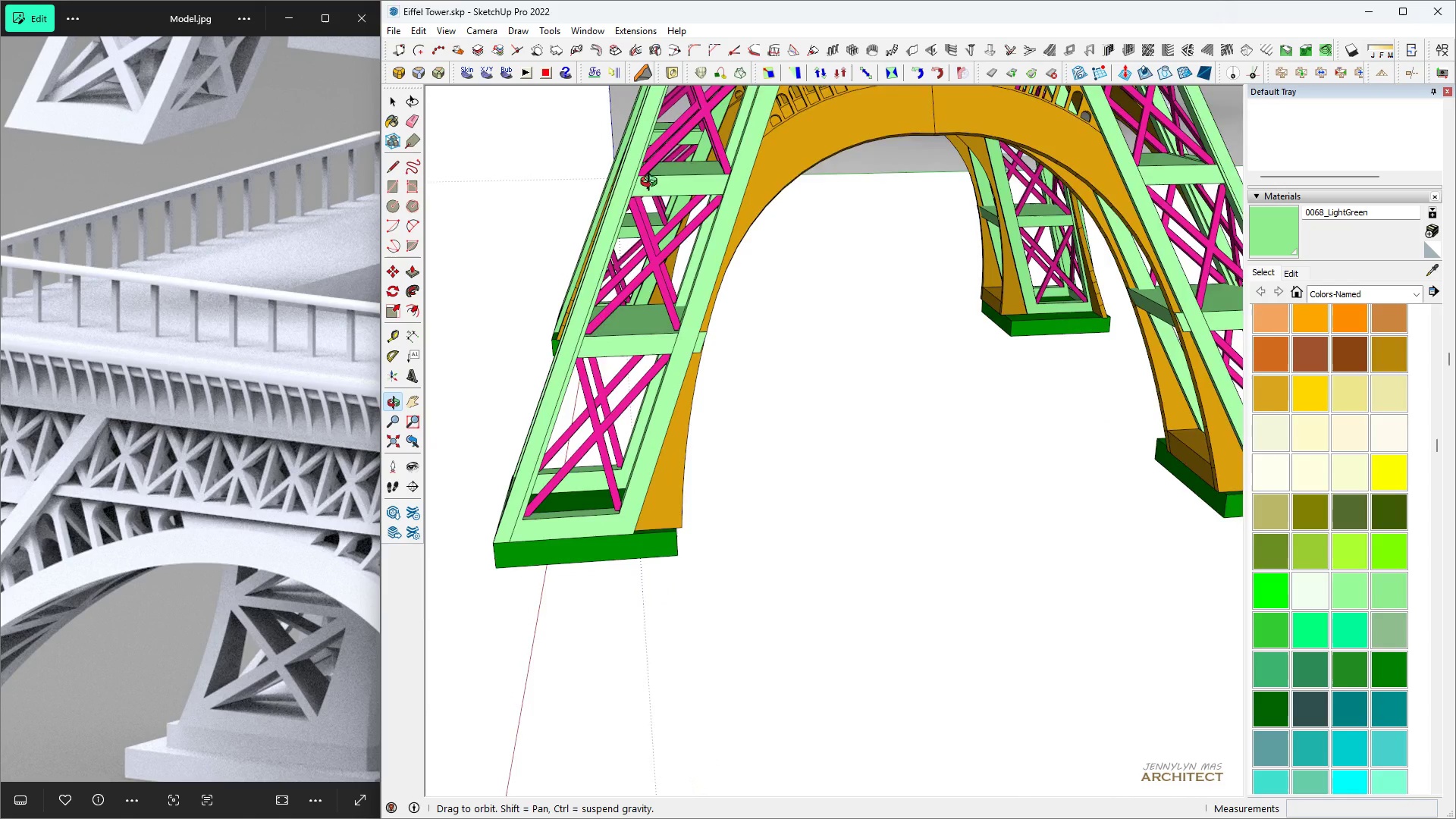 
scroll: coordinate [656, 188], scroll_direction: down, amount: 5.0
 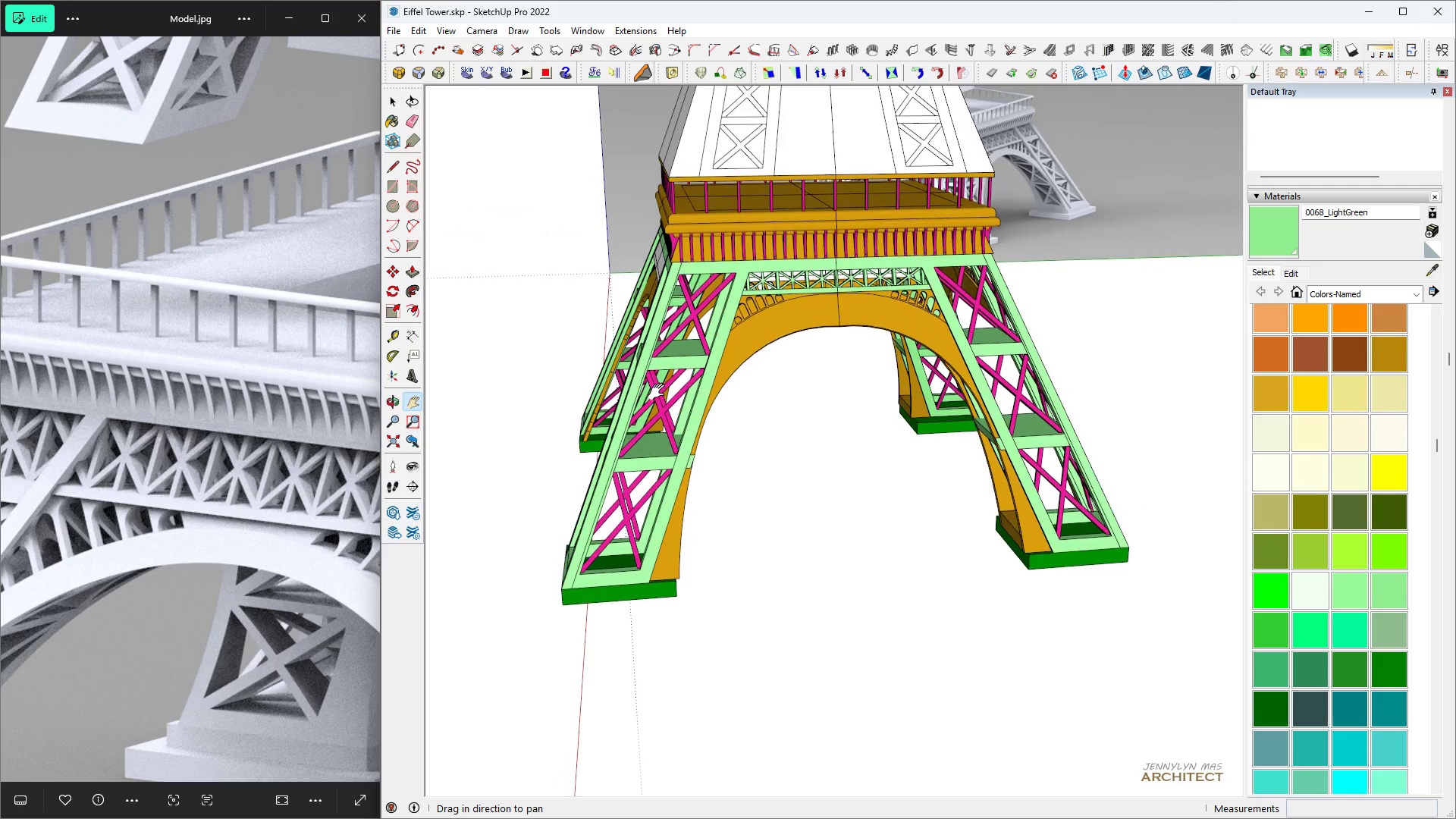 
scroll: coordinate [711, 381], scroll_direction: up, amount: 14.0
 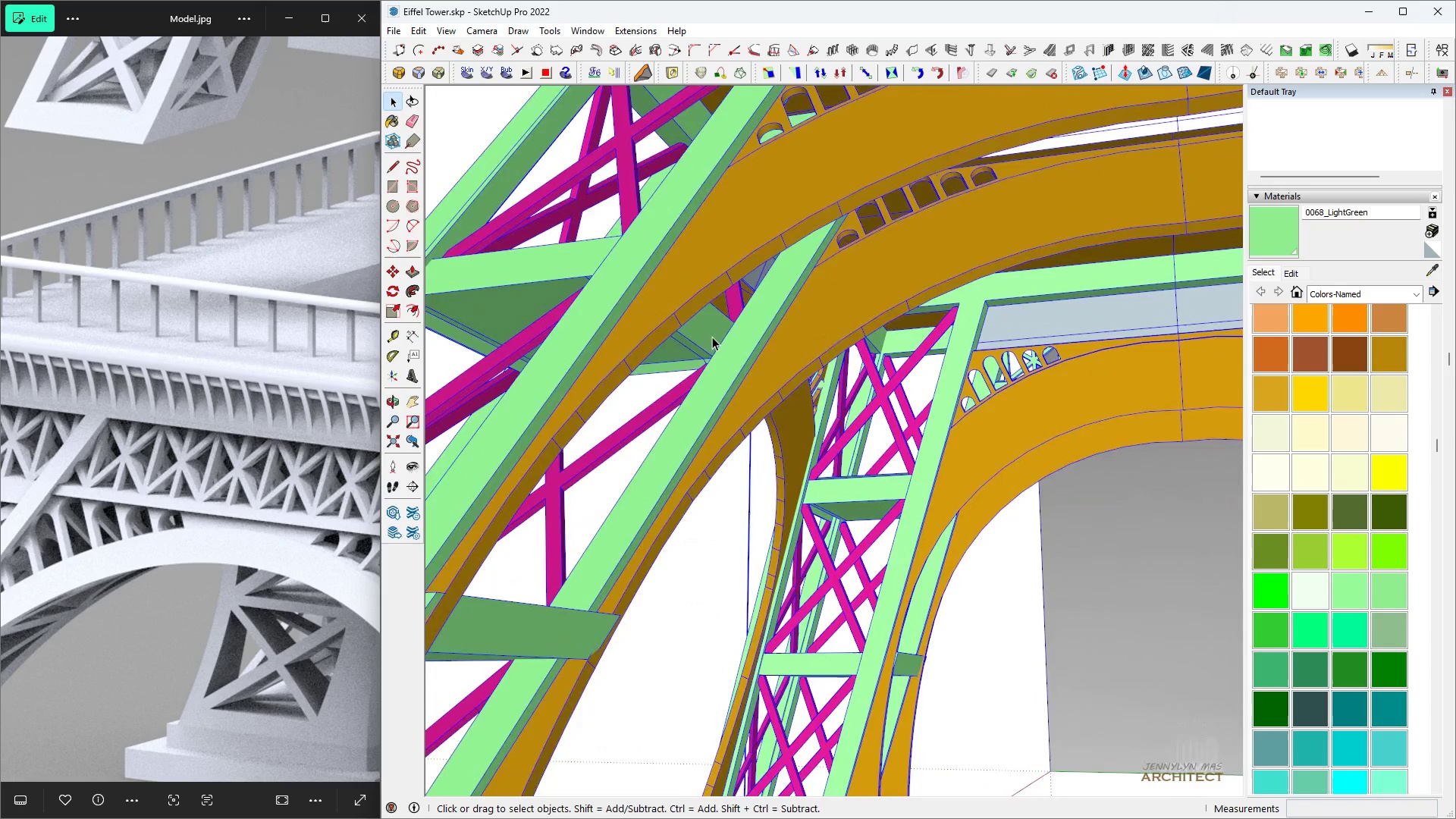 
double_click([712, 337])
 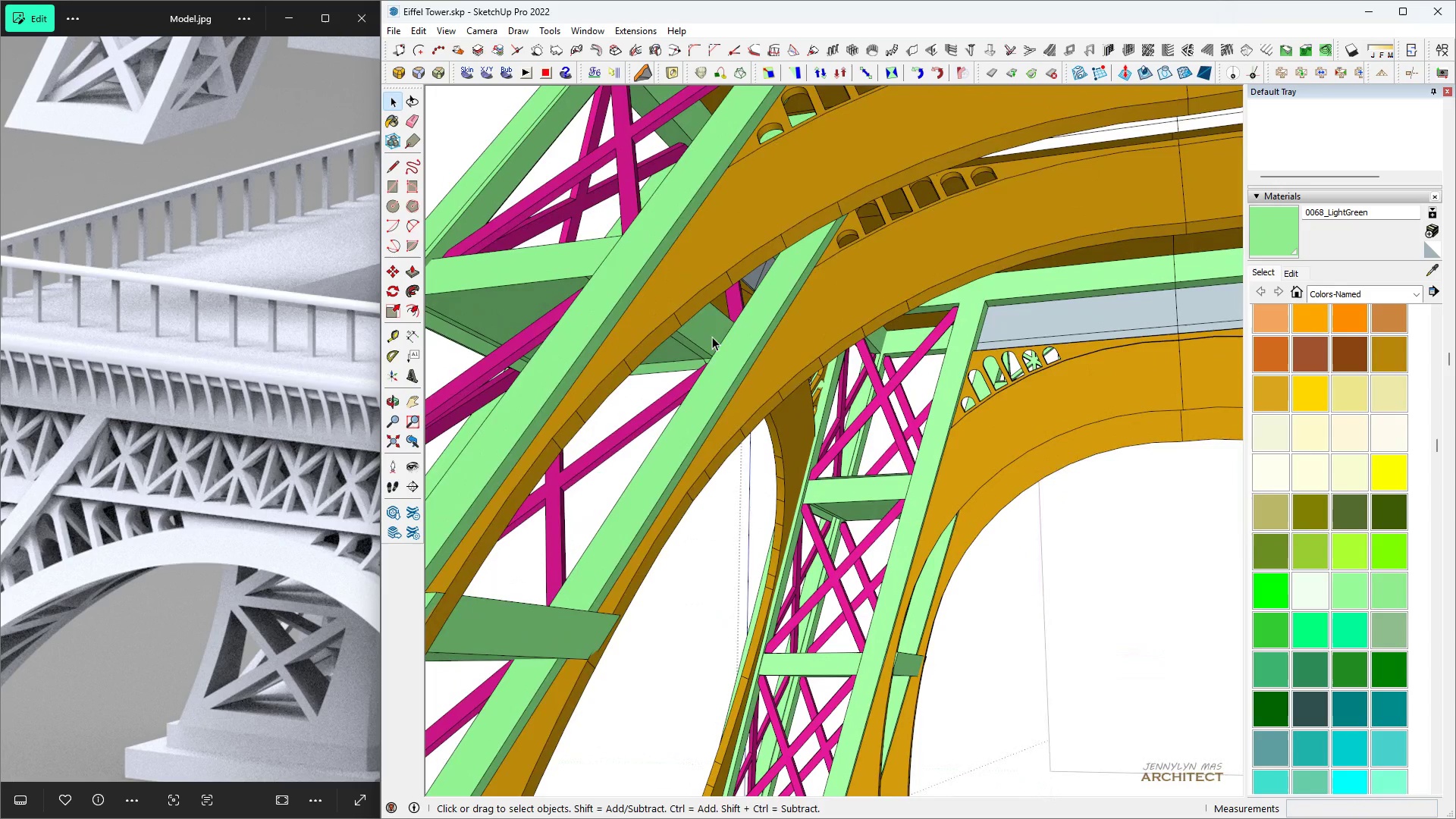 
triple_click([712, 337])
 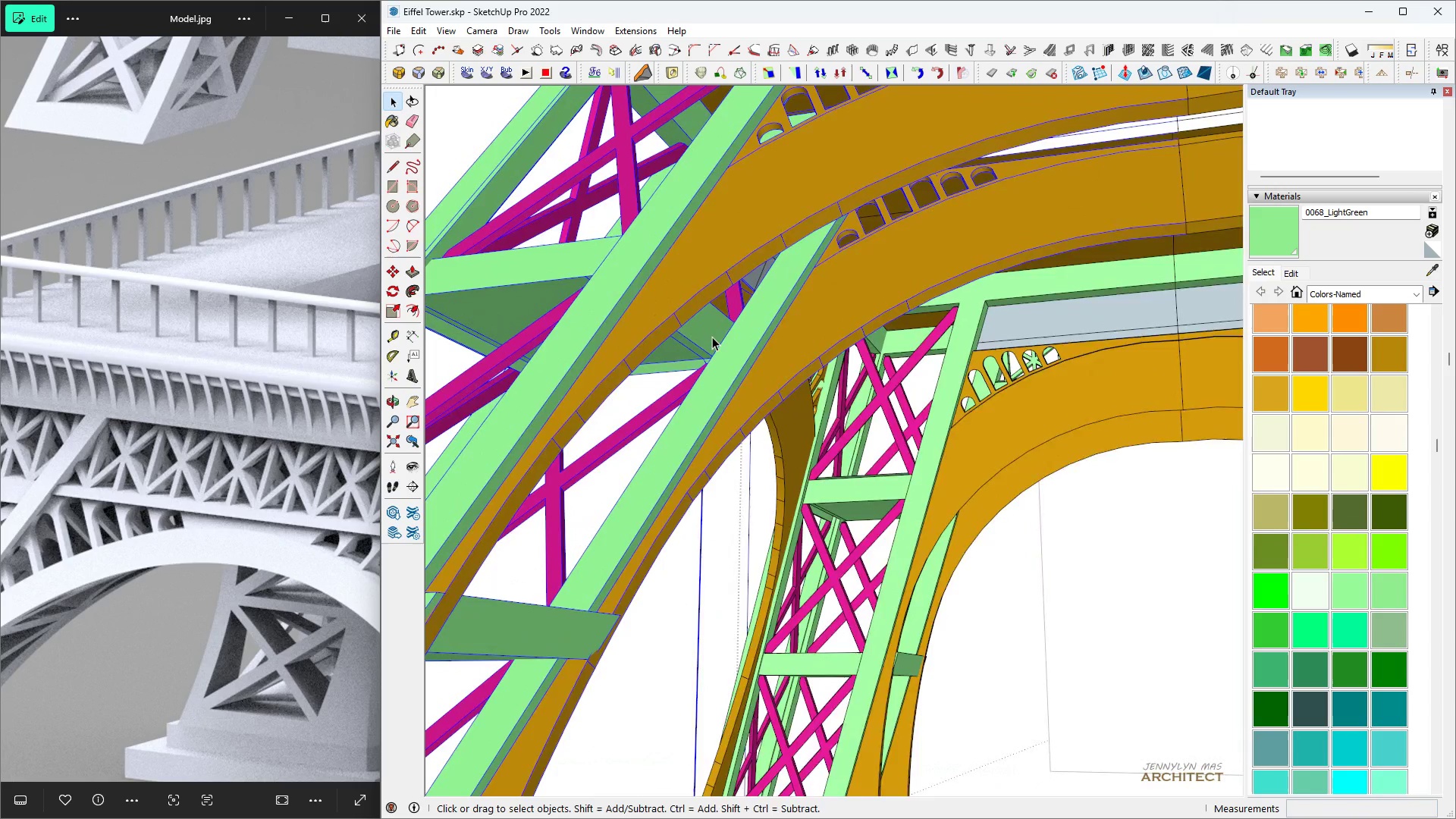 
triple_click([712, 337])
 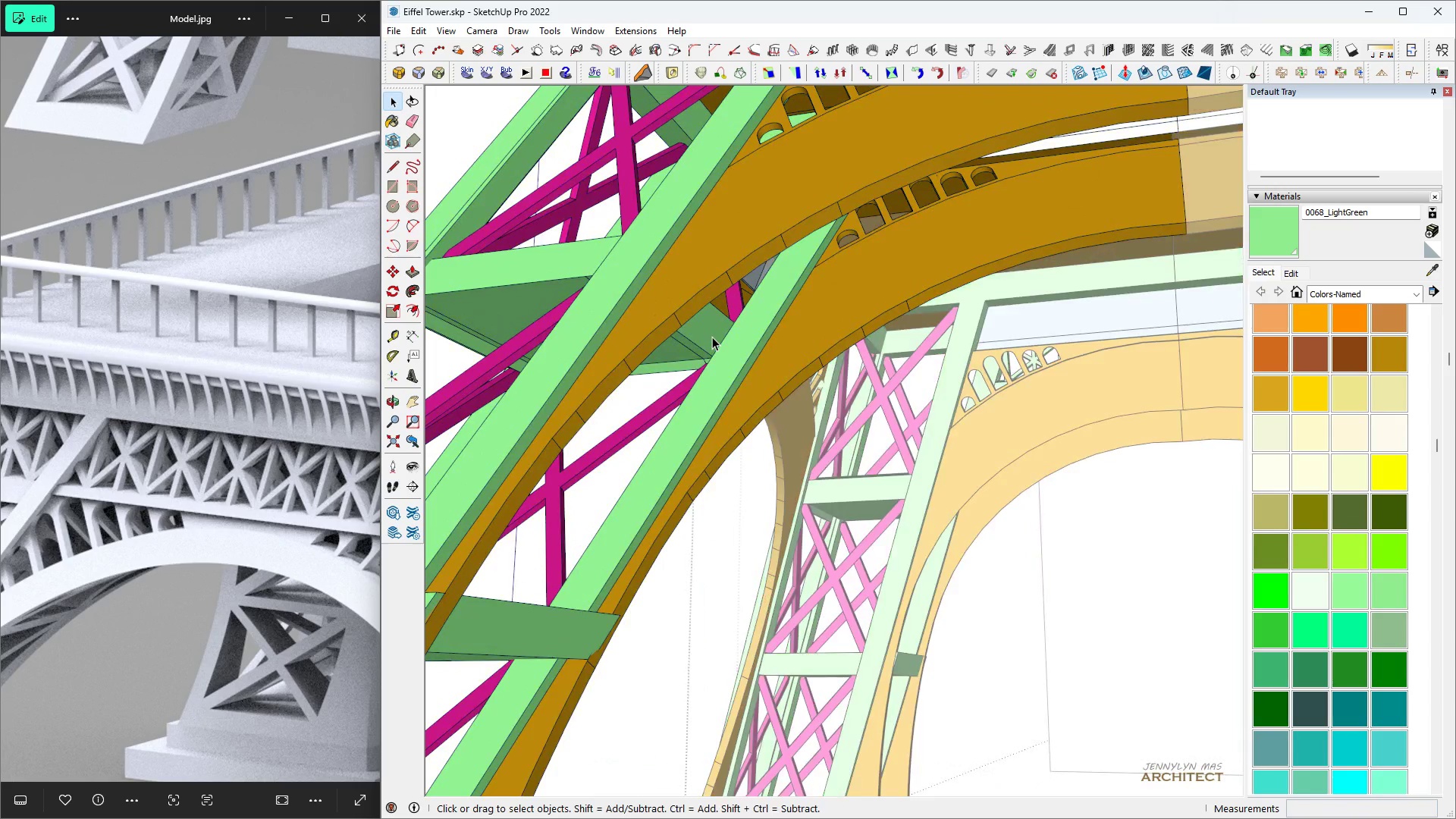 
triple_click([712, 337])
 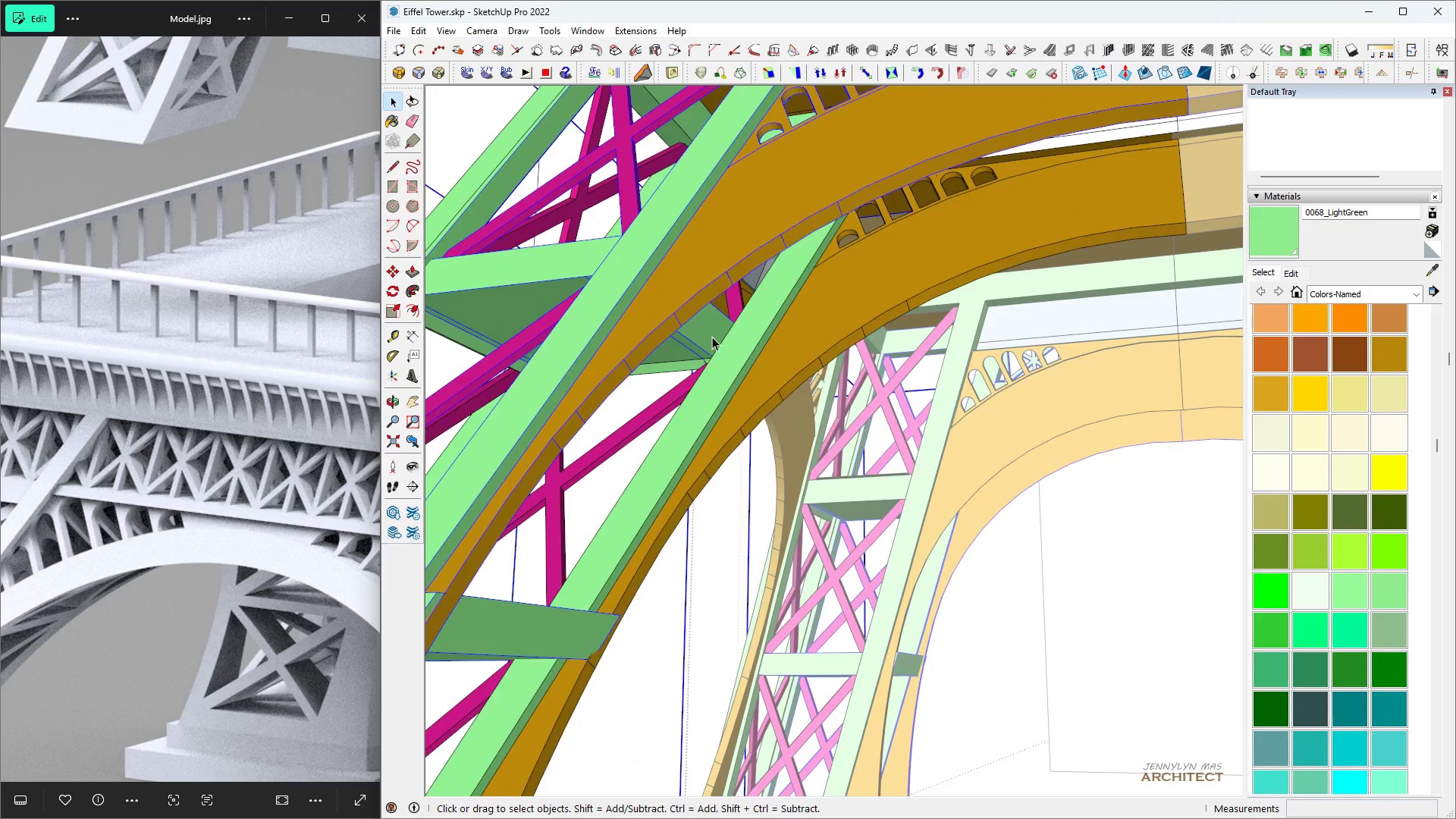 
triple_click([712, 337])
 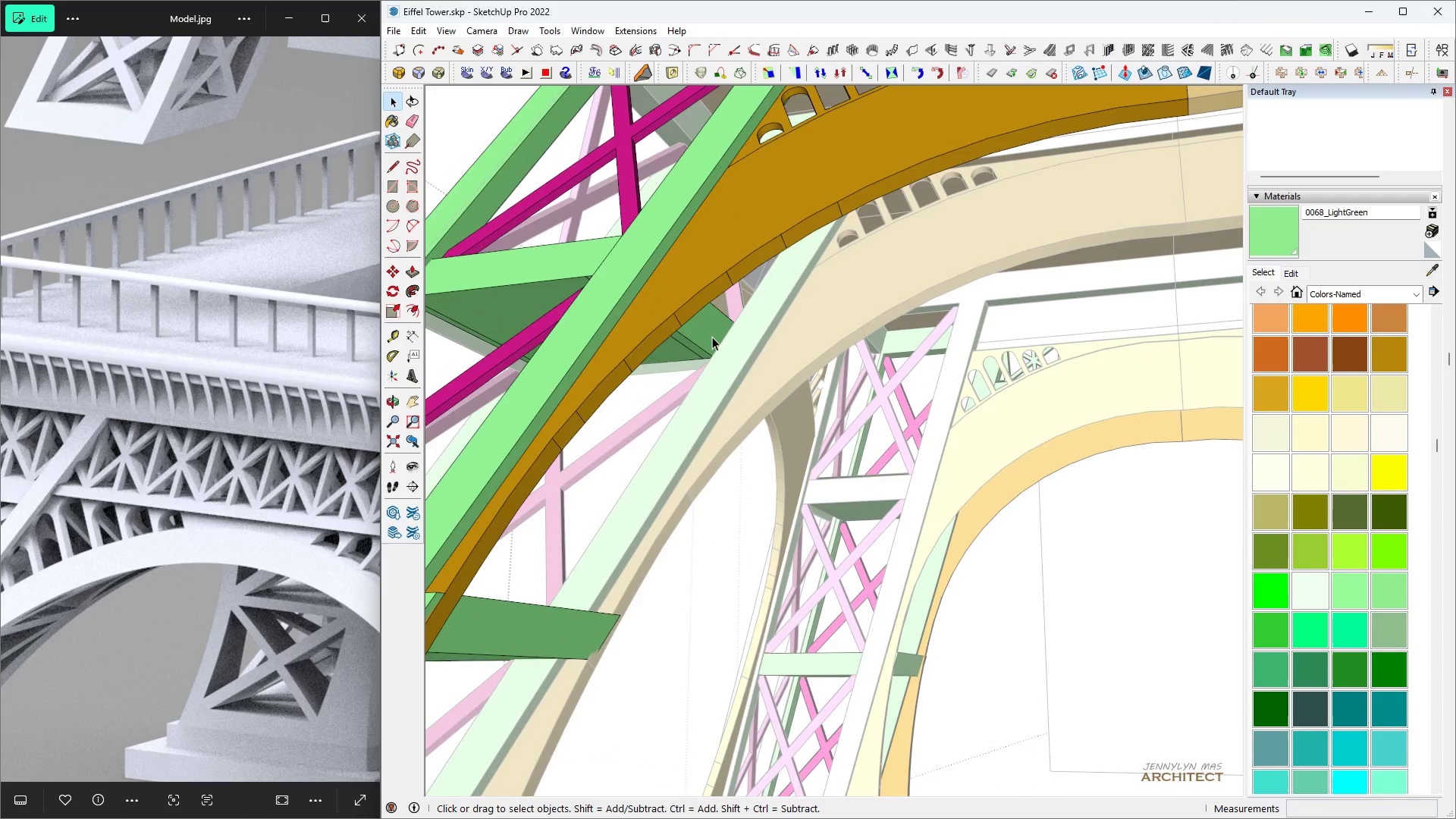 
triple_click([712, 337])
 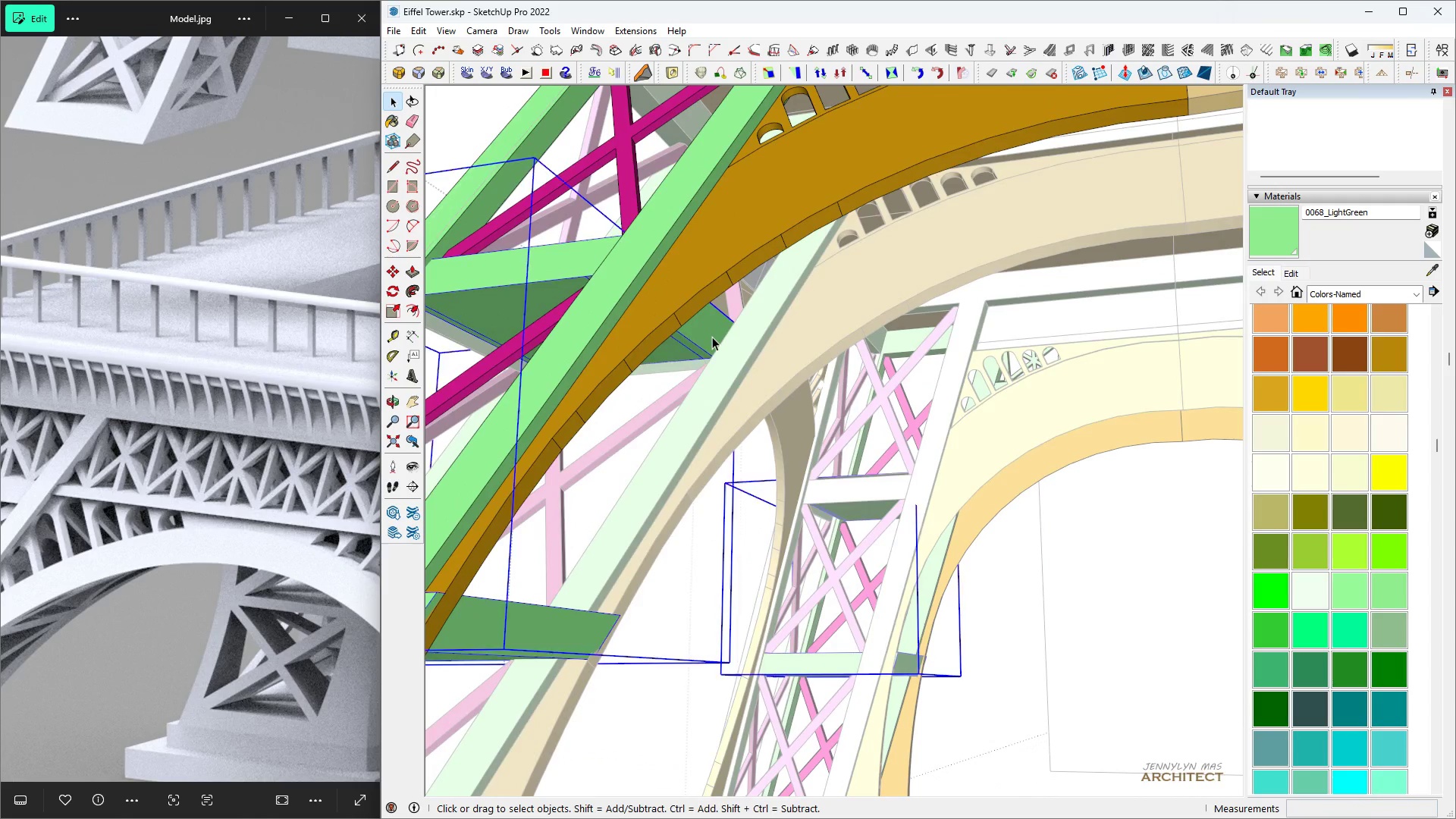 
triple_click([712, 337])
 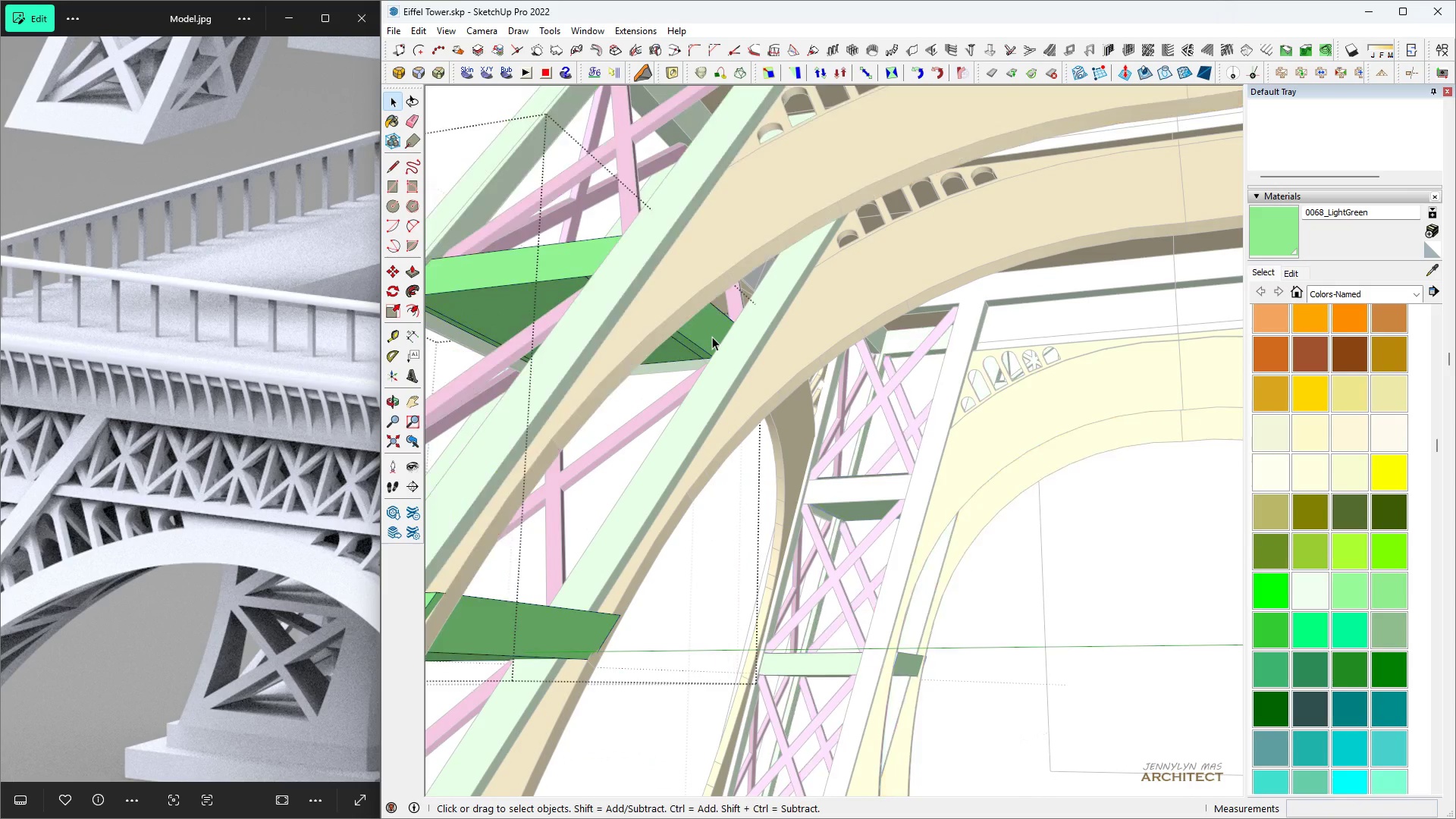 
triple_click([712, 337])
 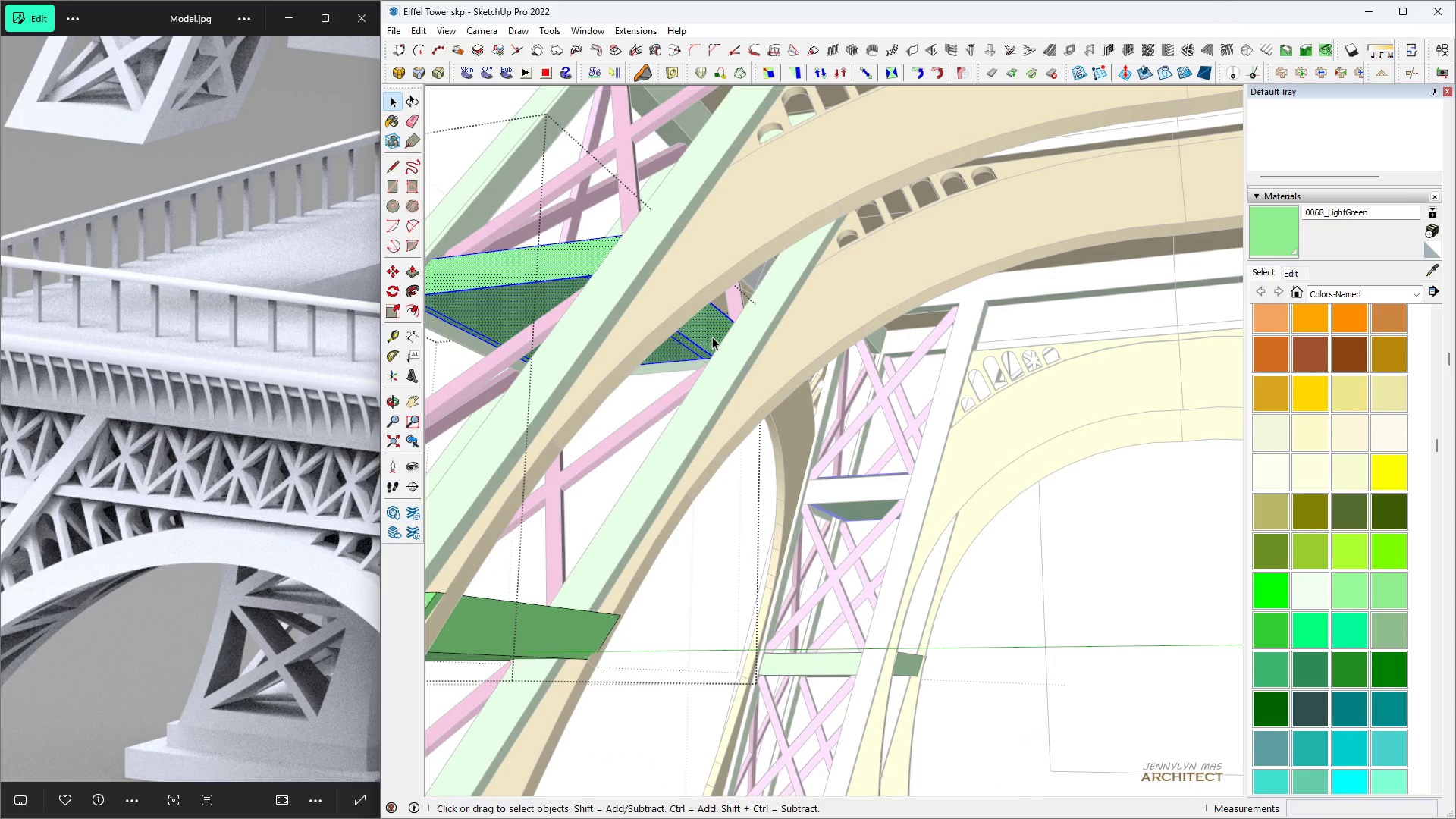 
triple_click([712, 337])
 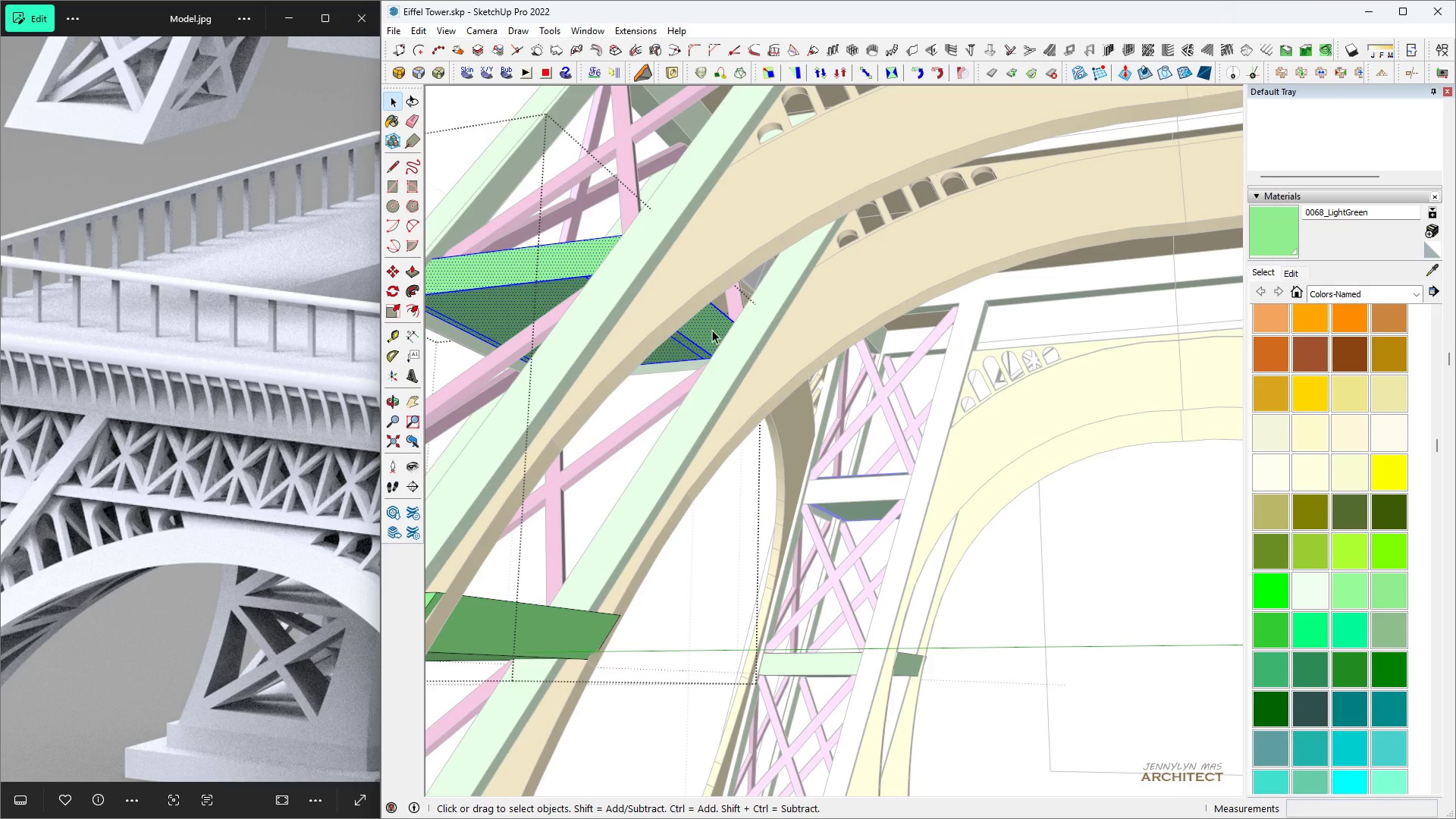 
triple_click([712, 330])
 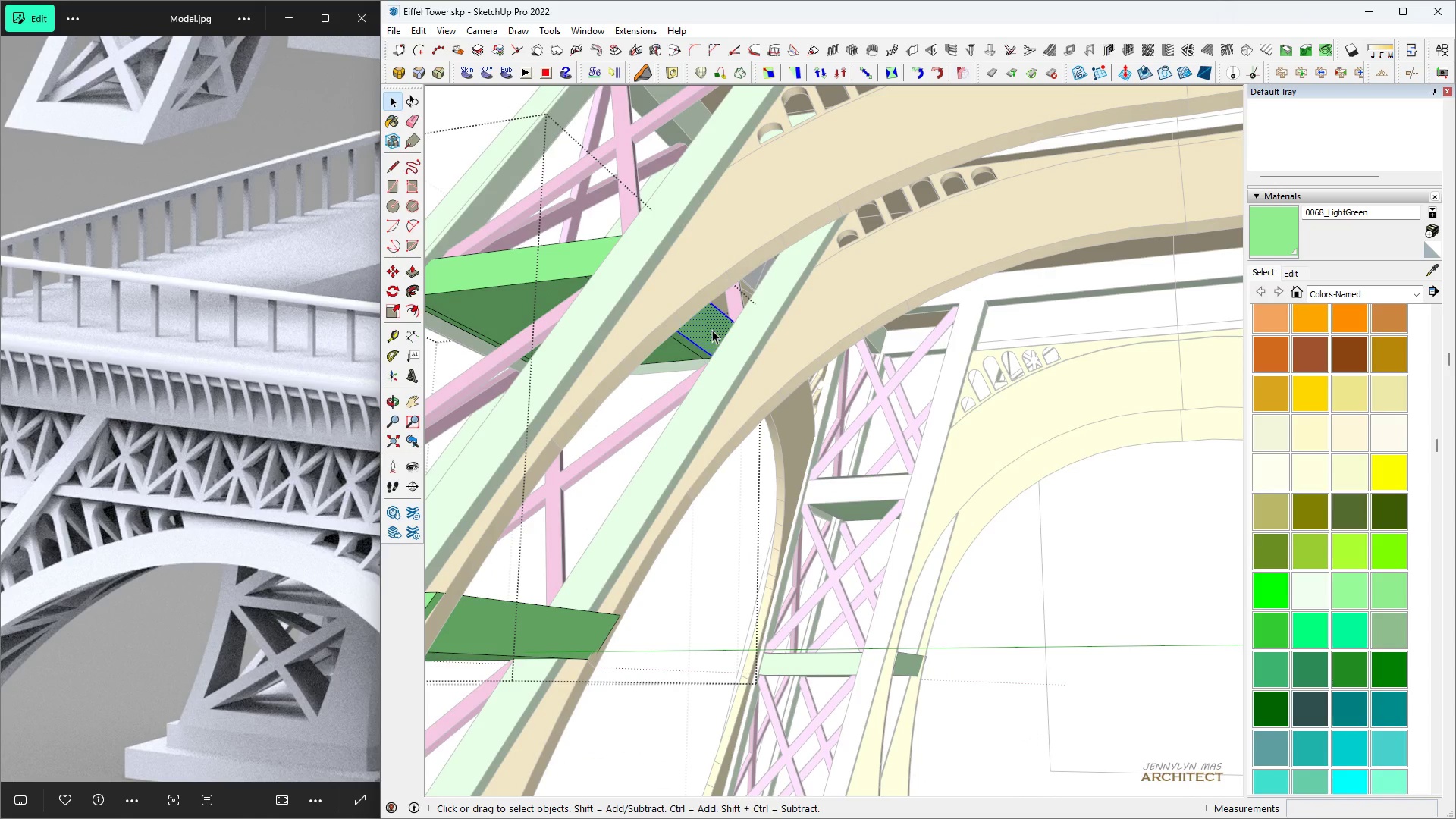 
triple_click([712, 330])
 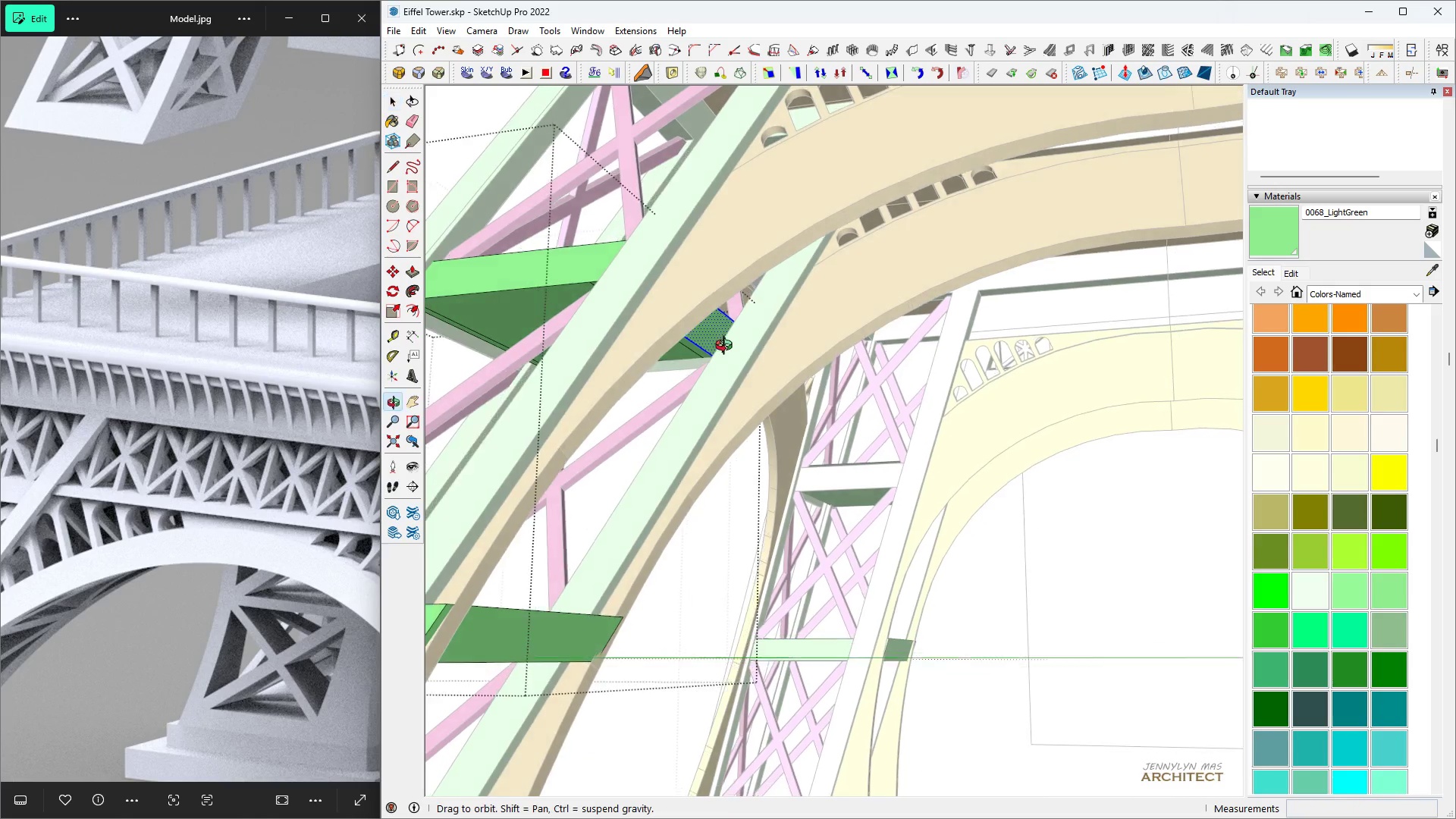 
key(M)
 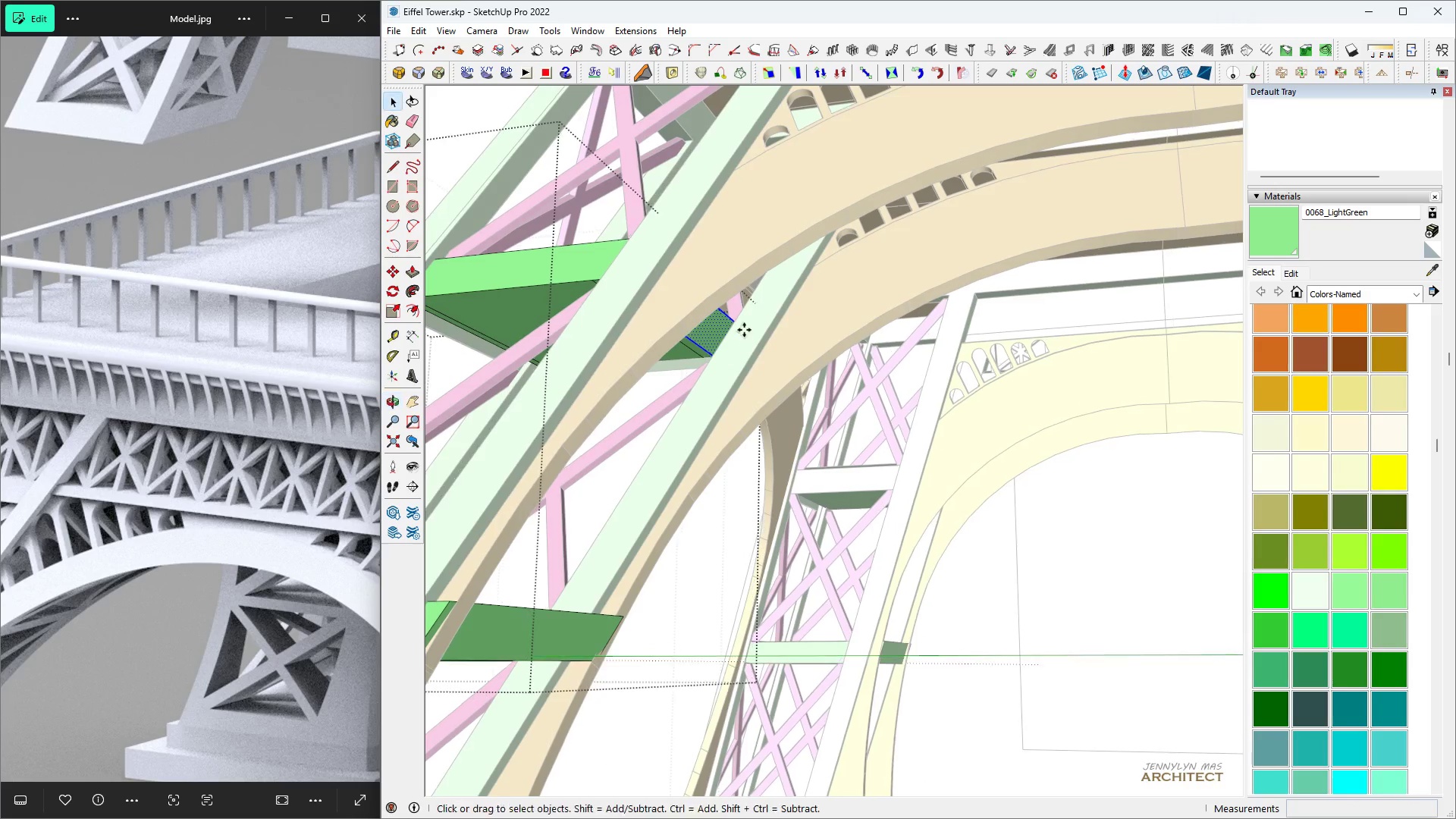 
scroll: coordinate [742, 329], scroll_direction: up, amount: 4.0
 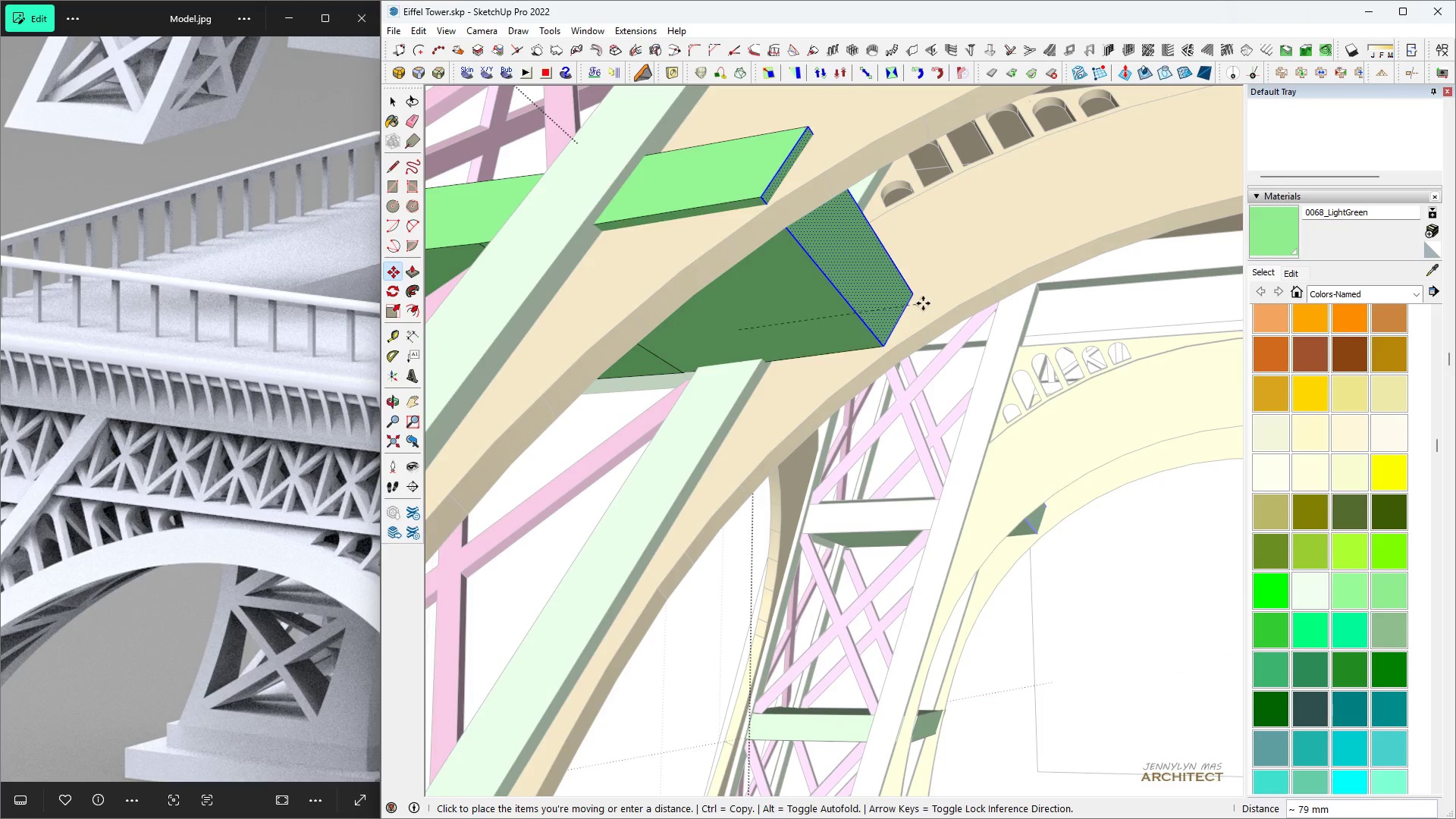 
left_click([920, 317])
 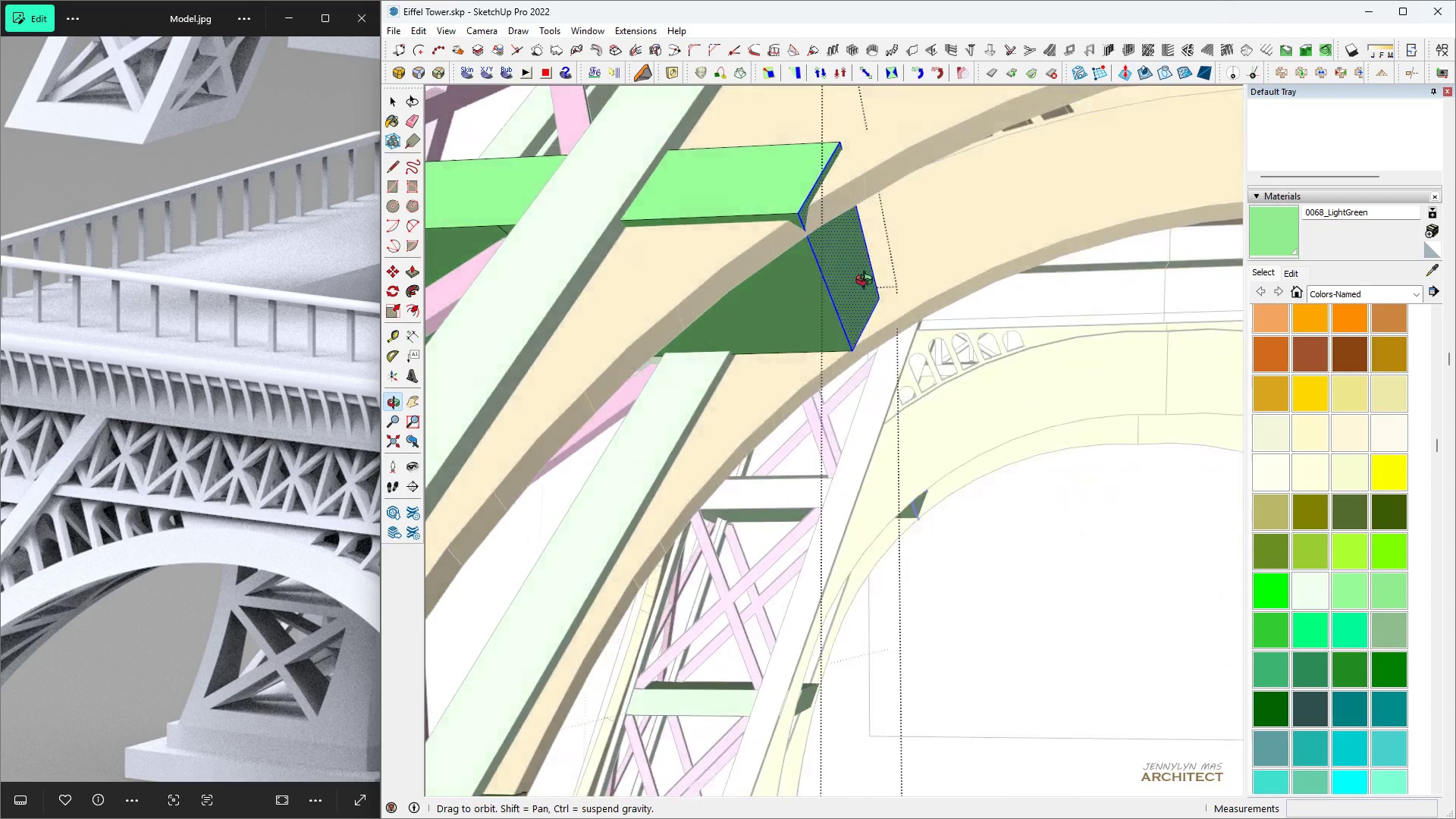 
scroll: coordinate [615, 385], scroll_direction: down, amount: 6.0
 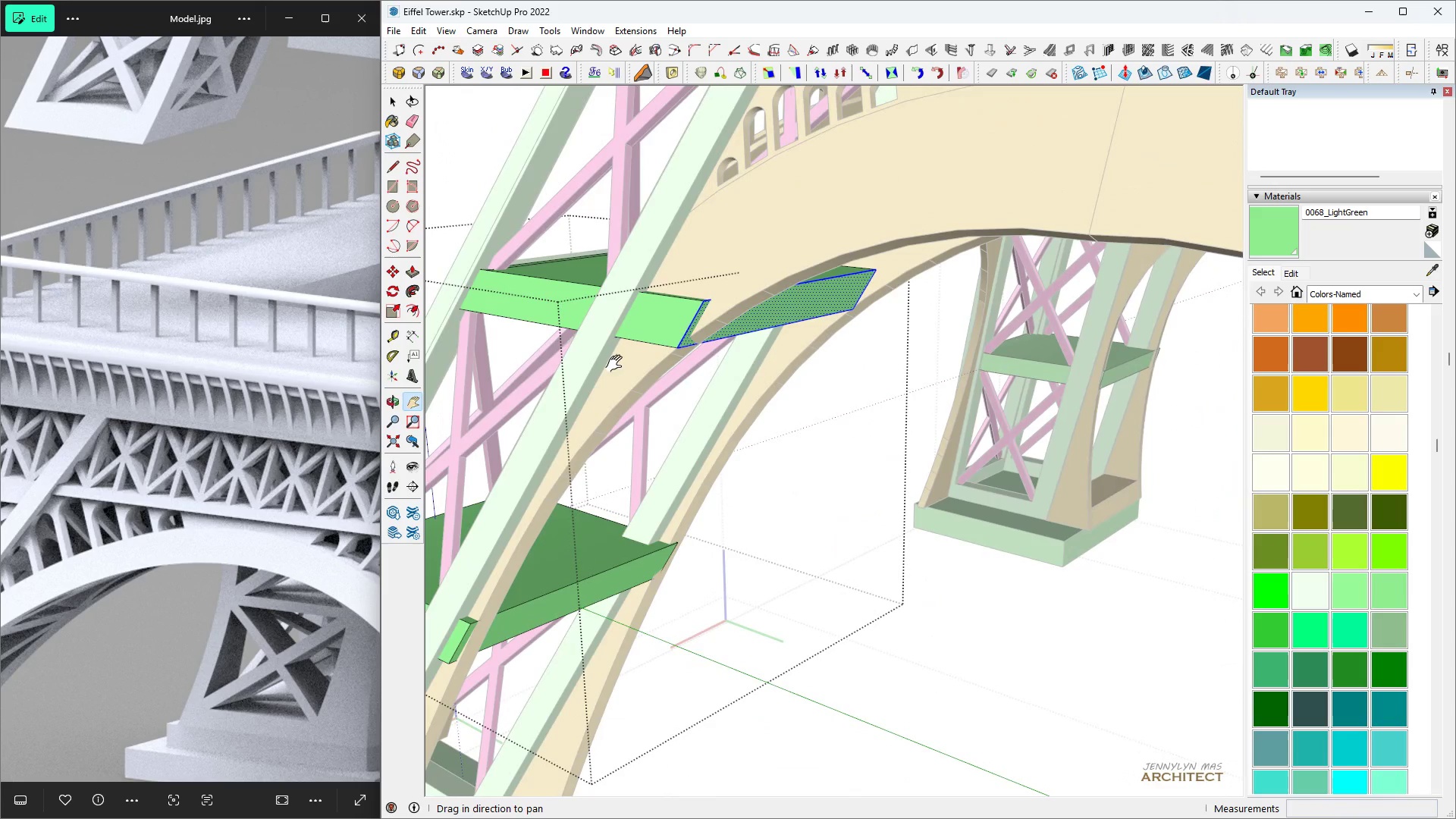 
type(hh)
 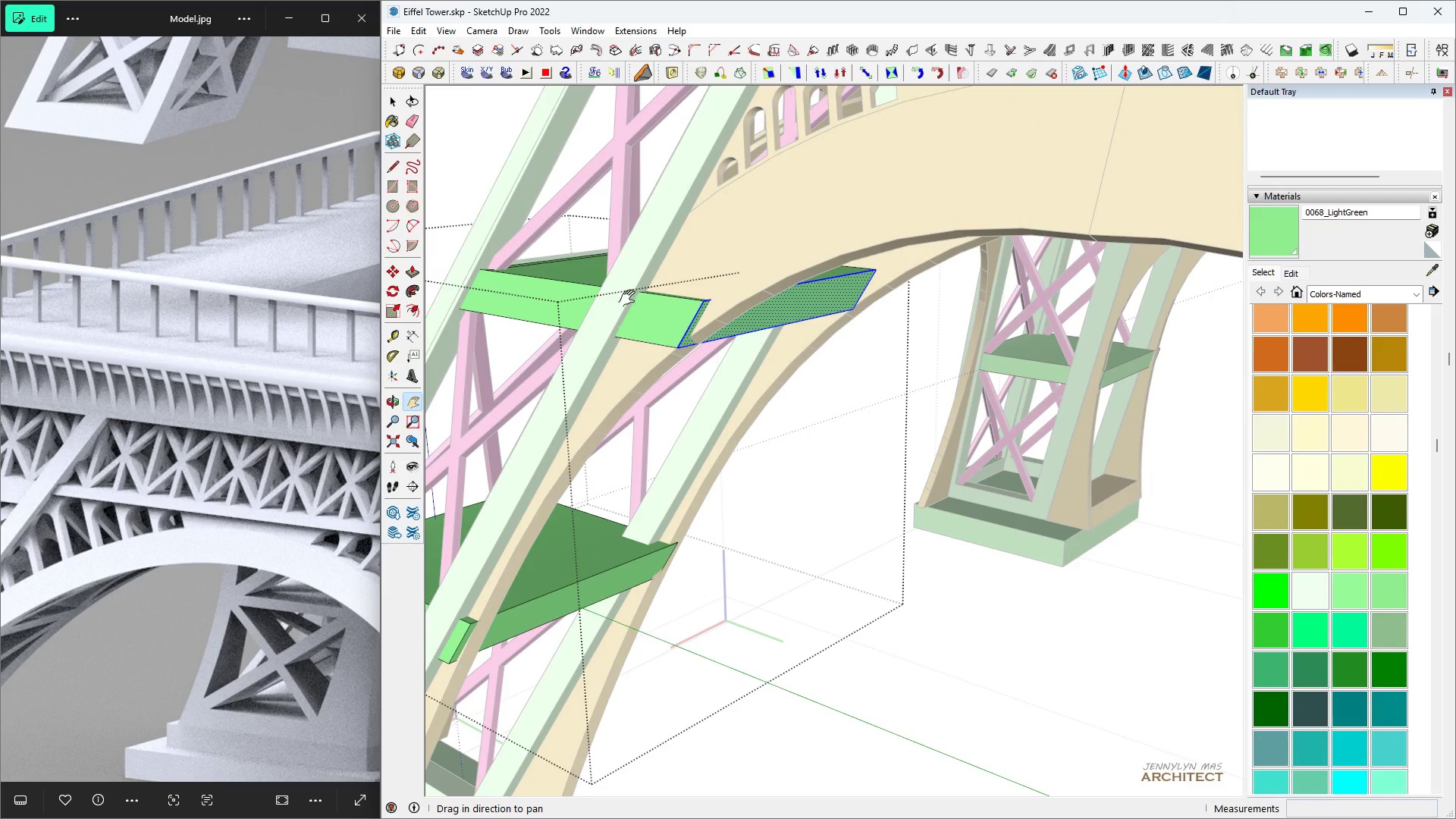 
scroll: coordinate [633, 289], scroll_direction: down, amount: 2.0
 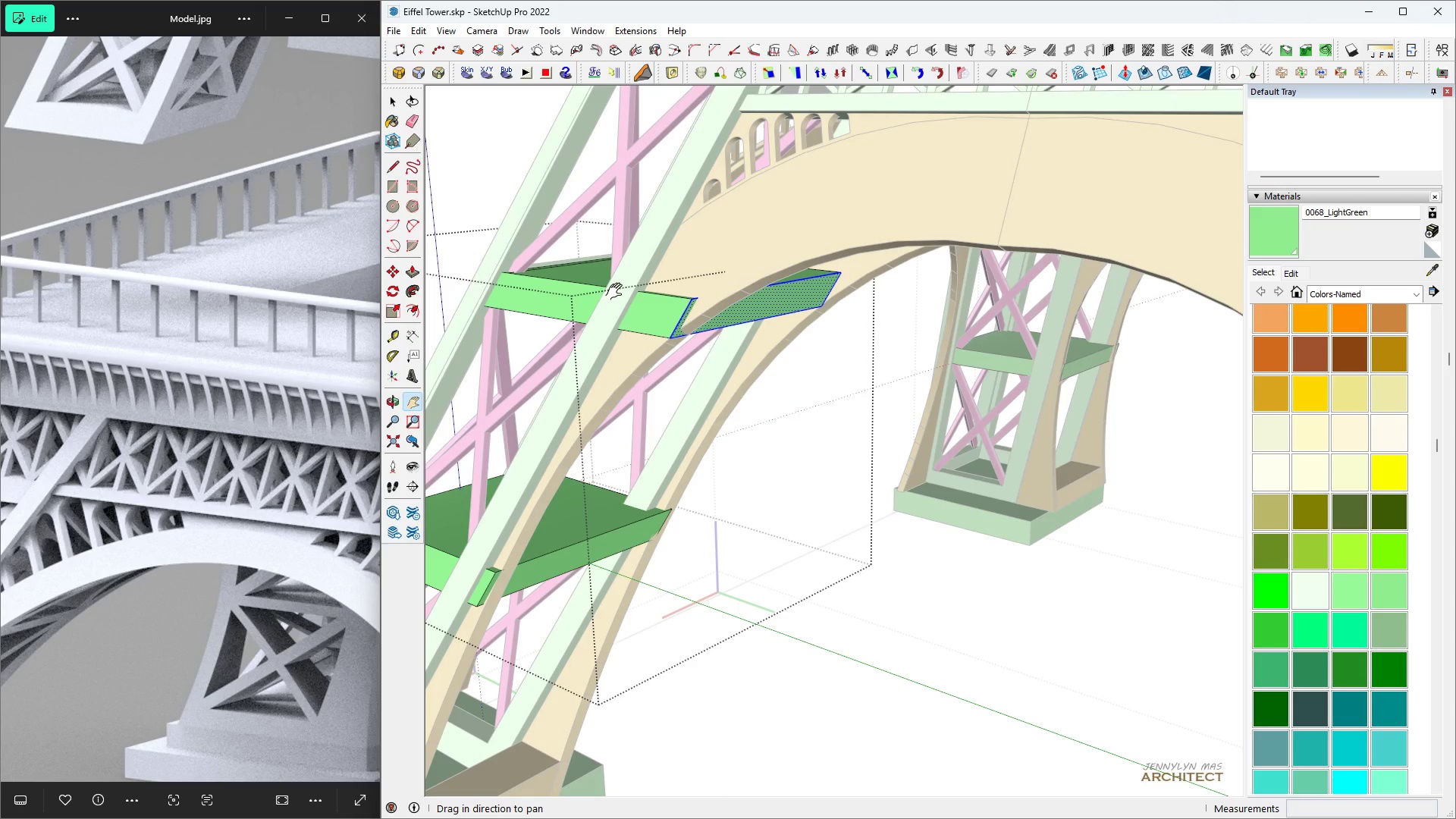 
wait(6.14)
 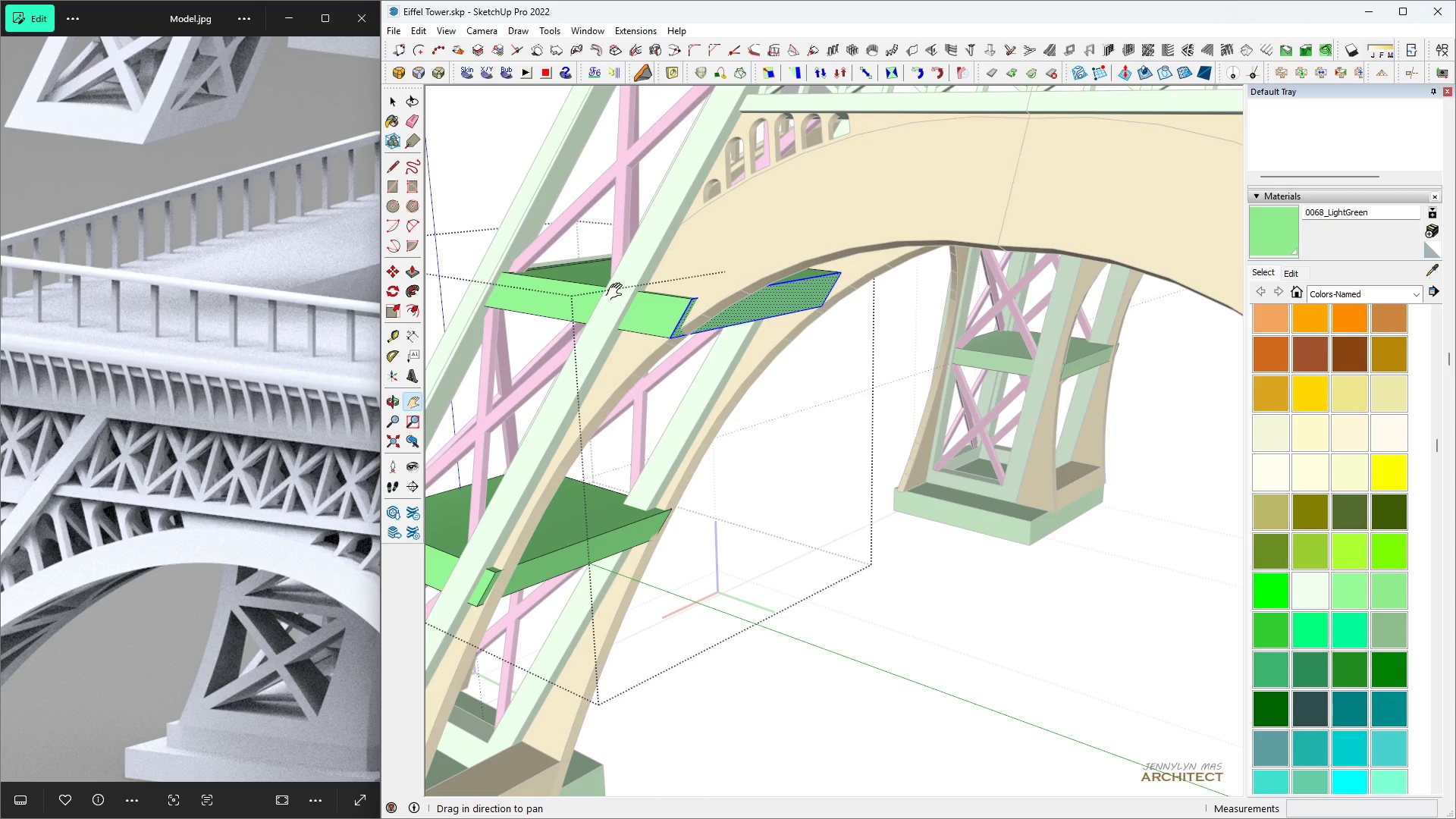 
key(Space)
 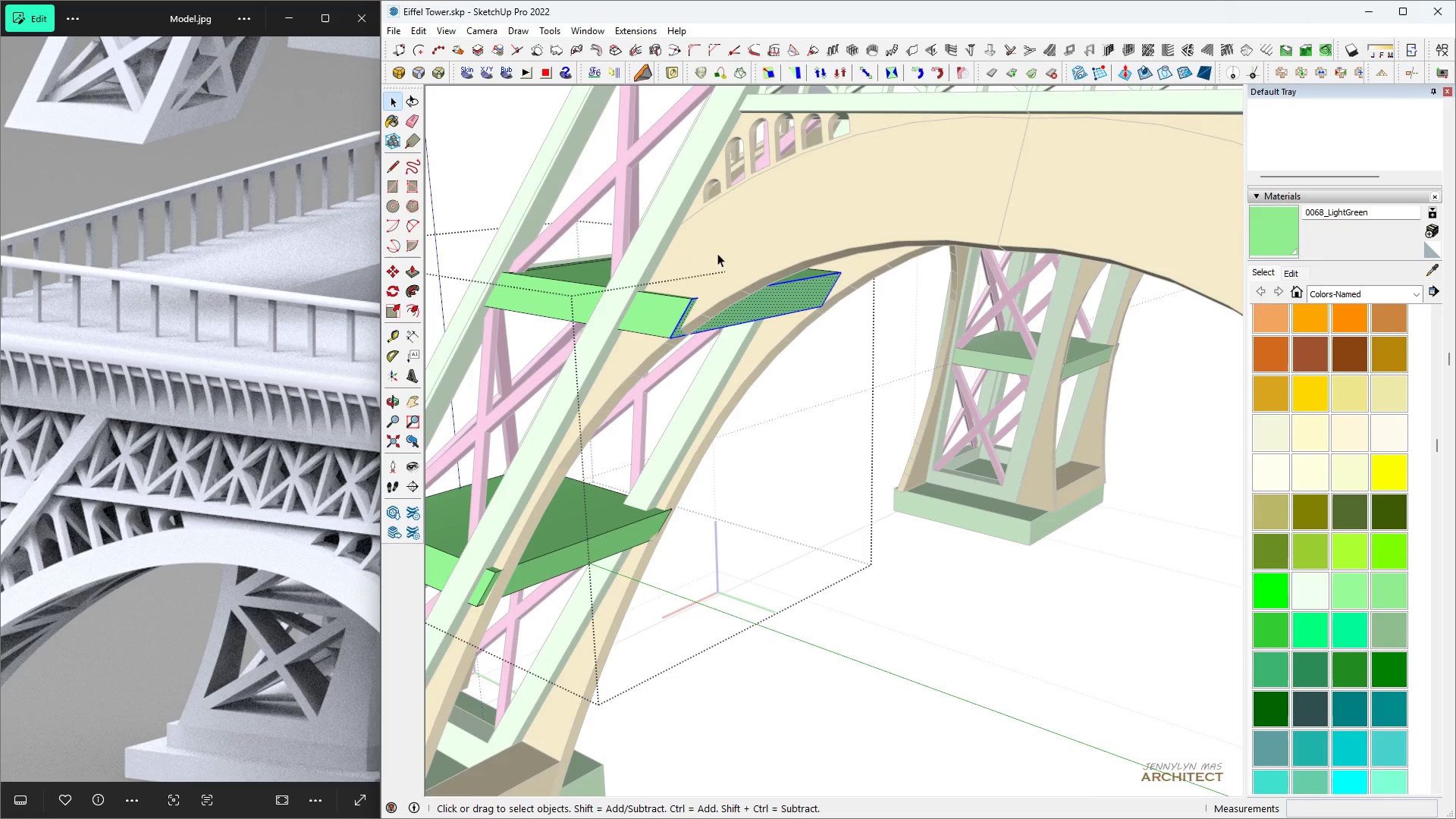 
scroll: coordinate [910, 296], scroll_direction: up, amount: 9.0
 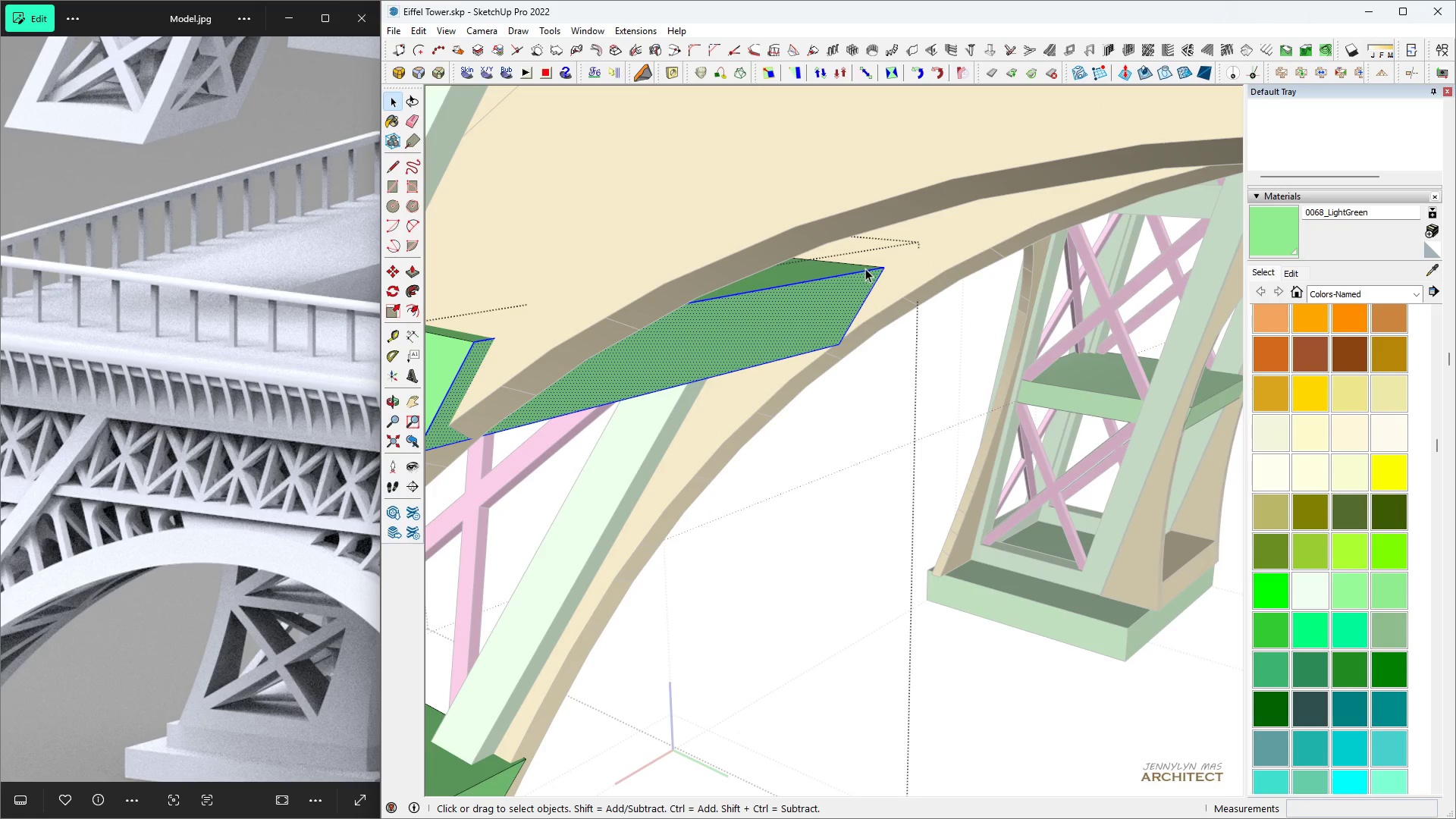 
key(Space)
 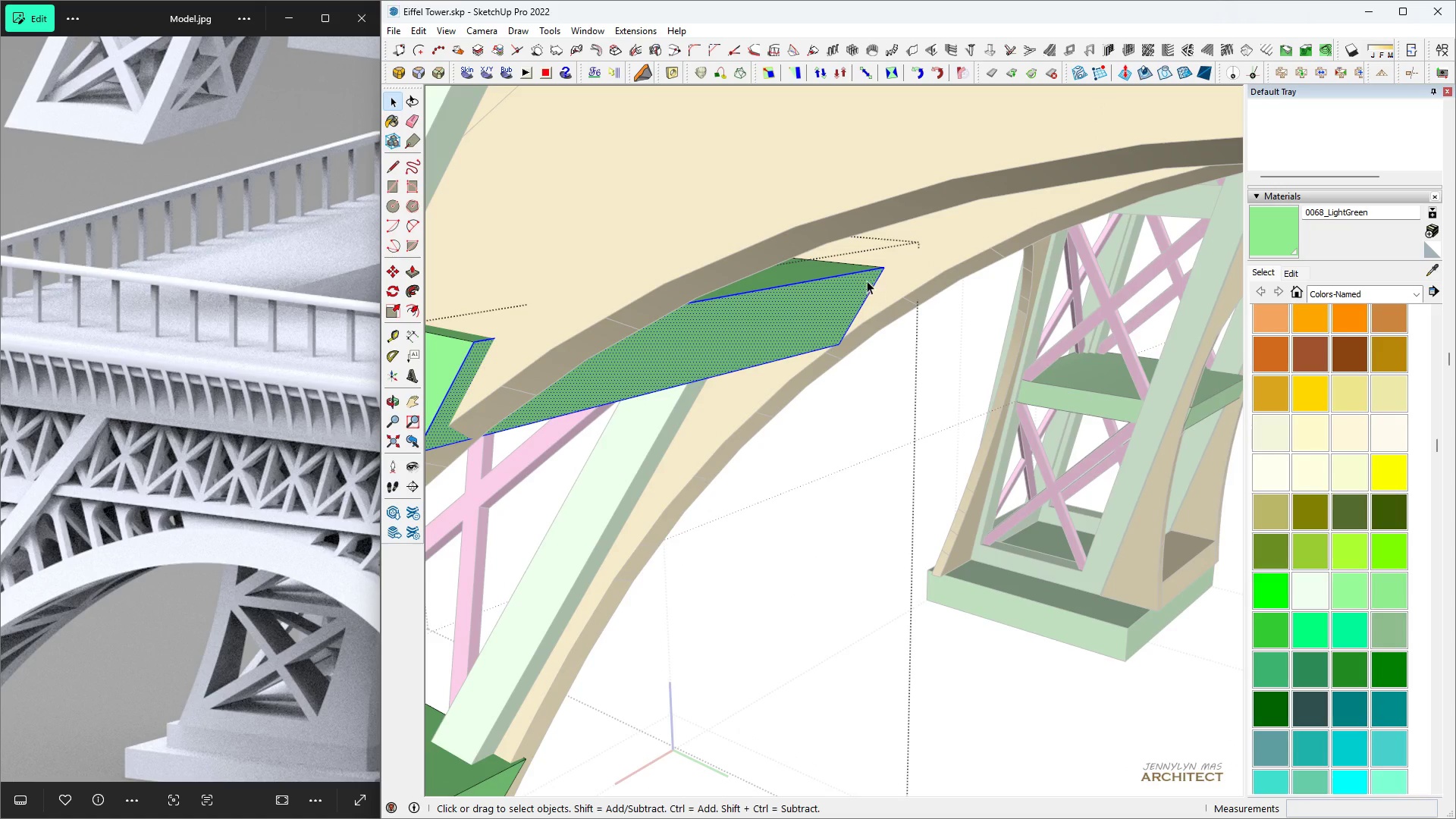 
left_click([861, 275])
 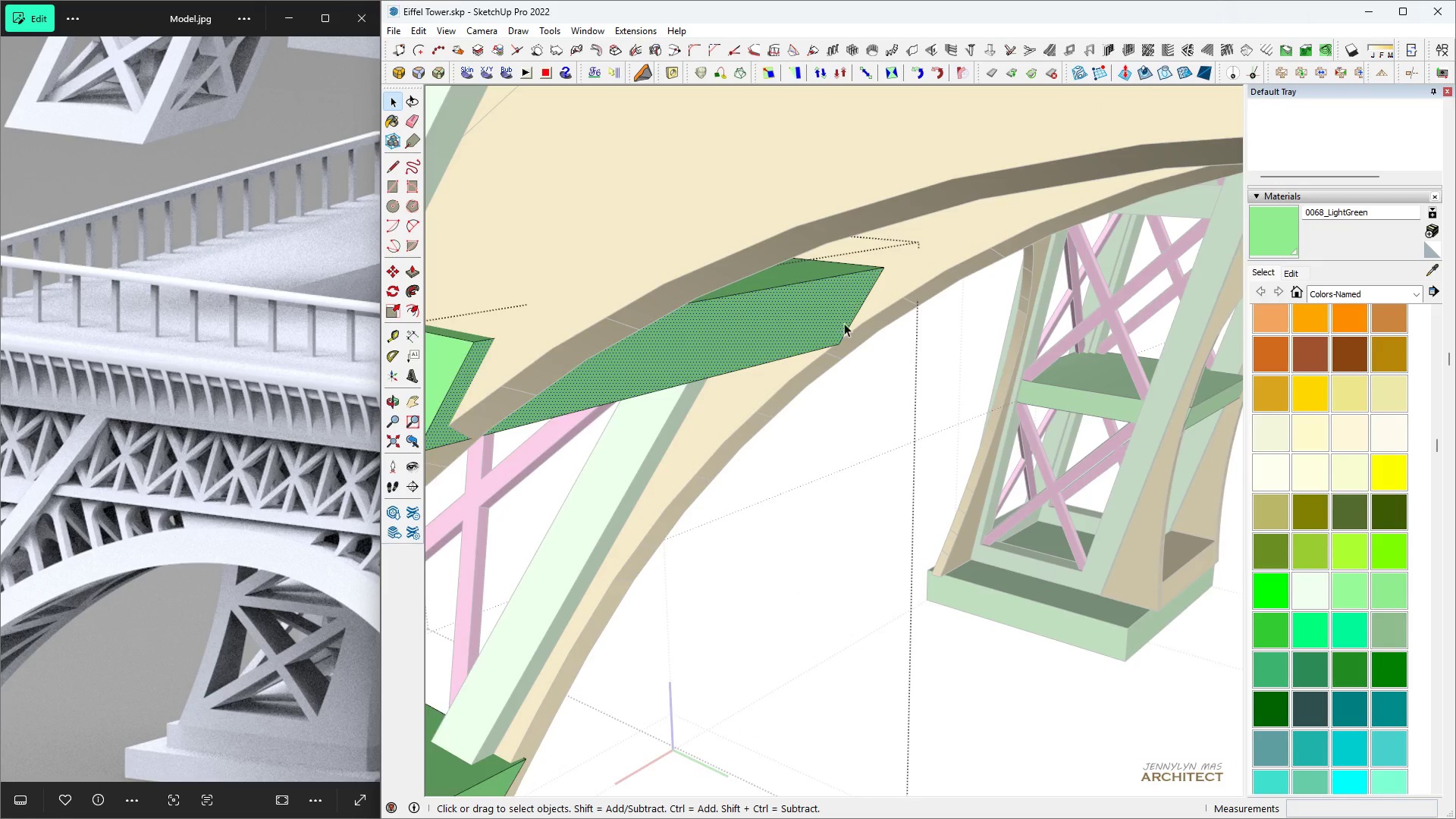 
scroll: coordinate [838, 344], scroll_direction: up, amount: 7.0
 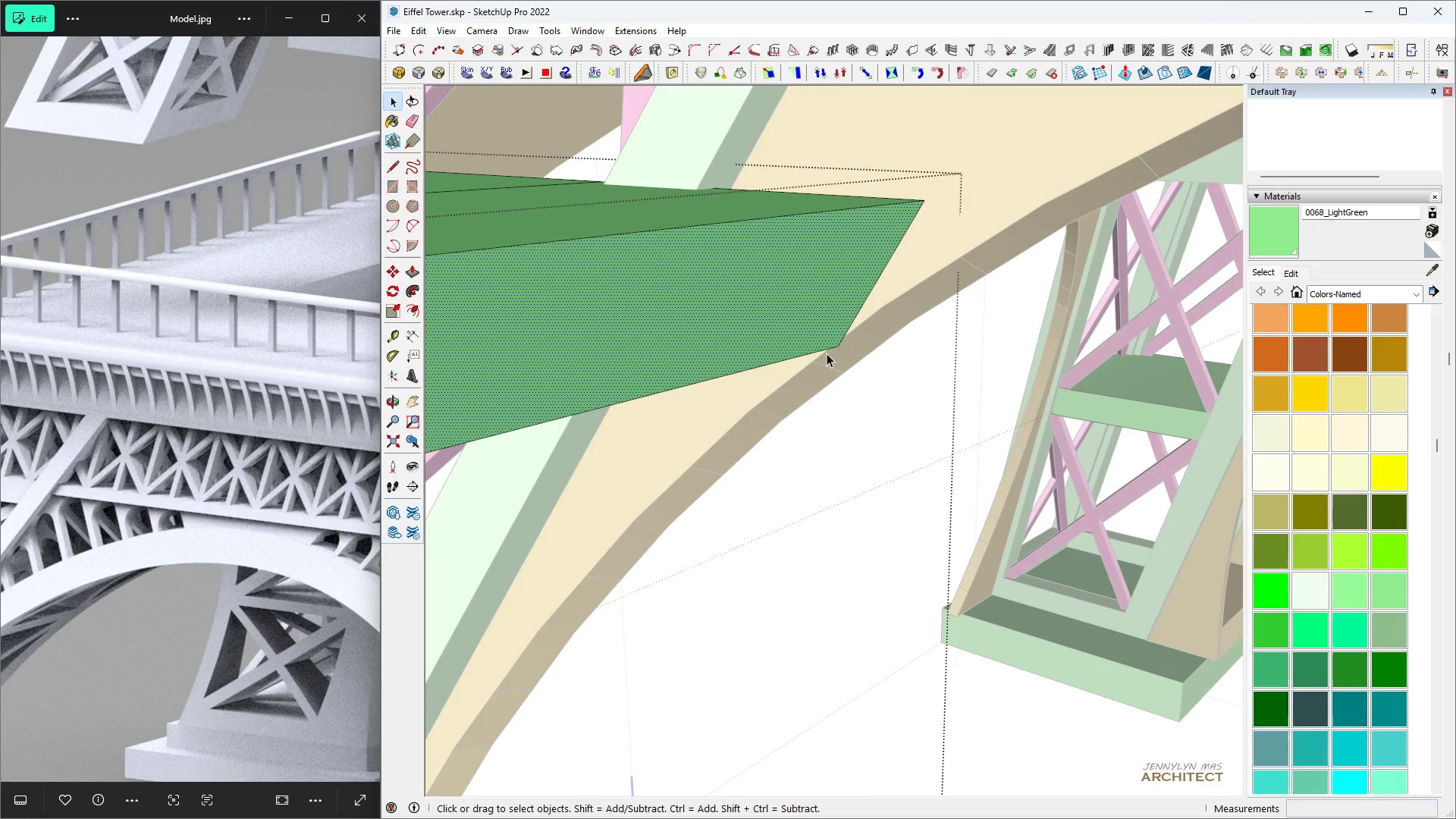 
left_click([827, 353])
 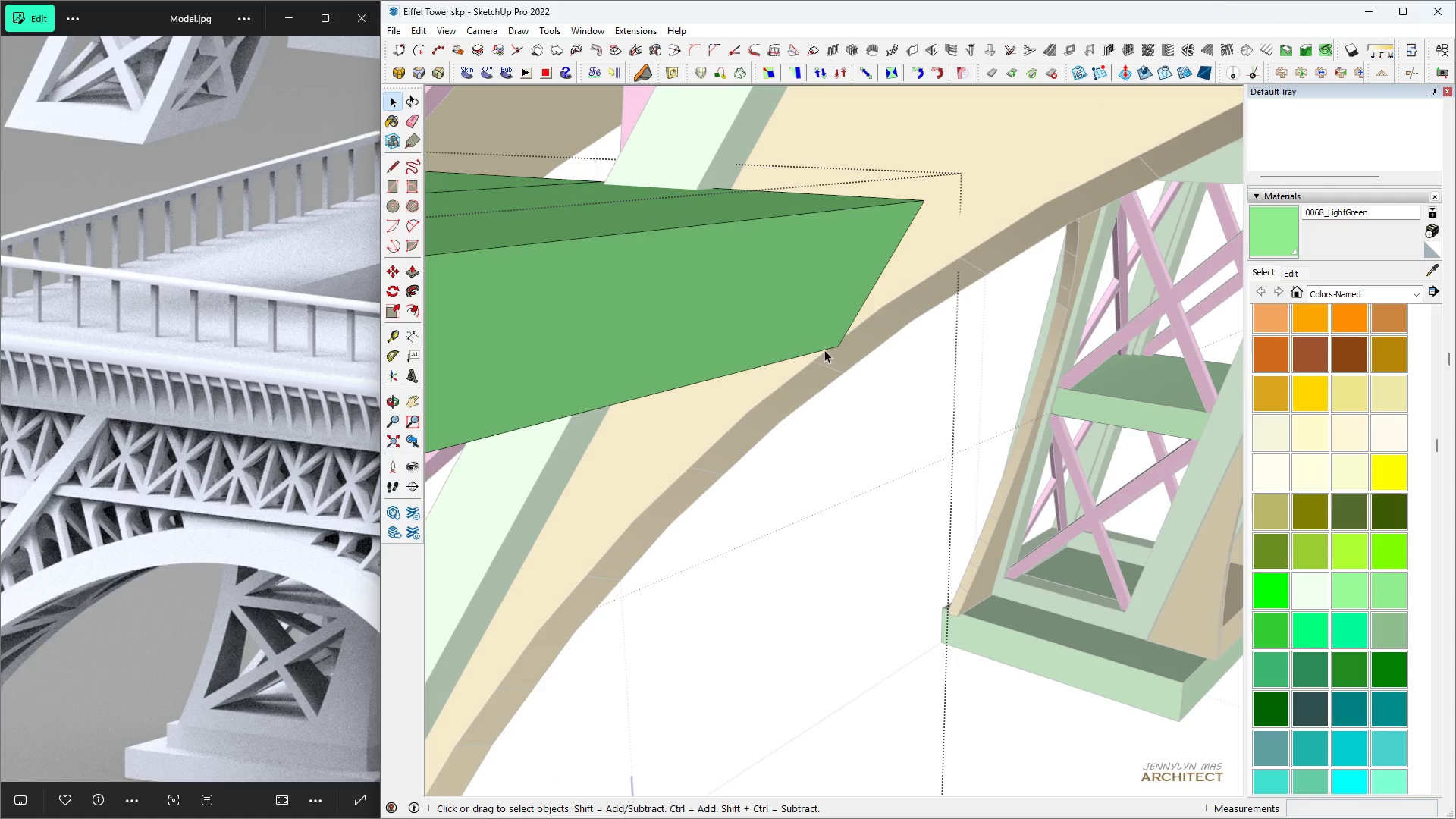 
scroll: coordinate [846, 353], scroll_direction: up, amount: 18.0
 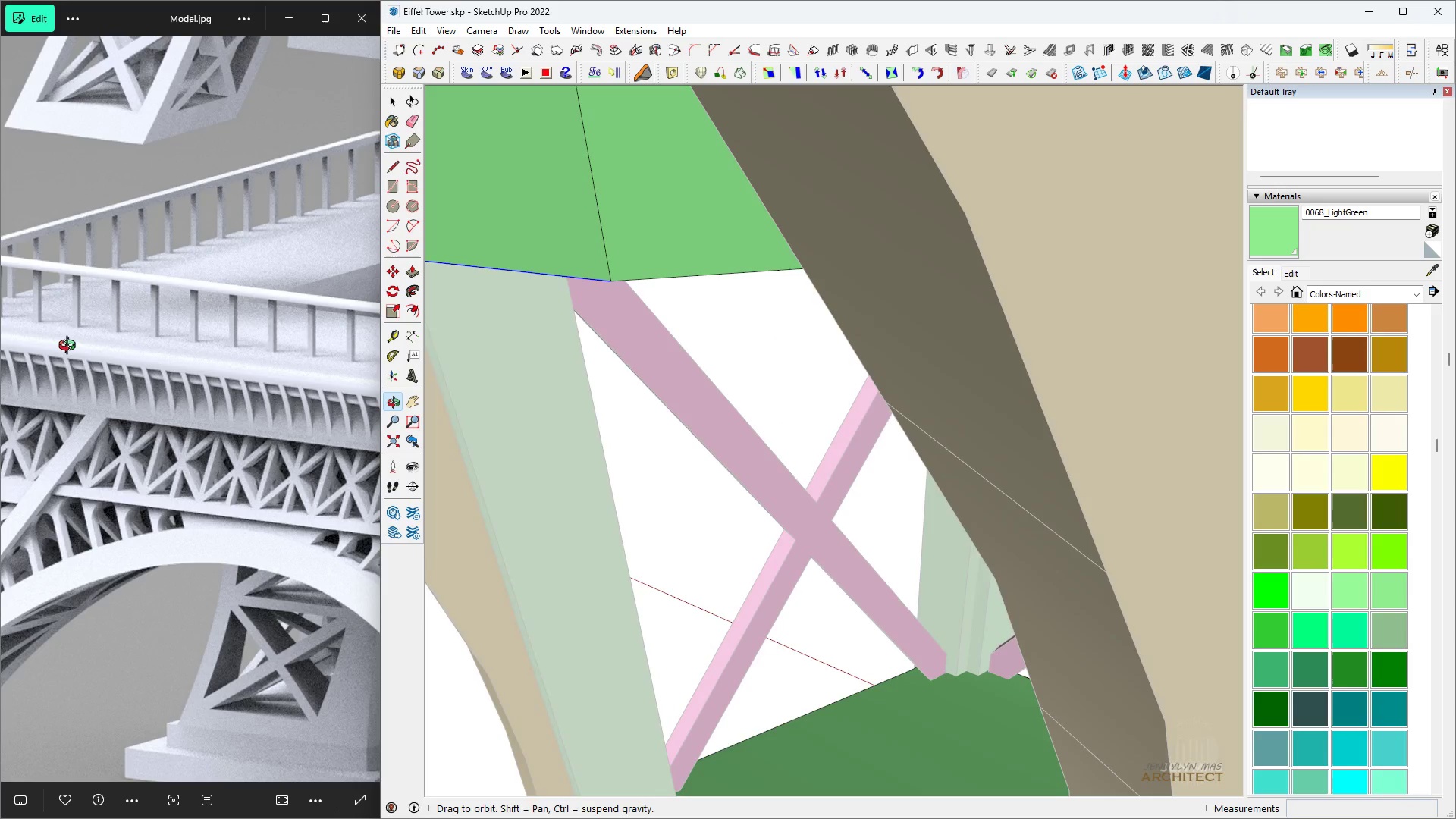 
left_click([827, 350])
 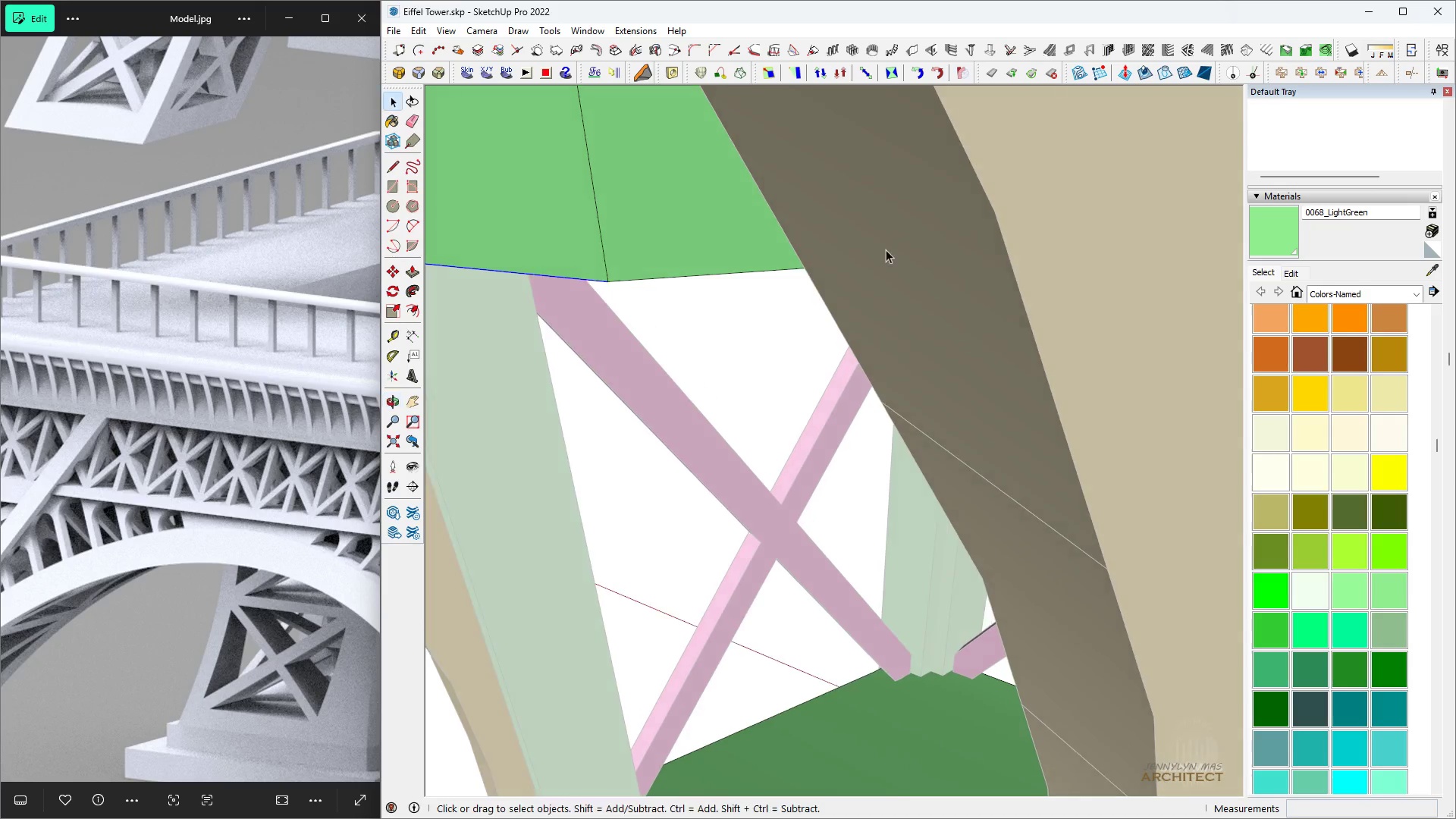 
key(H)
 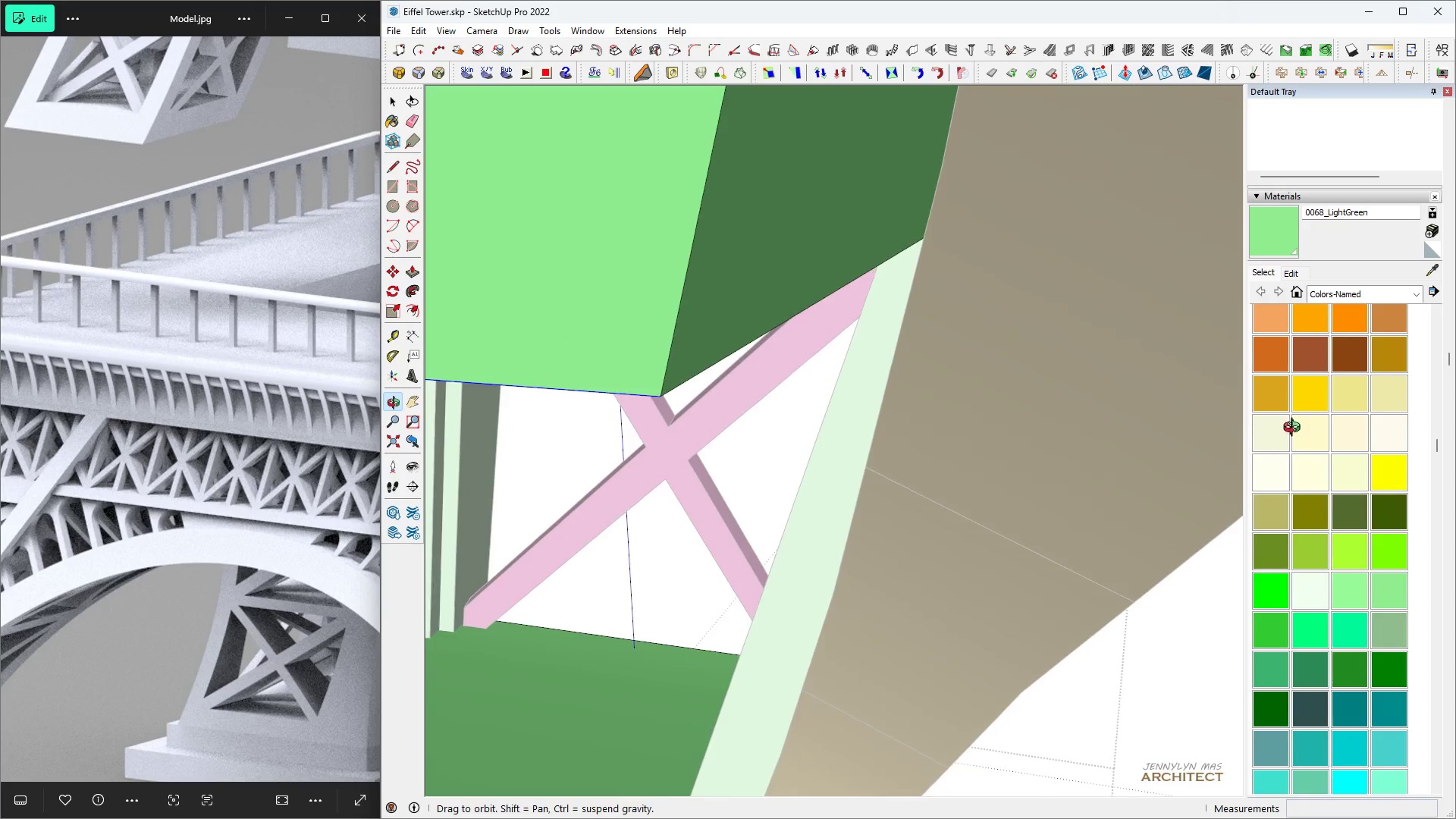 
key(Space)
 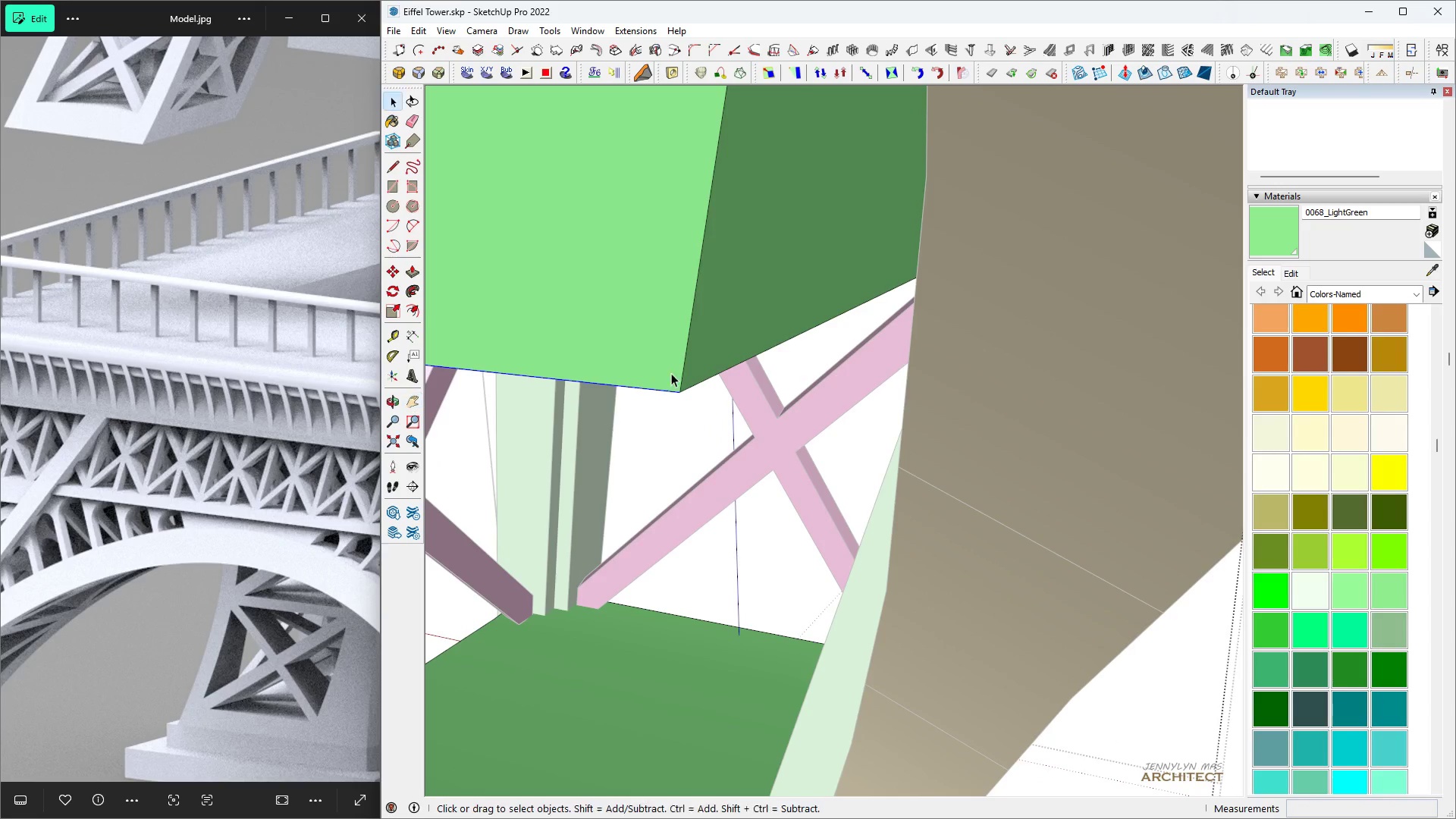 
key(M)
 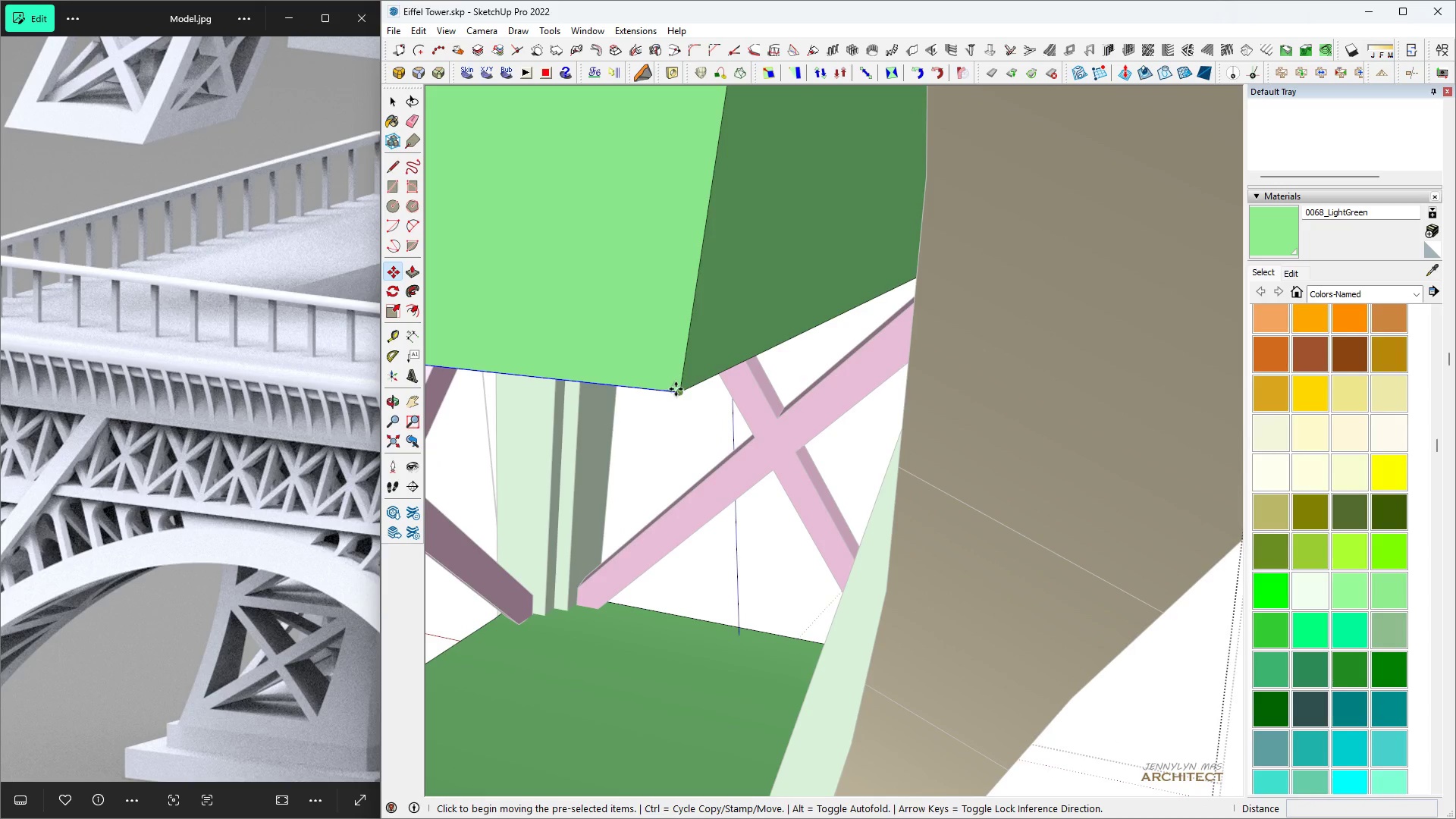 
left_click([676, 388])
 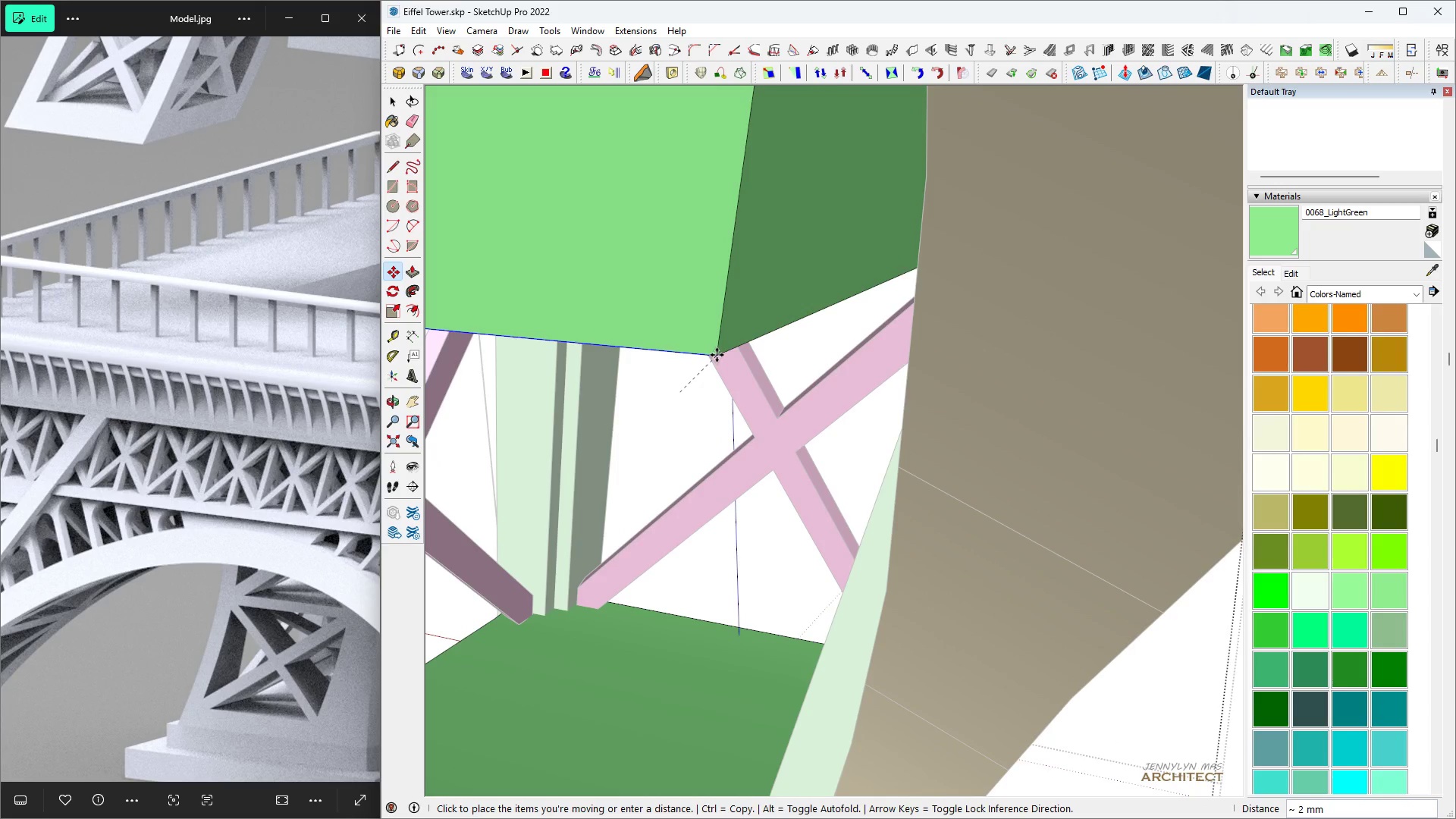 
key(Shift+ShiftLeft)
 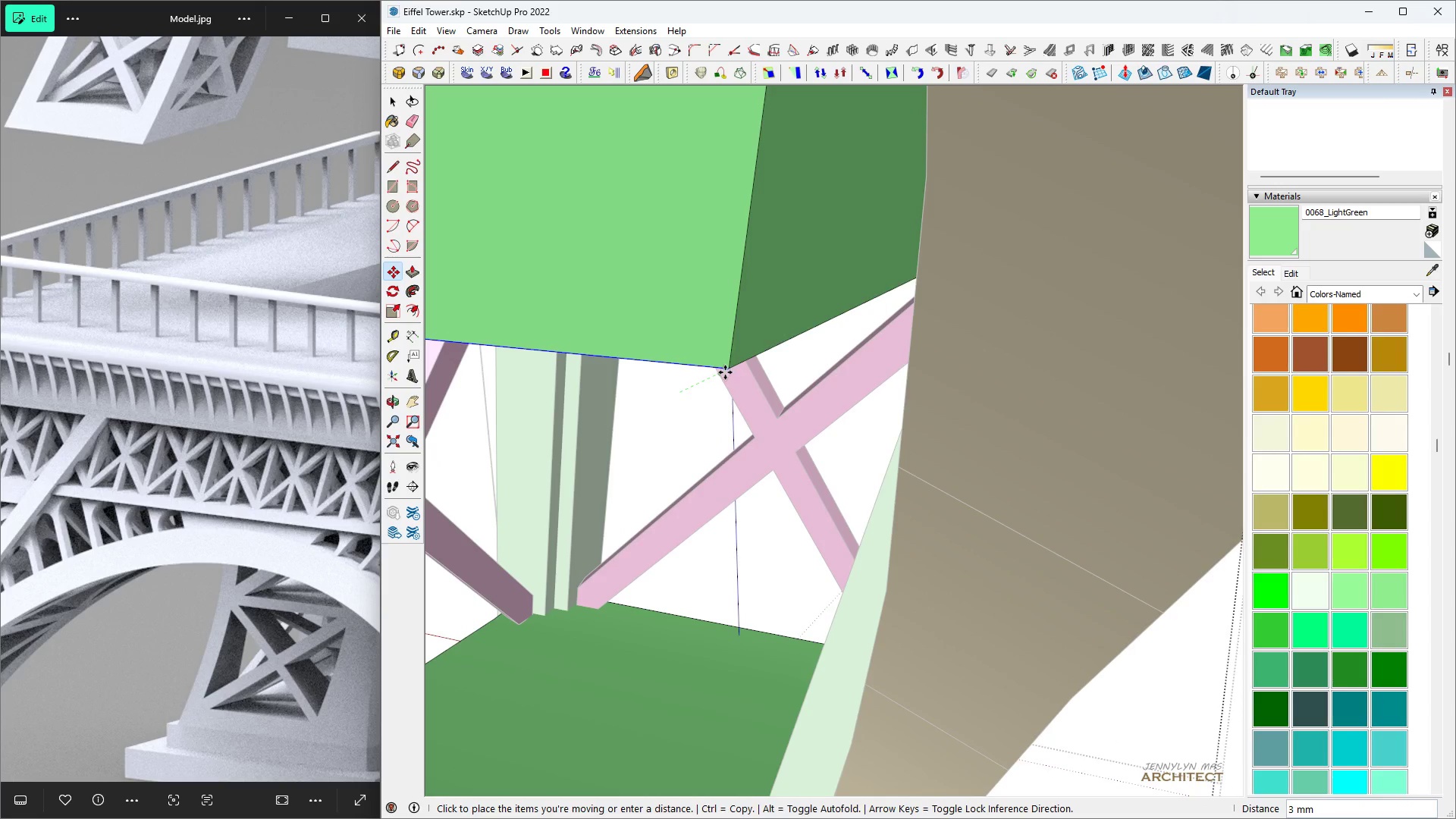 
hold_key(key=ShiftLeft, duration=0.55)
 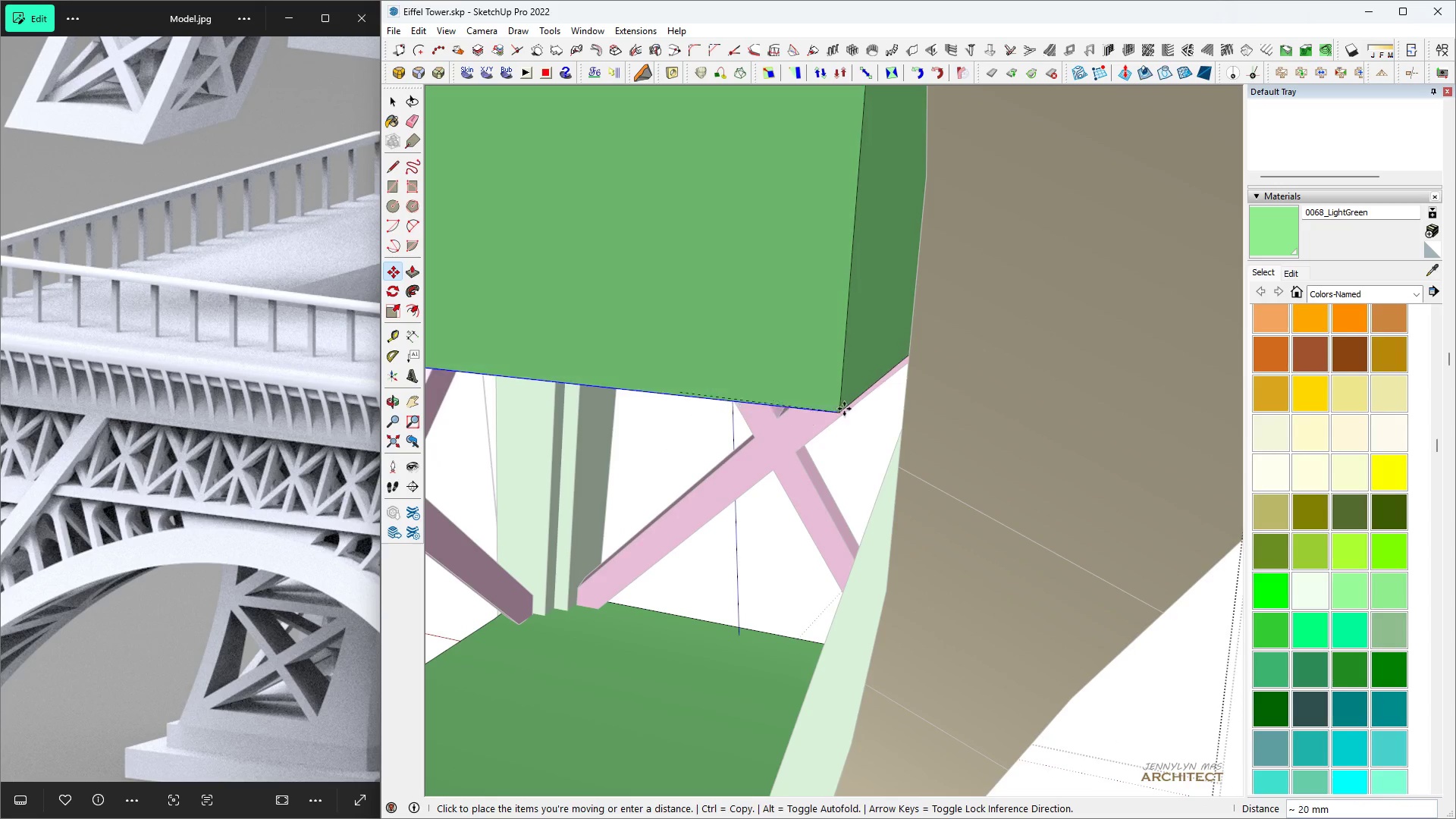 
key(Space)
 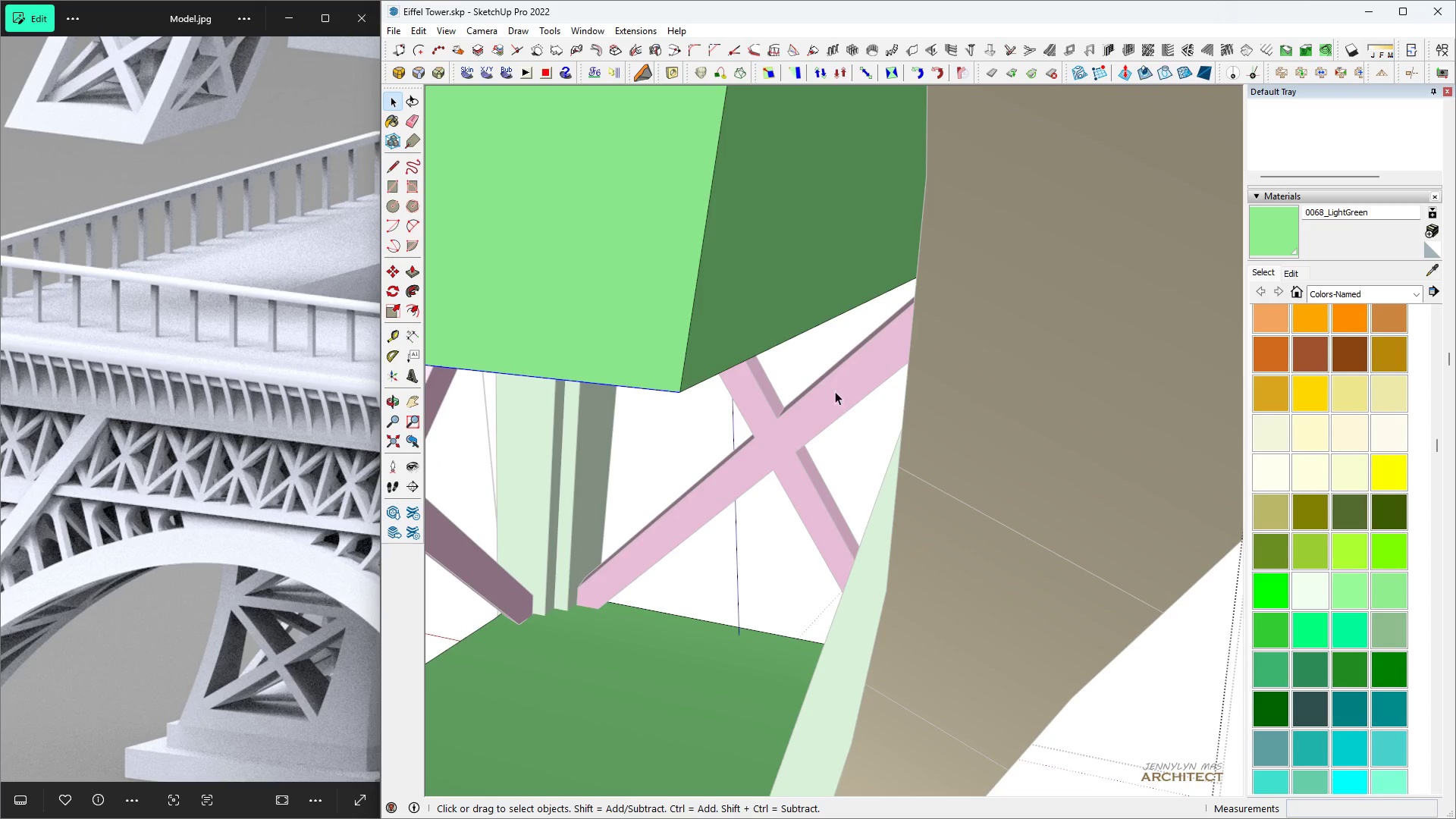 
scroll: coordinate [825, 364], scroll_direction: down, amount: 4.0
 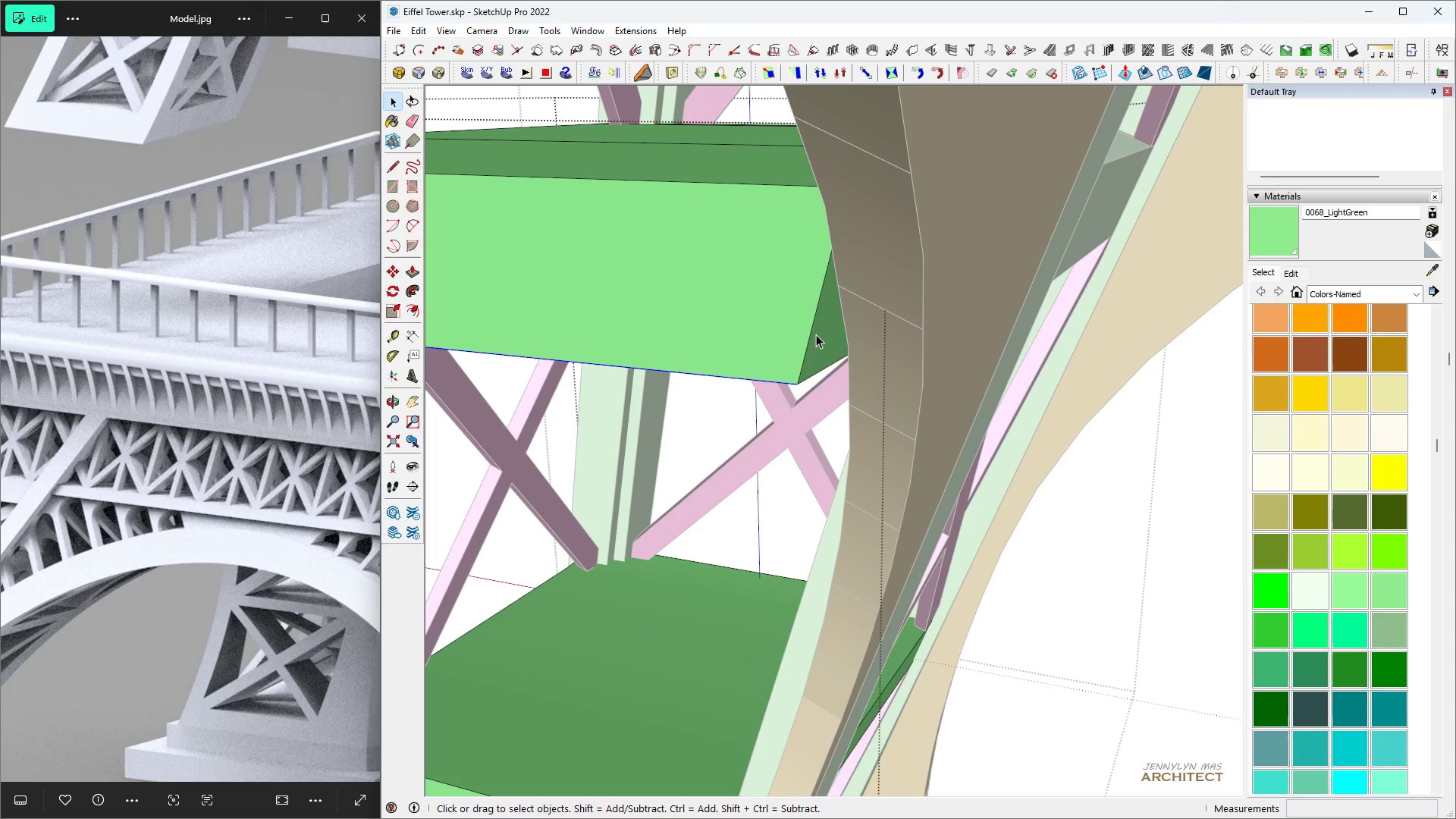 
double_click([816, 334])
 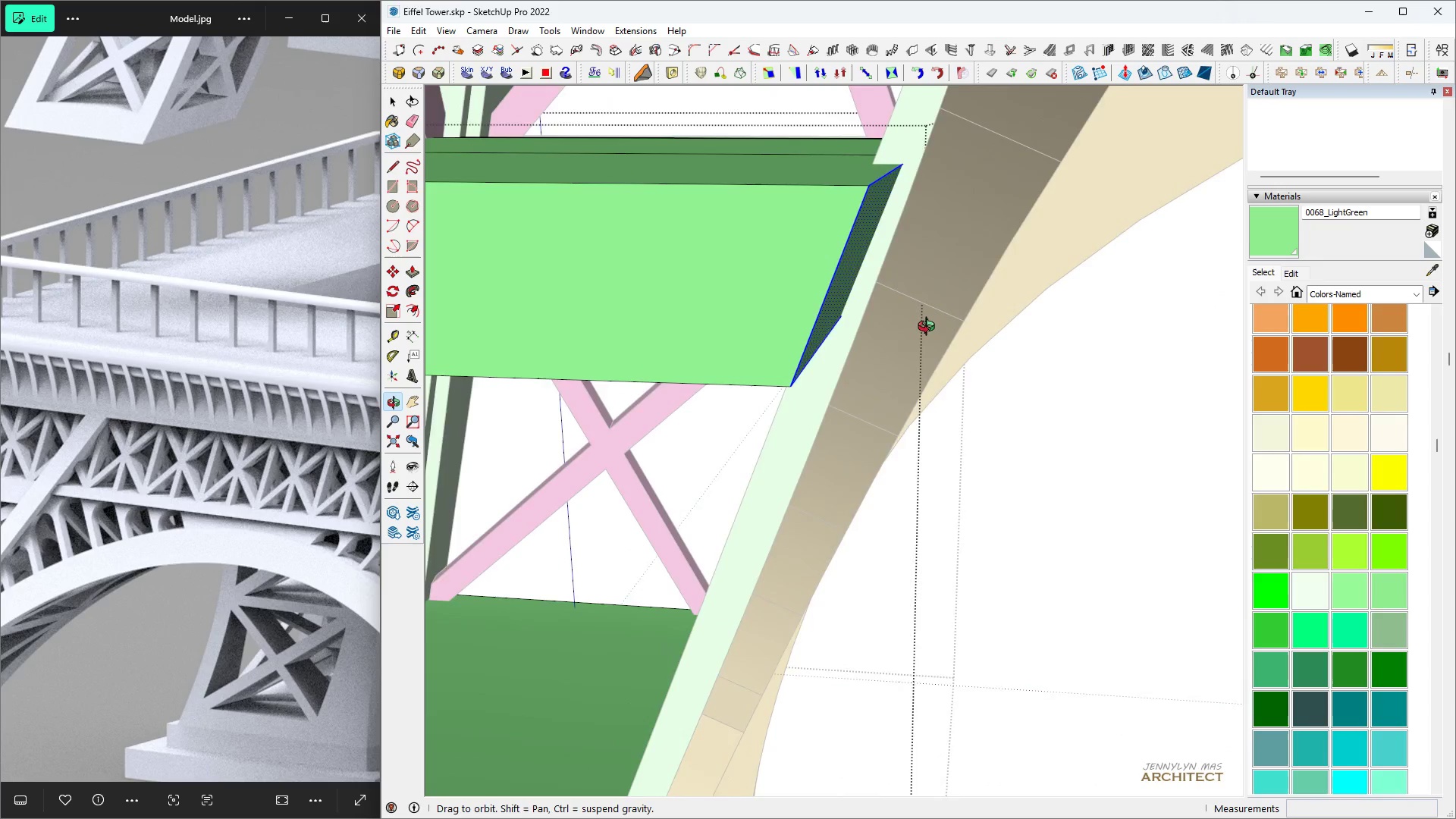 
key(Space)
 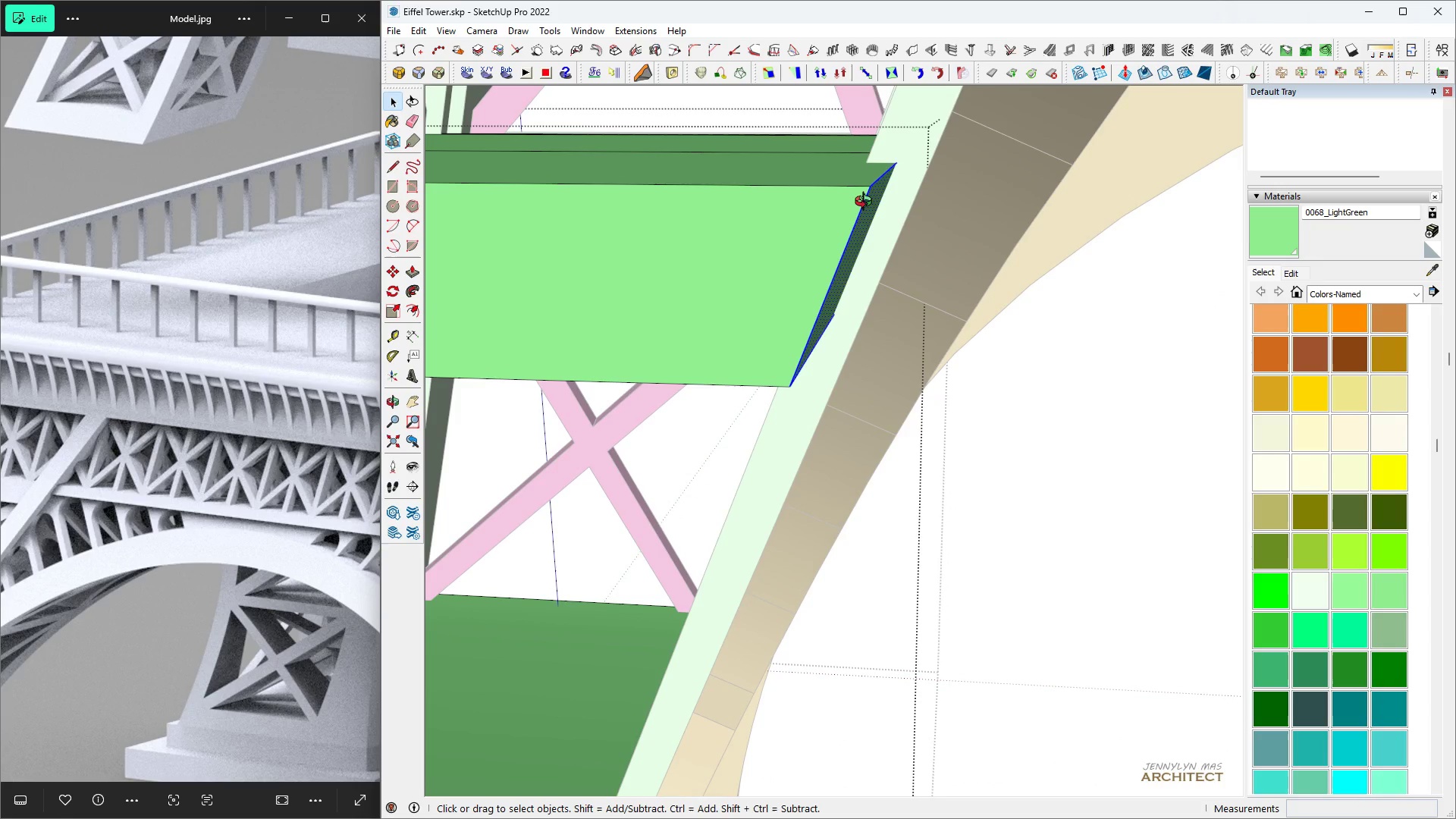 
key(Space)
 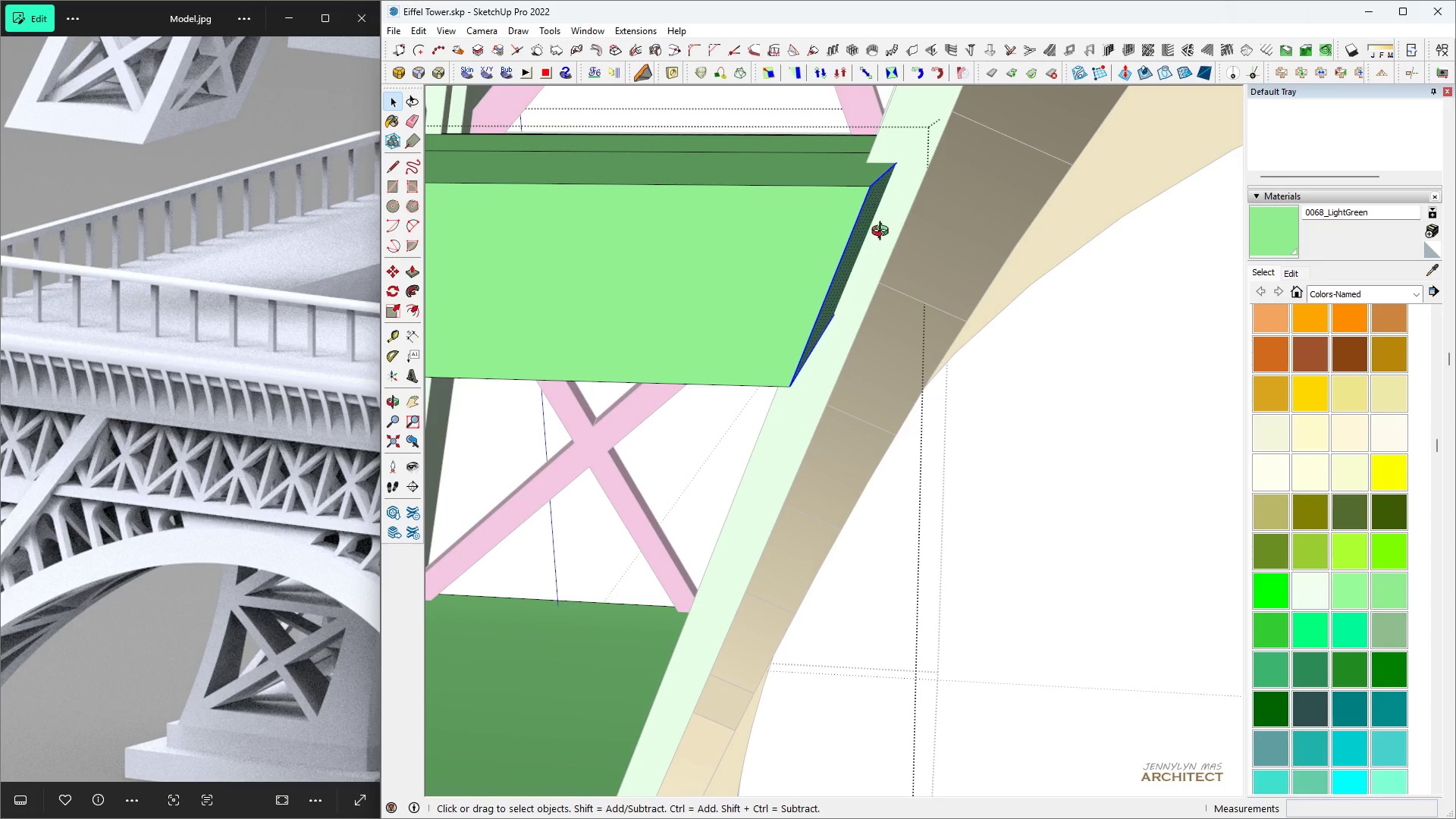 
key(M)
 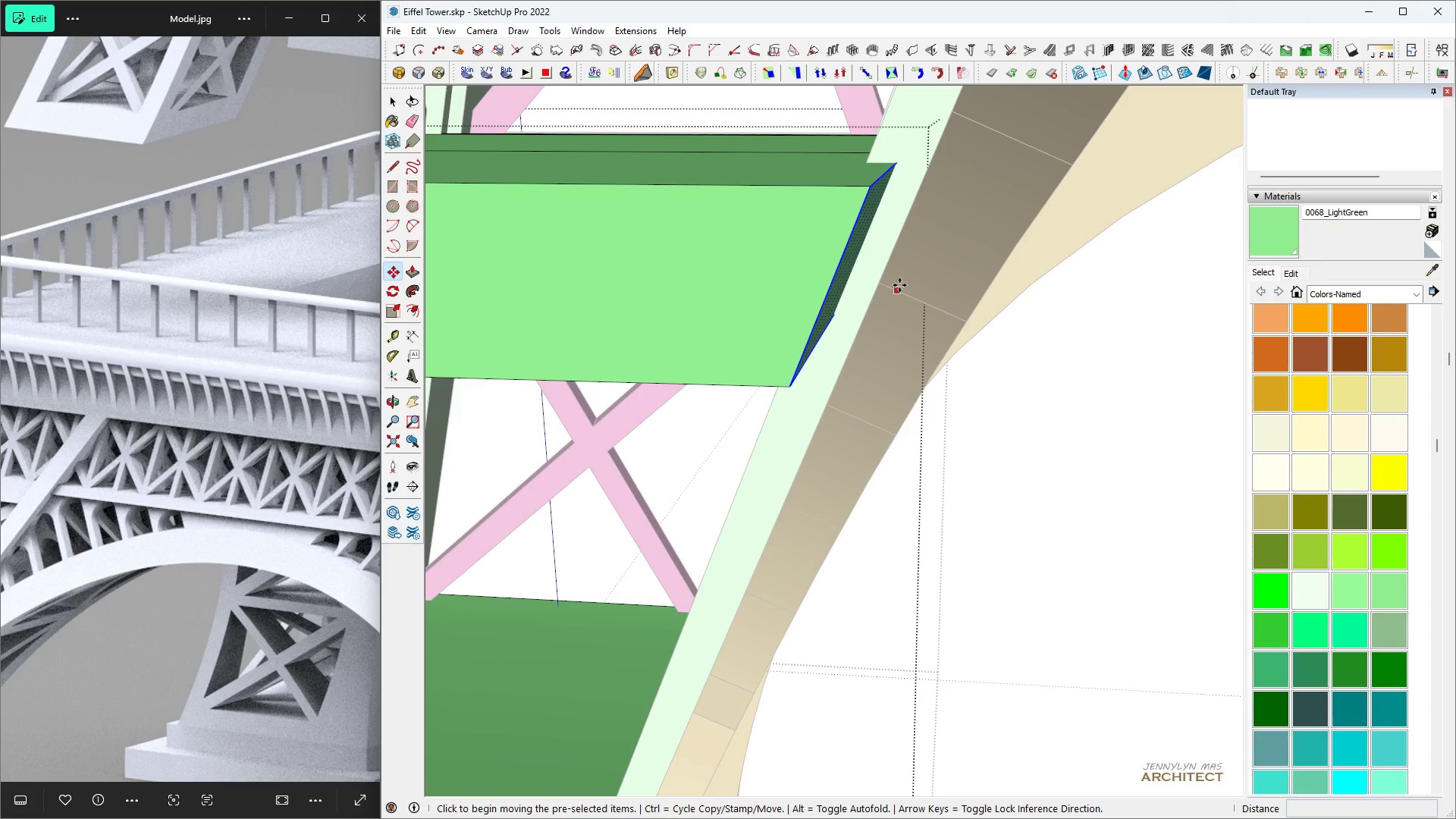 
left_click([899, 284])
 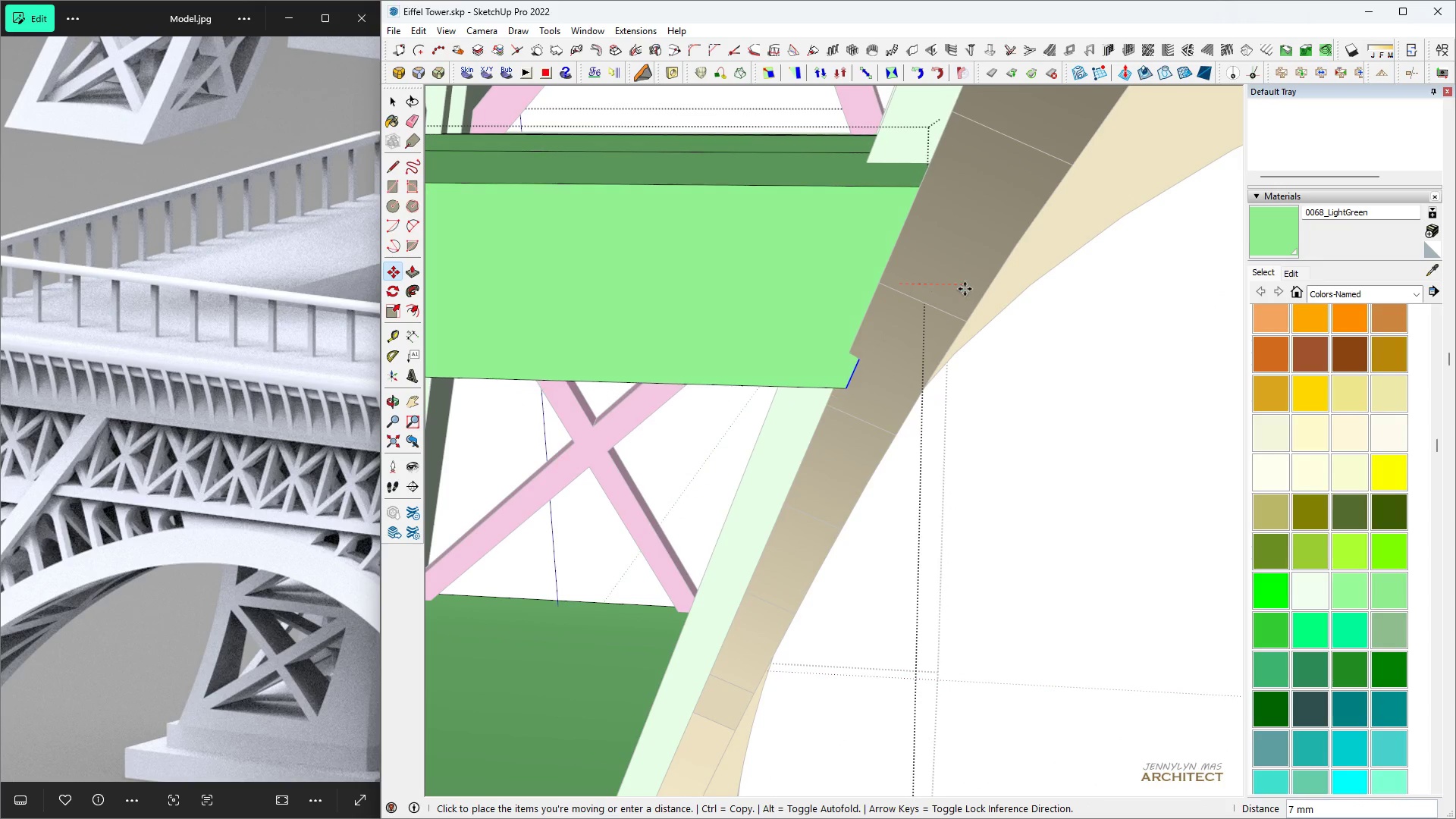 
left_click([965, 289])
 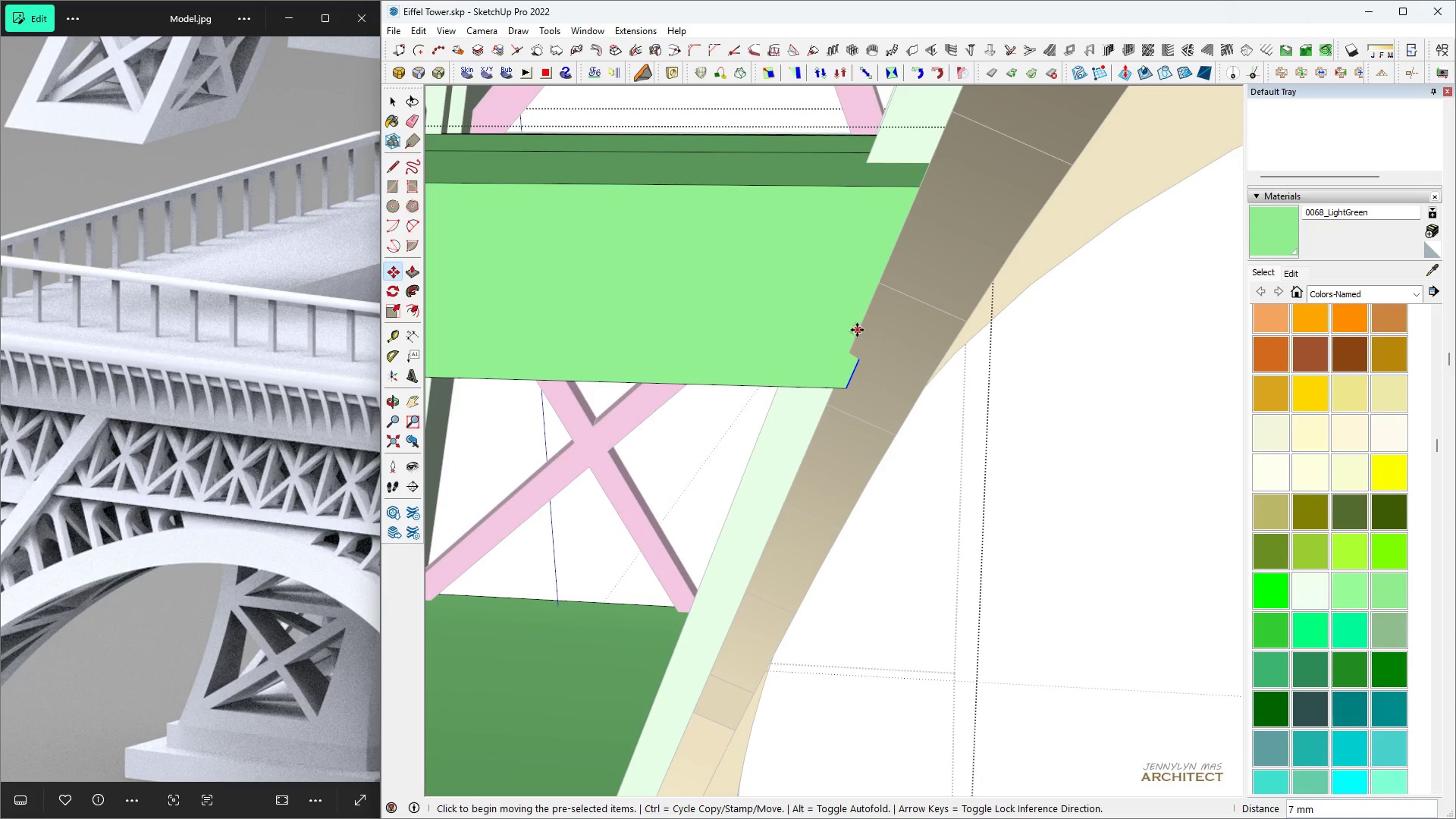 
scroll: coordinate [835, 532], scroll_direction: up, amount: 17.0
 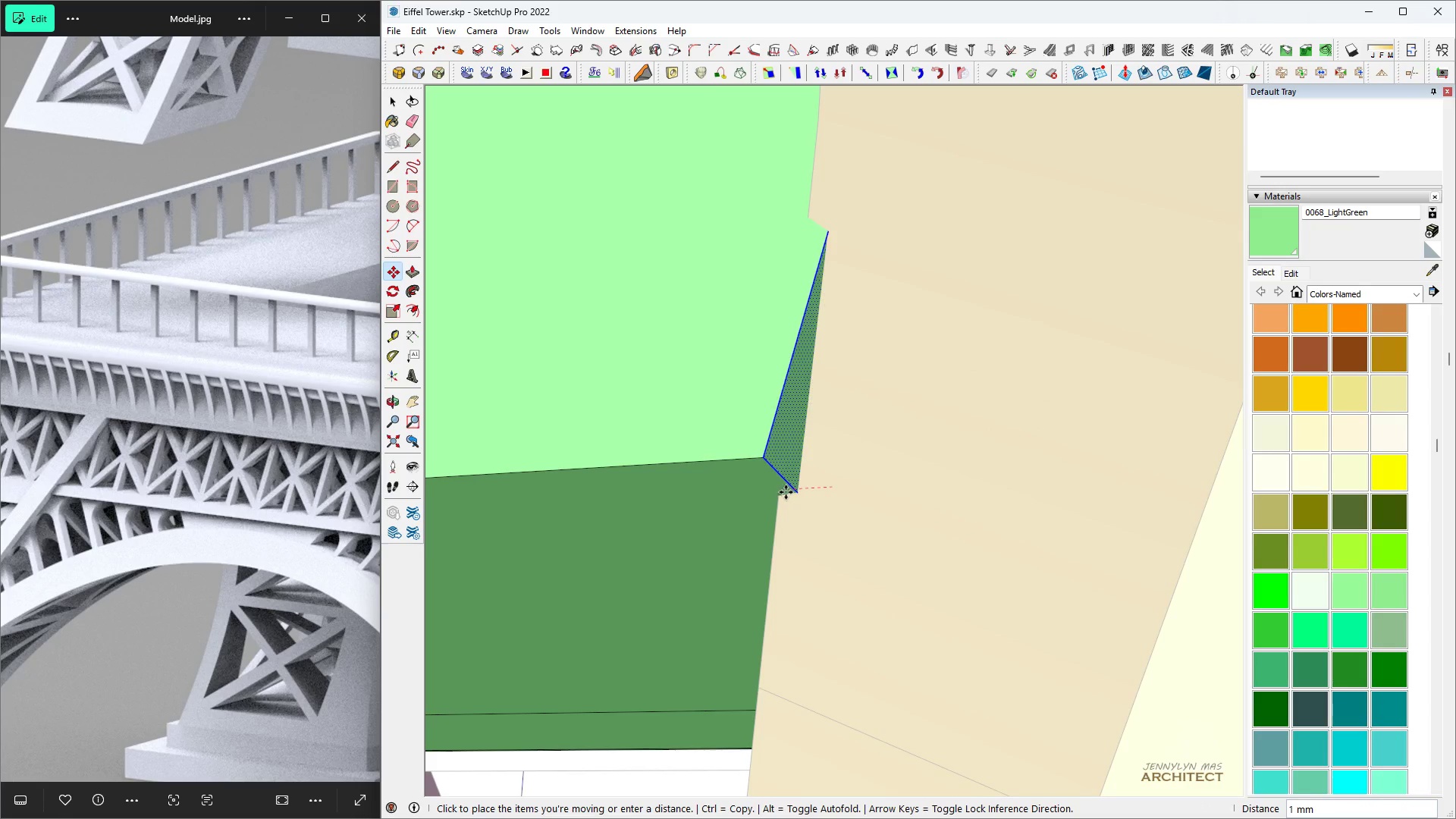 
left_click([776, 494])
 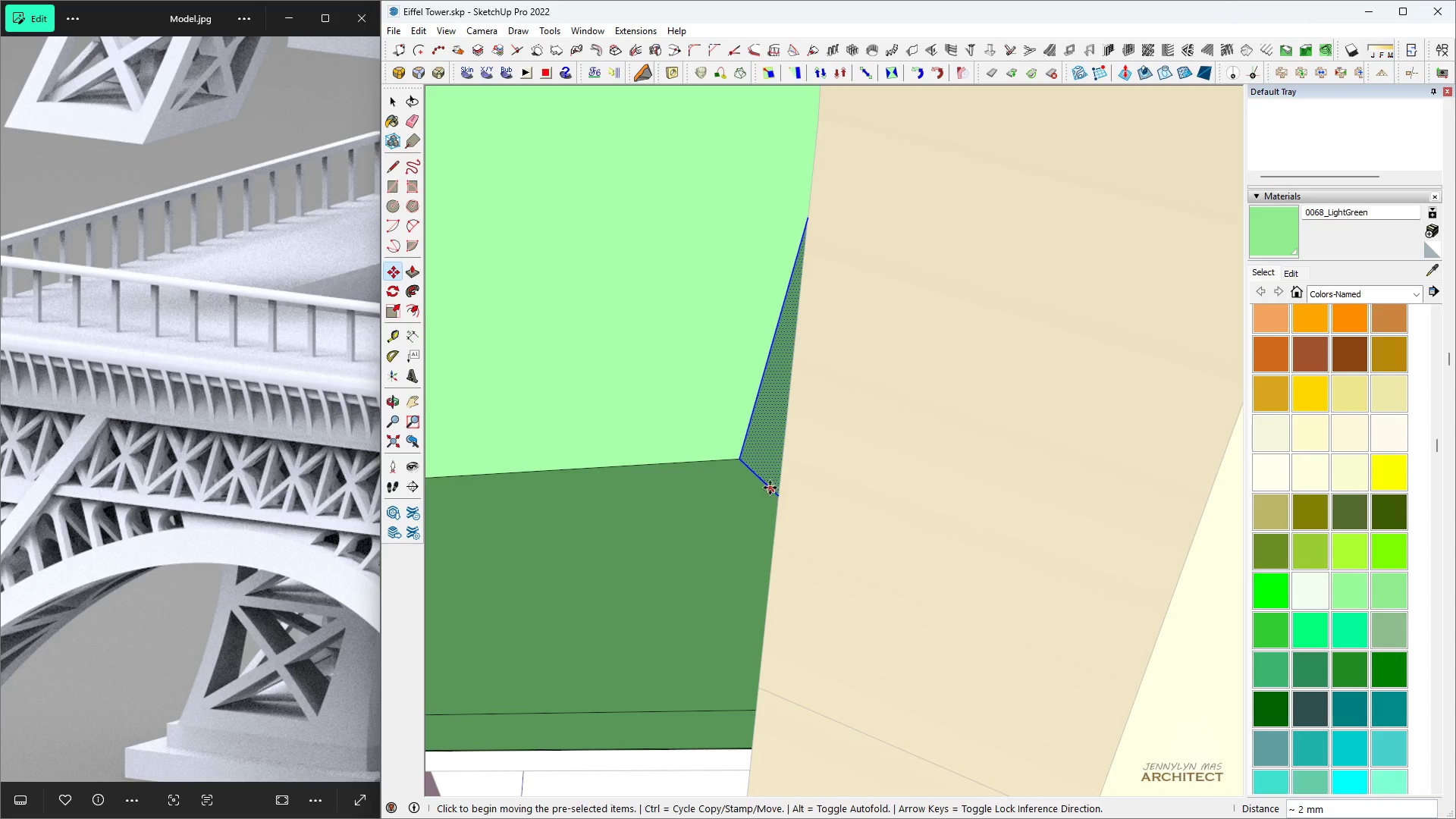 
key(Space)
 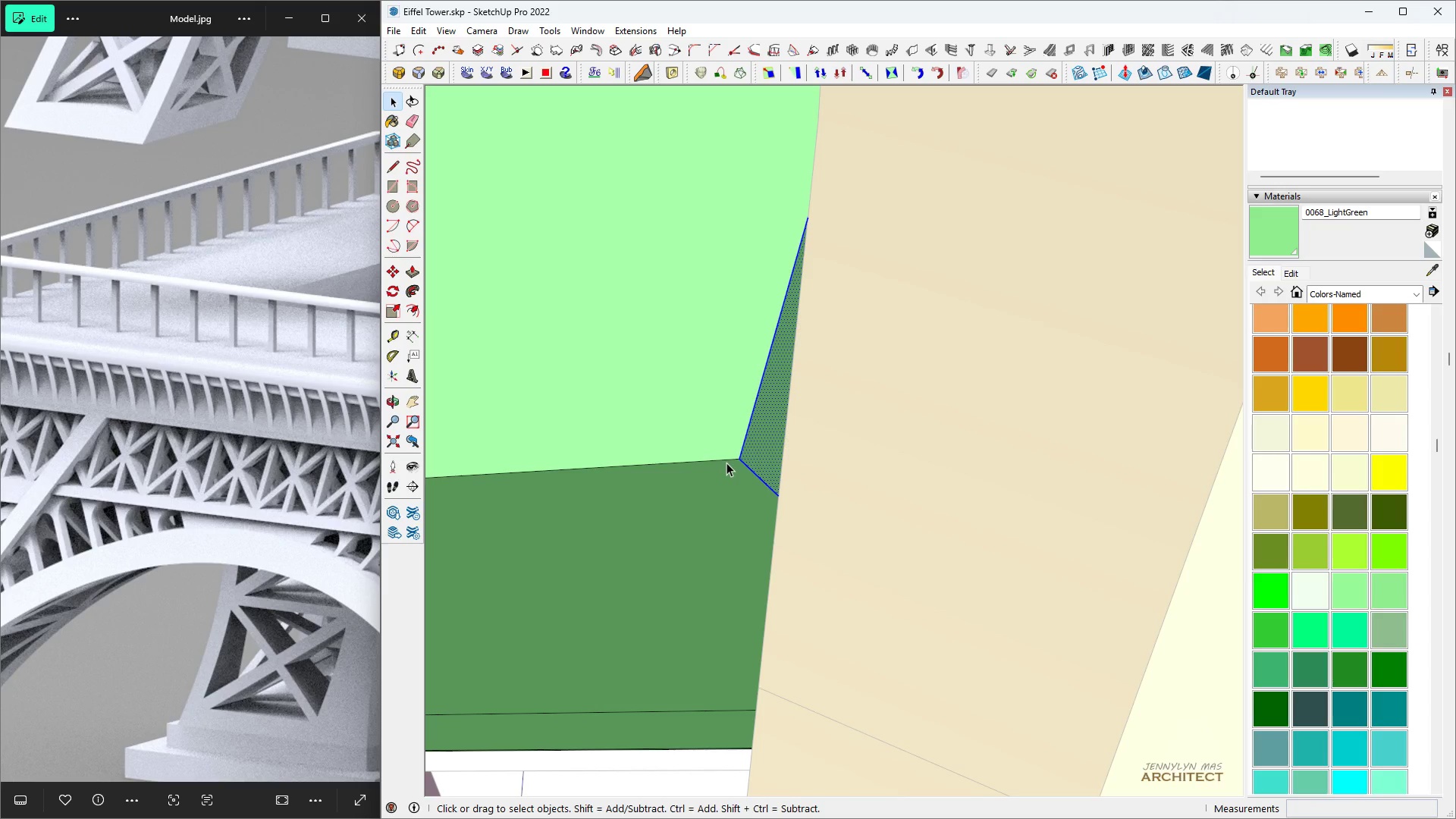 
left_click([726, 463])
 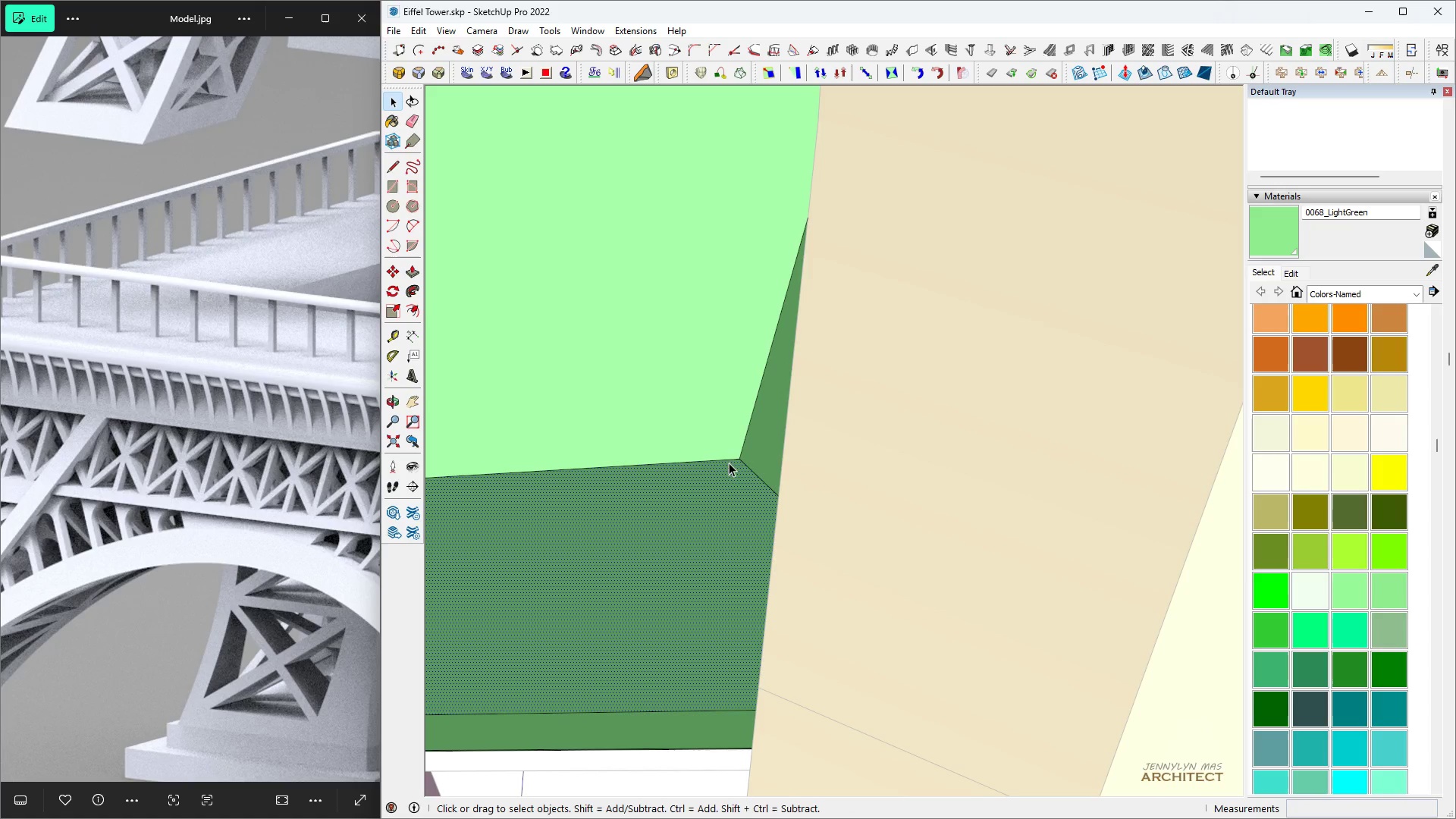 
key(Space)
 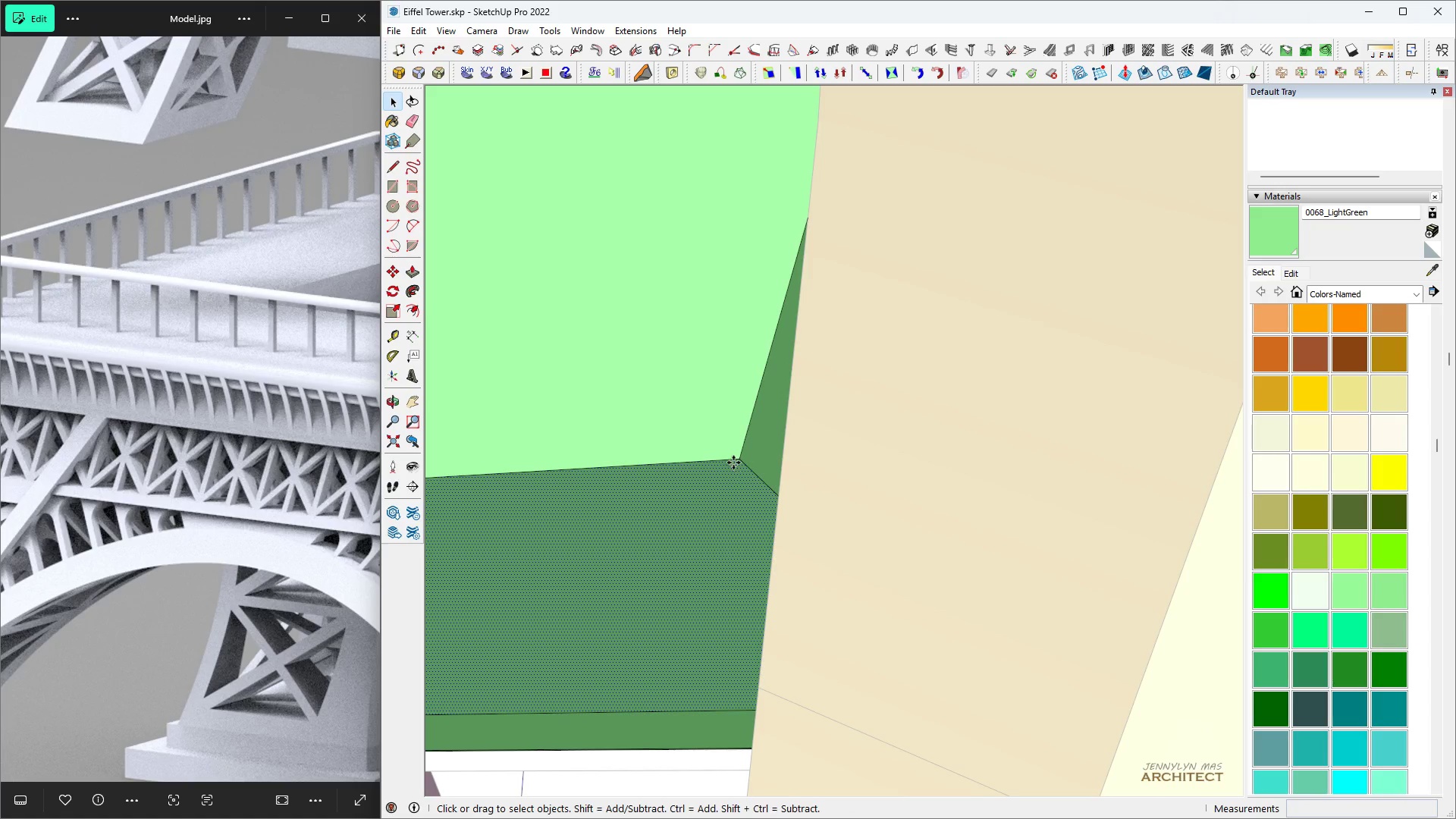 
key(M)
 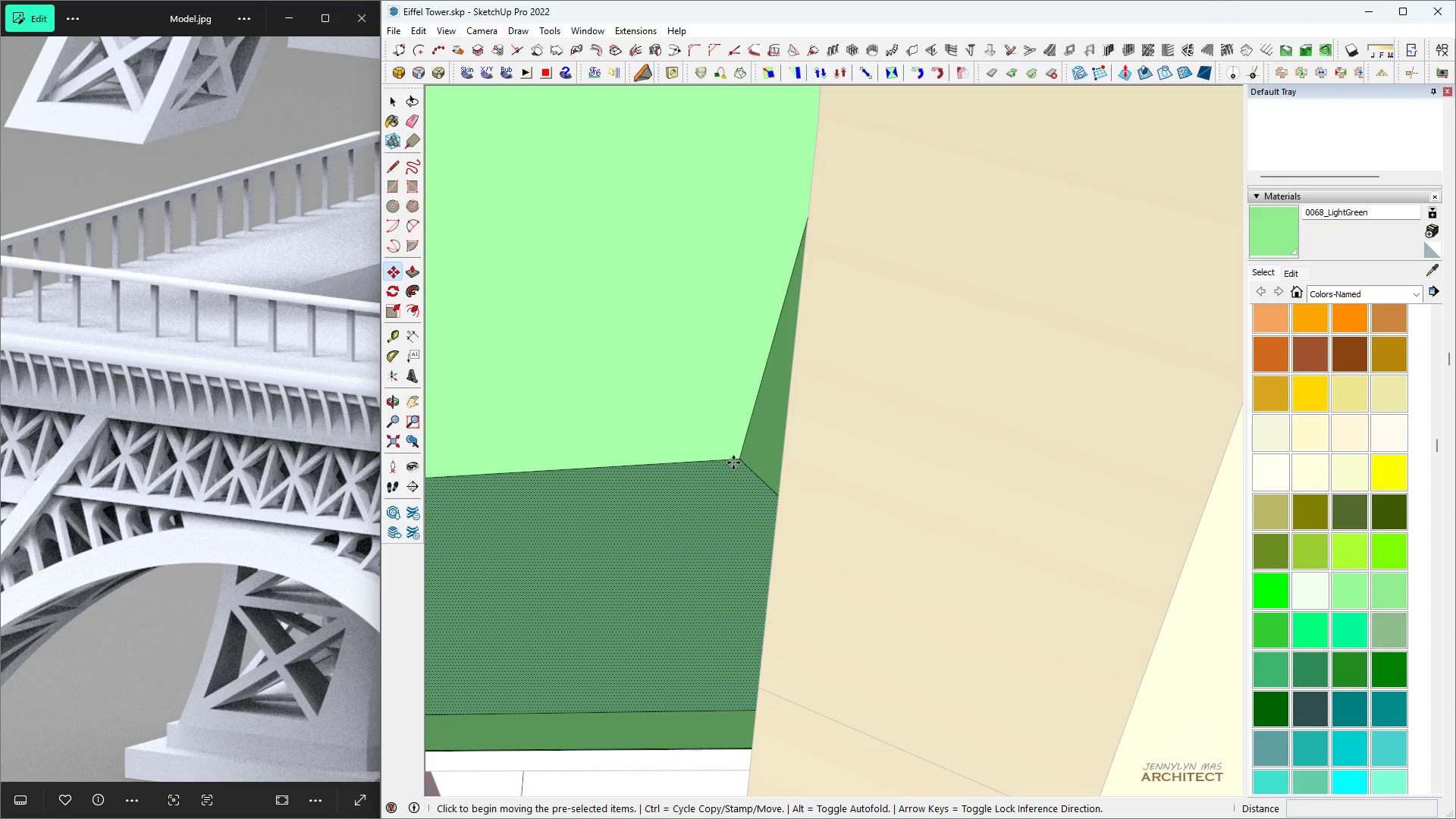 
key(Space)
 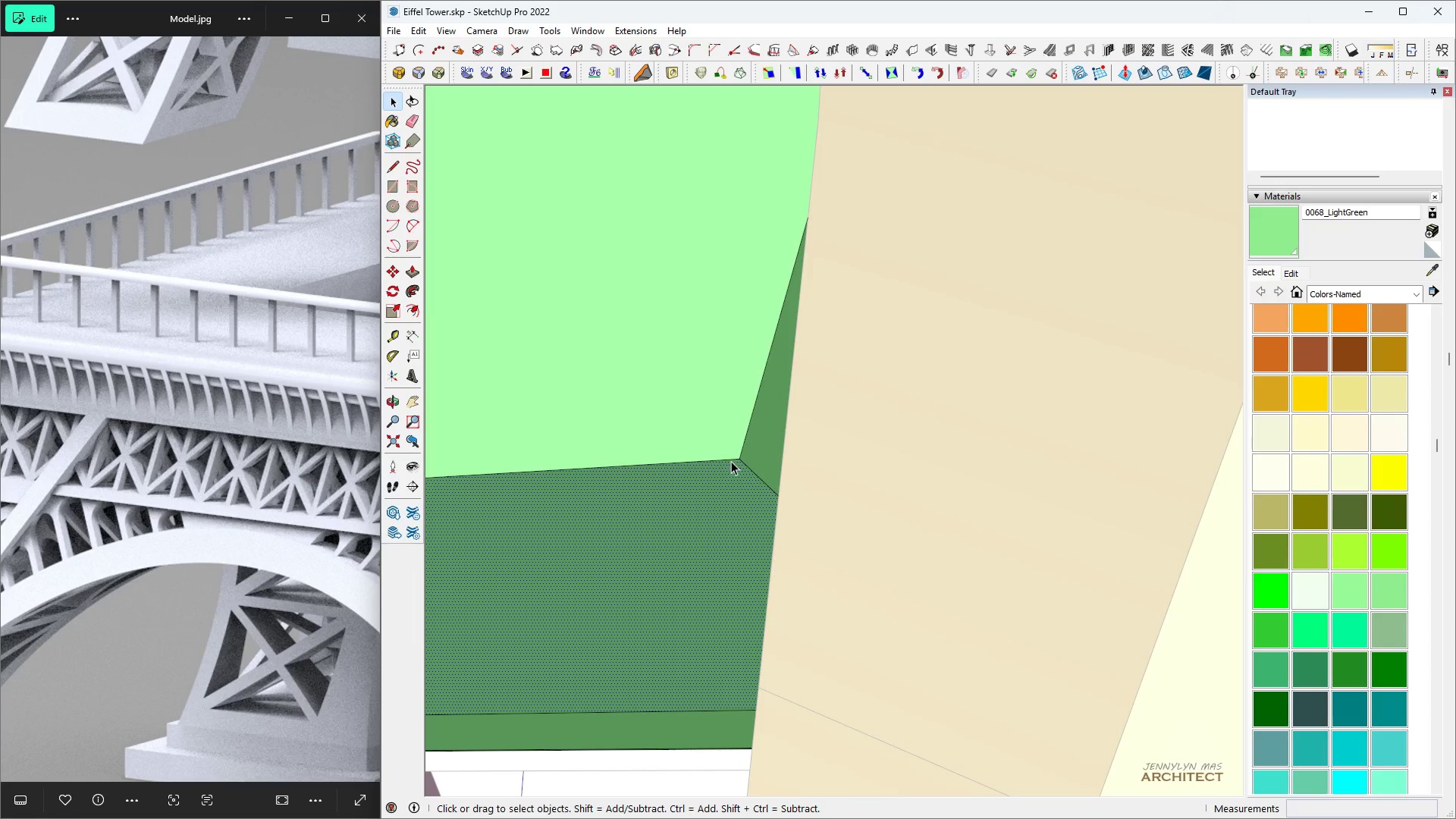 
key(M)
 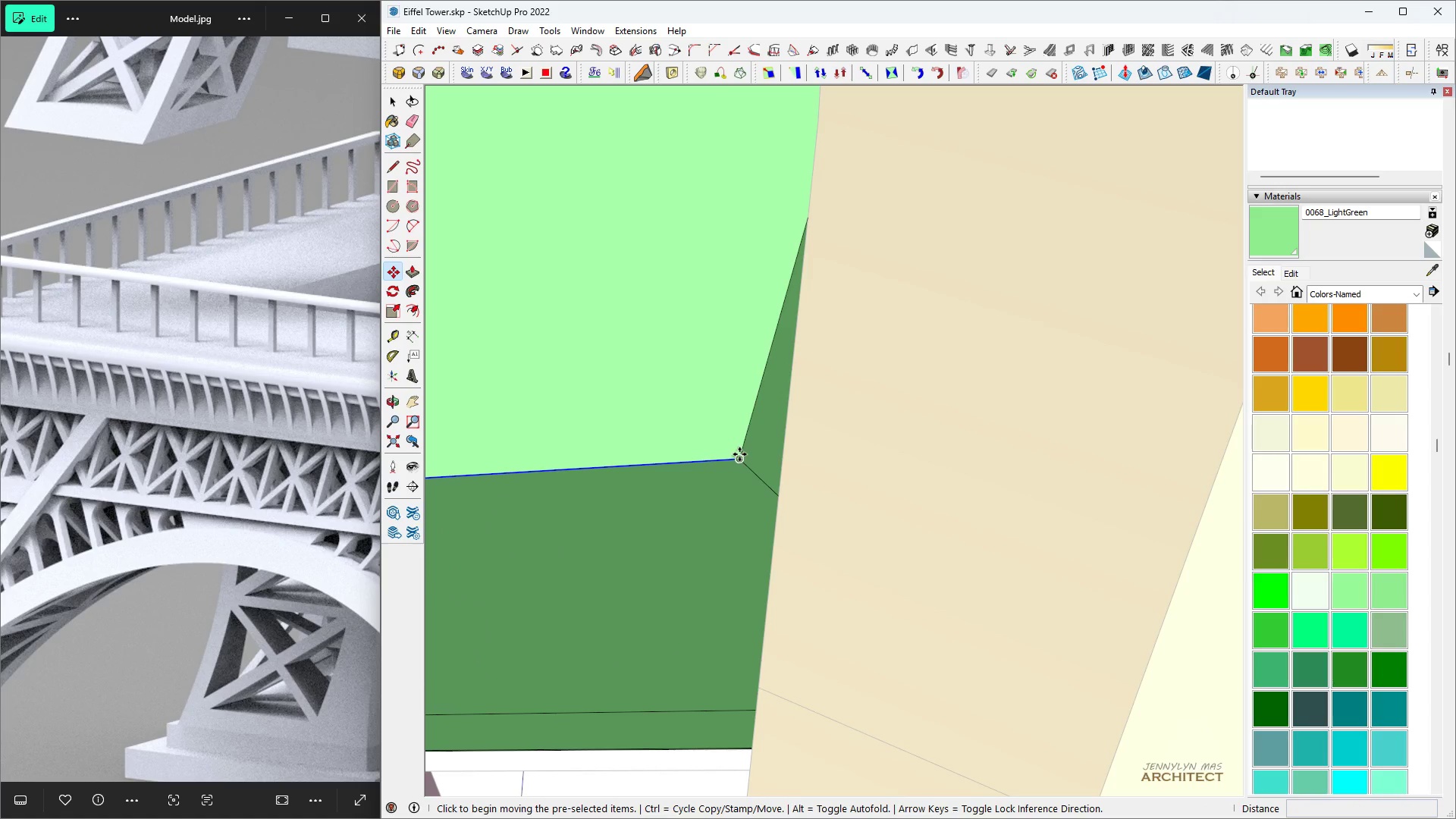 
left_click([739, 454])
 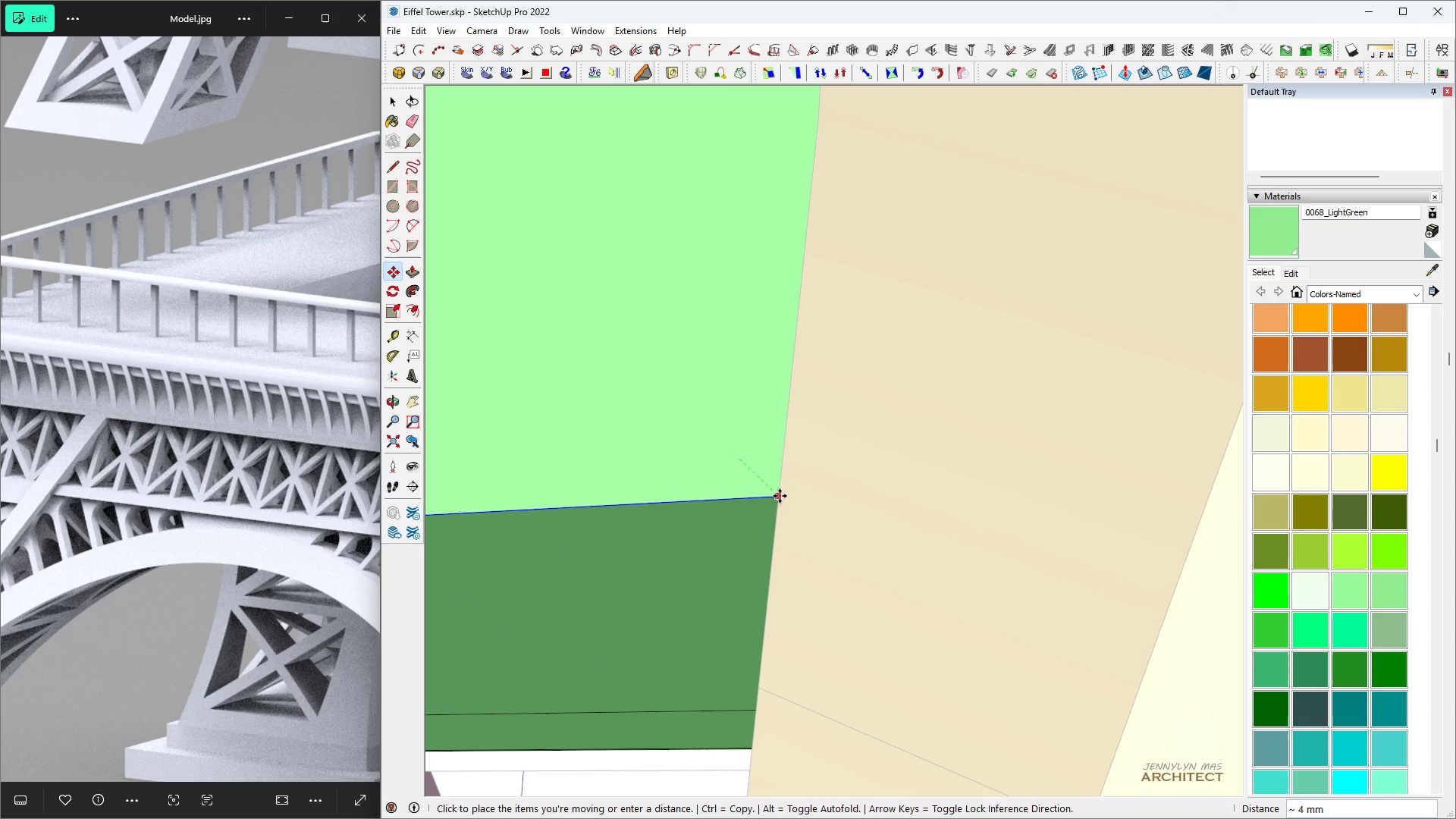 
type( hhh )
 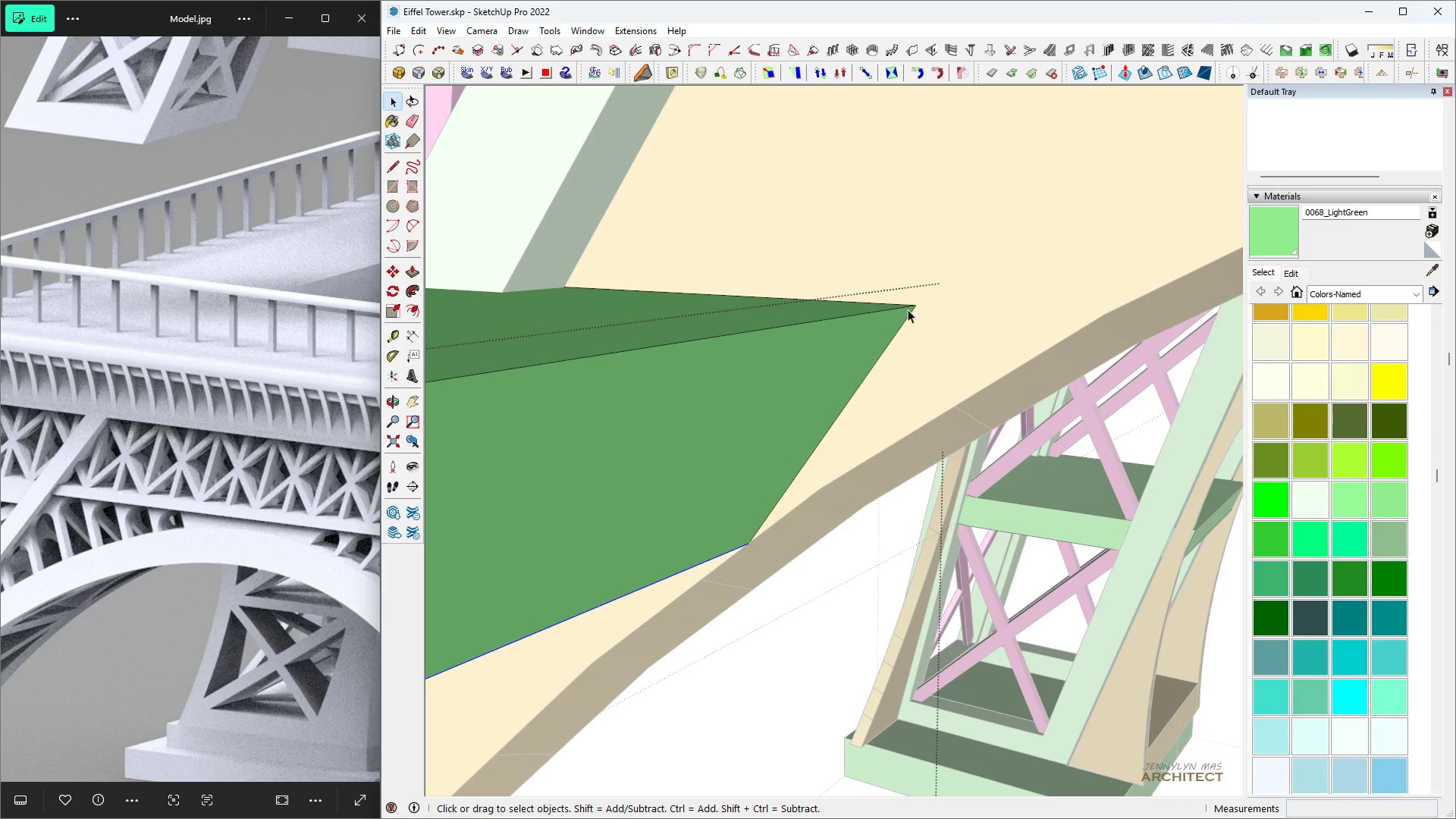 
scroll: coordinate [976, 351], scroll_direction: down, amount: 15.0
 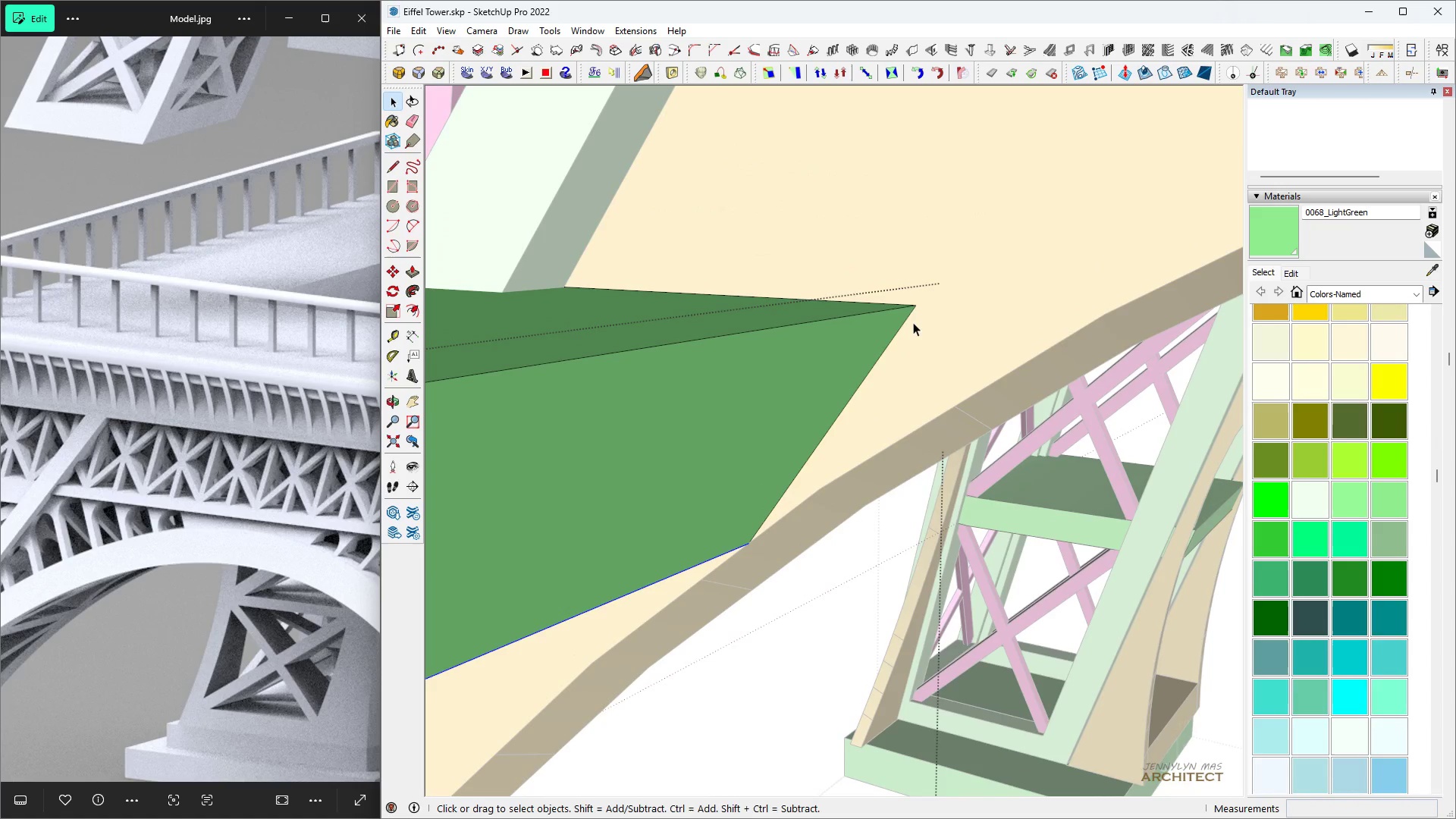 
left_click([905, 308])
 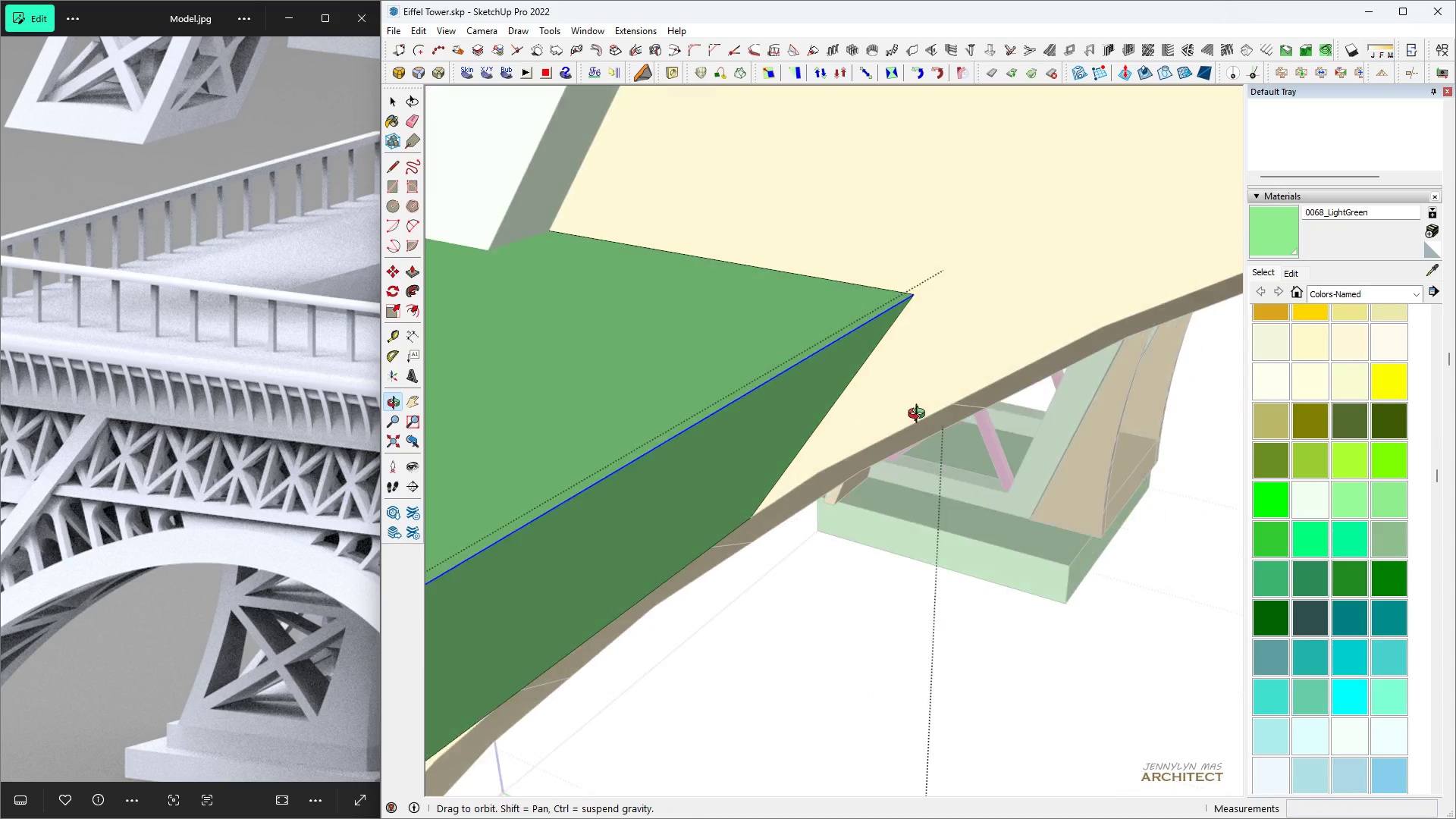 
key(M)
 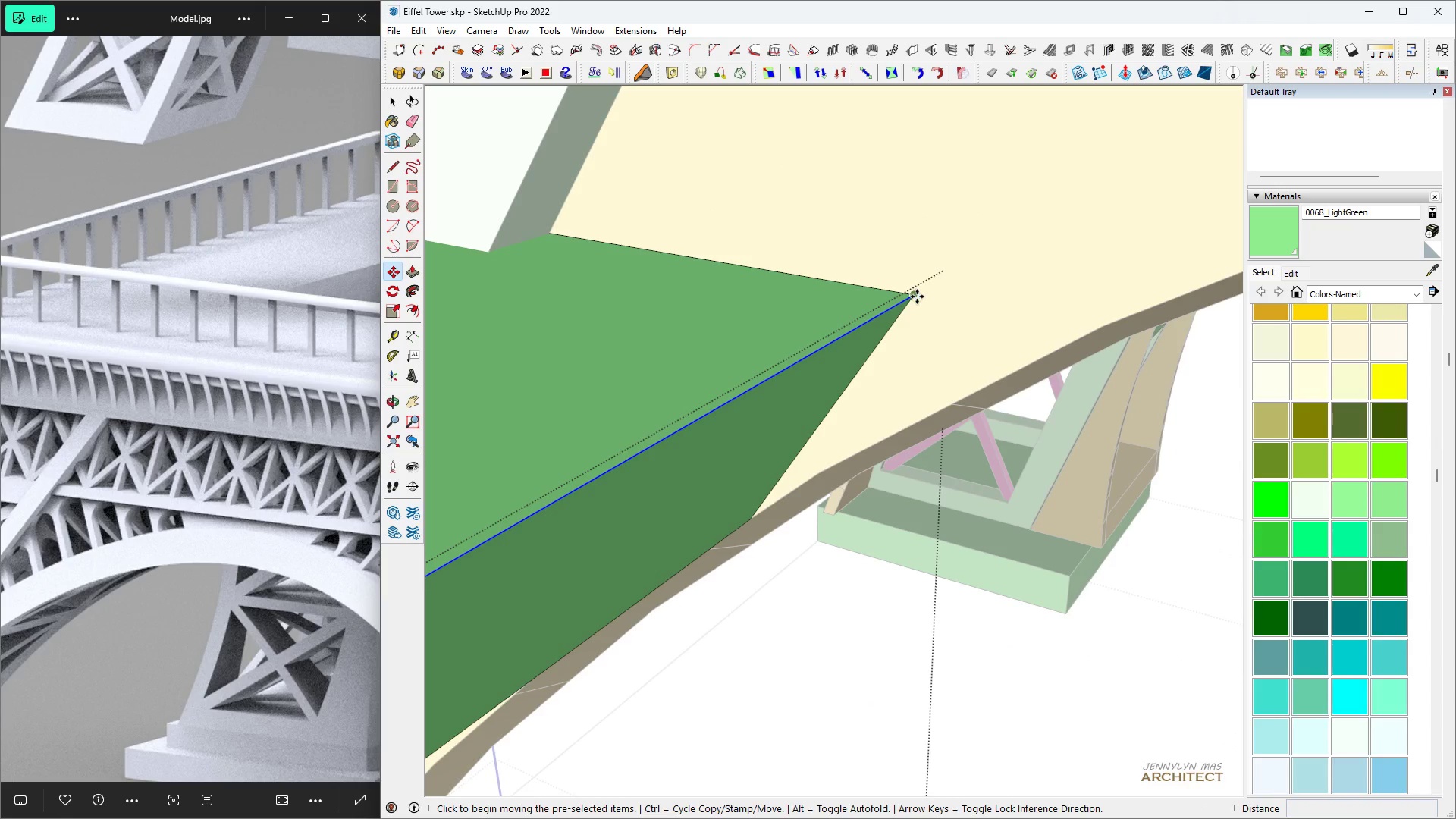 
left_click([916, 297])
 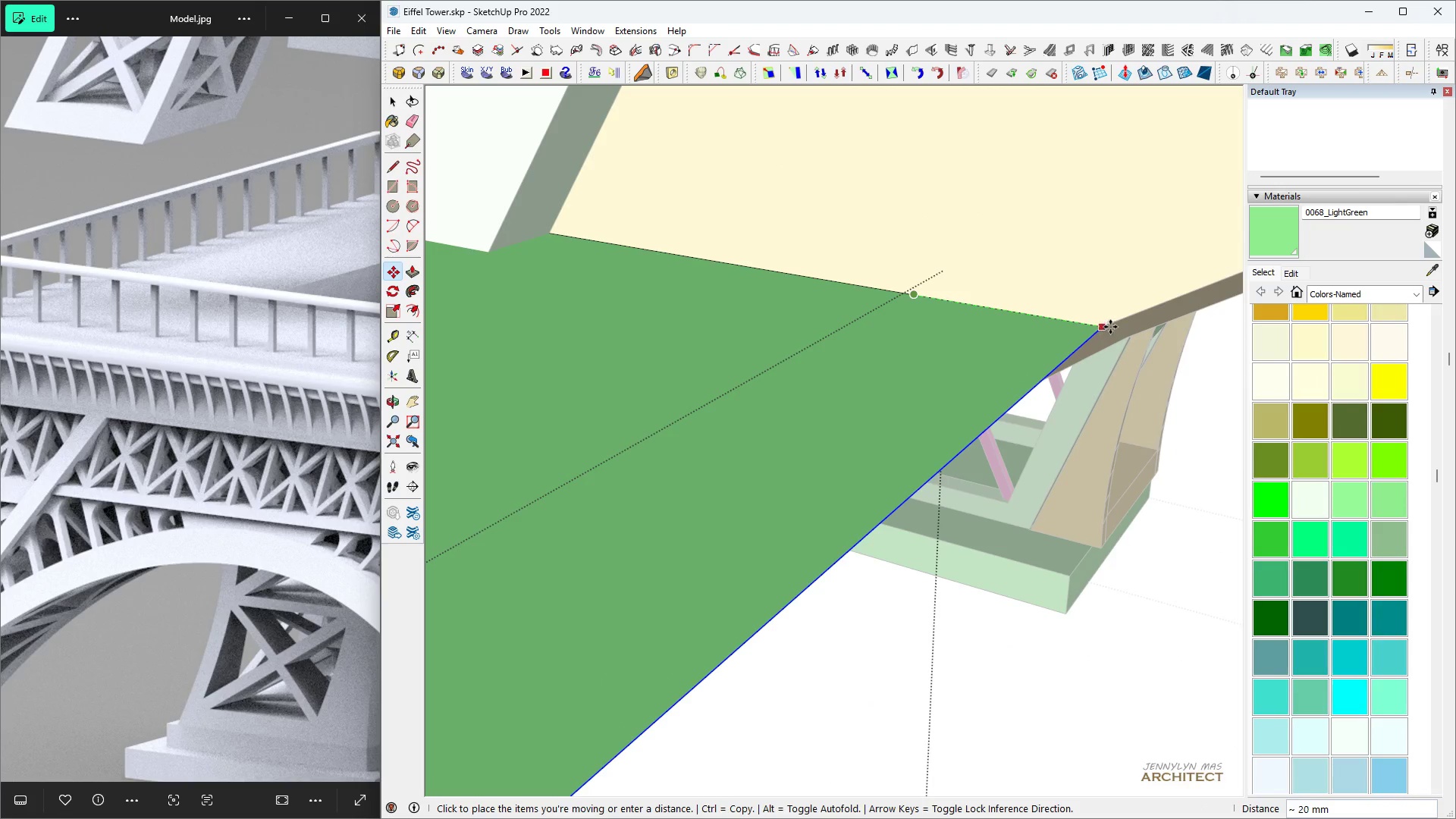 
type(hhhhhhh)
 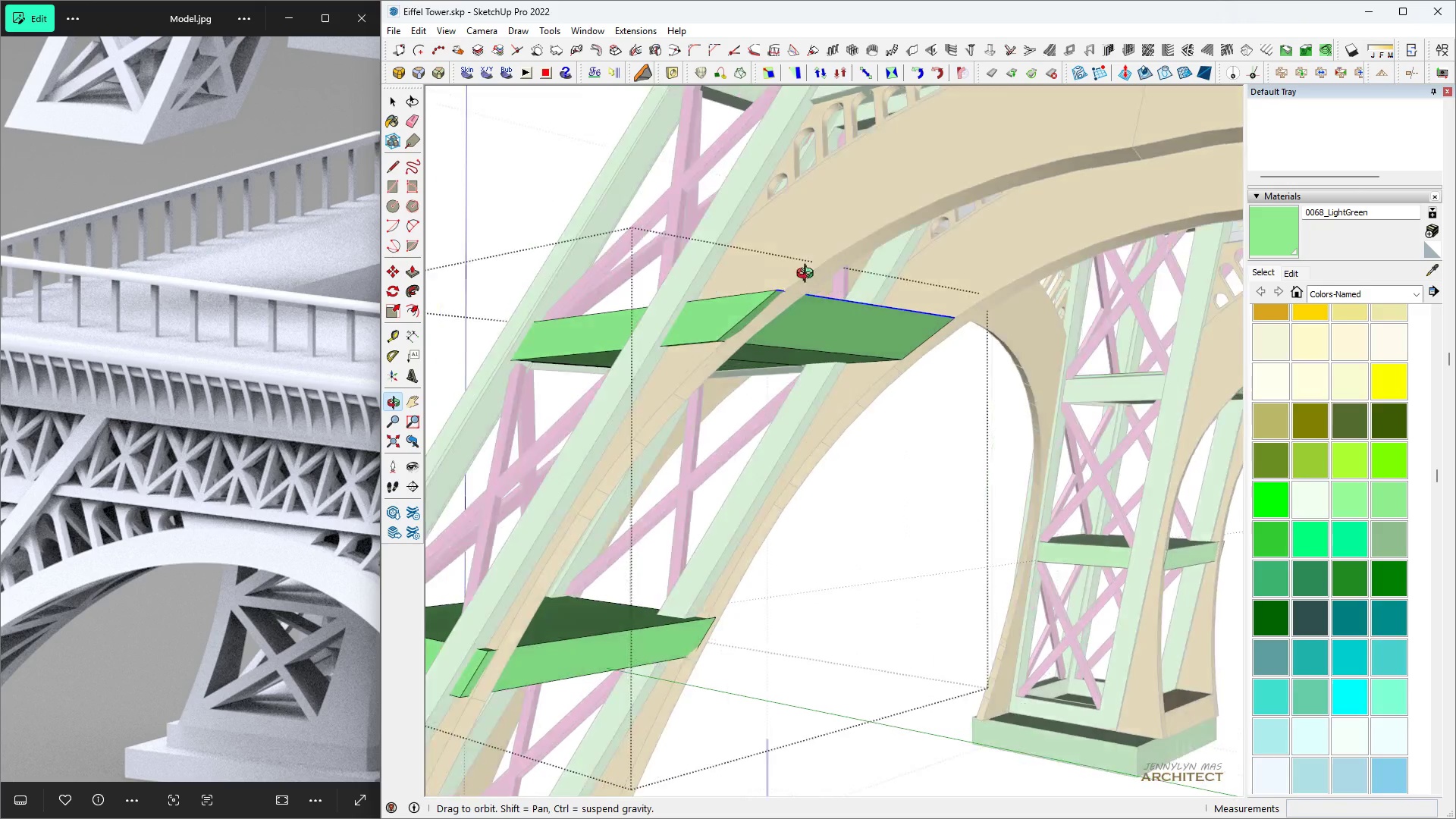 
scroll: coordinate [912, 317], scroll_direction: down, amount: 22.0
 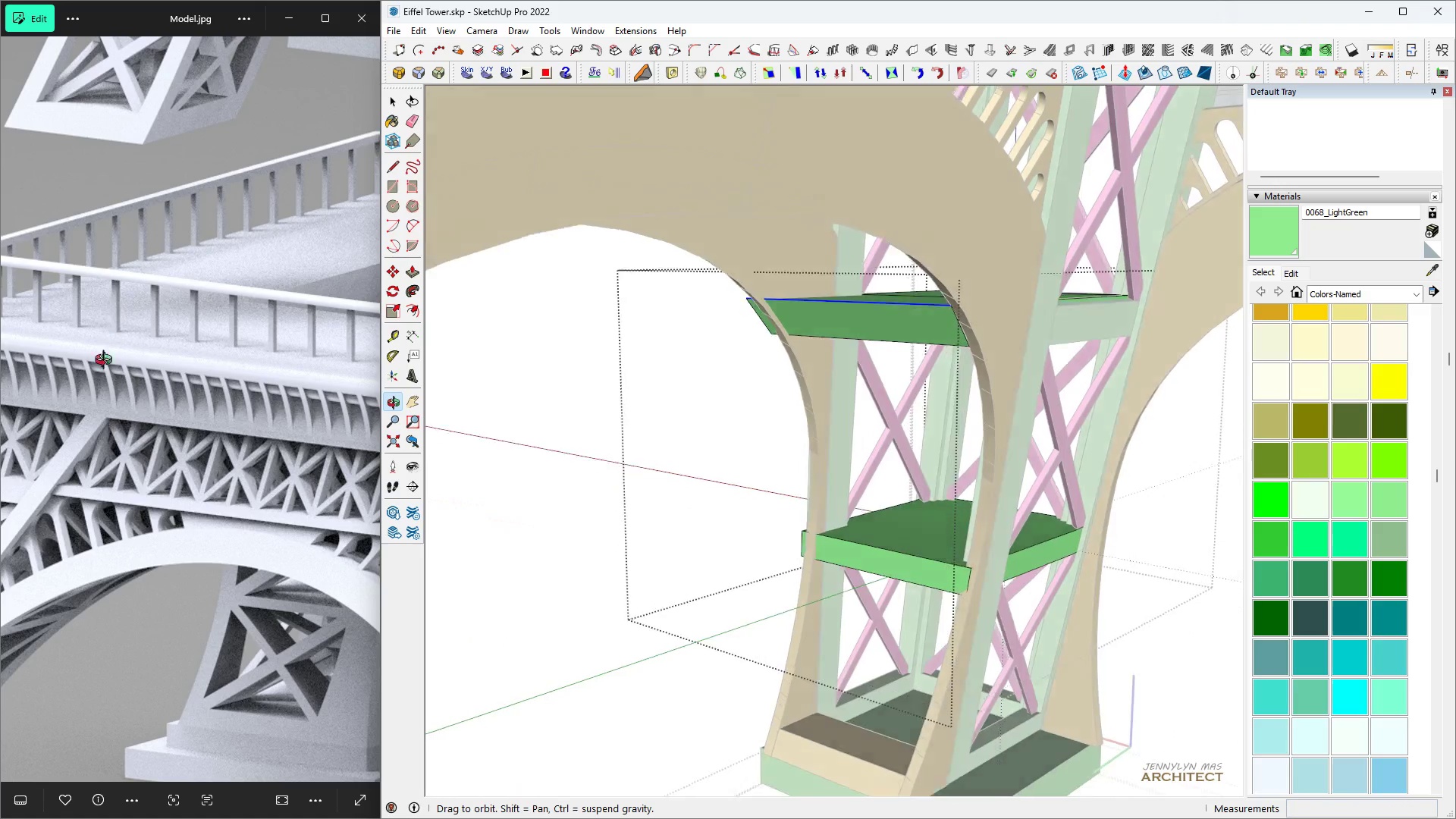 
scroll: coordinate [1153, 298], scroll_direction: up, amount: 14.0
 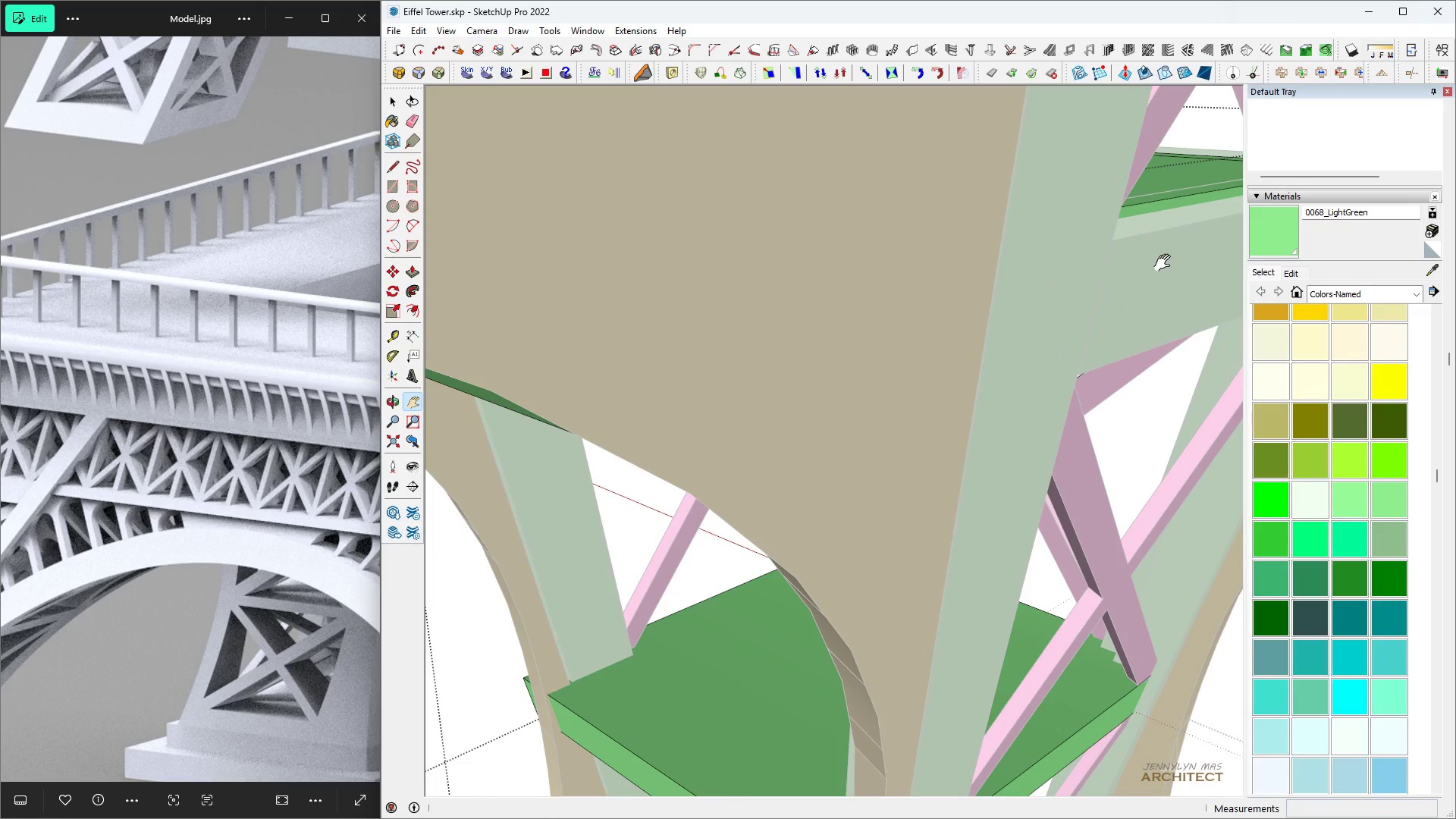 
key(Space)
 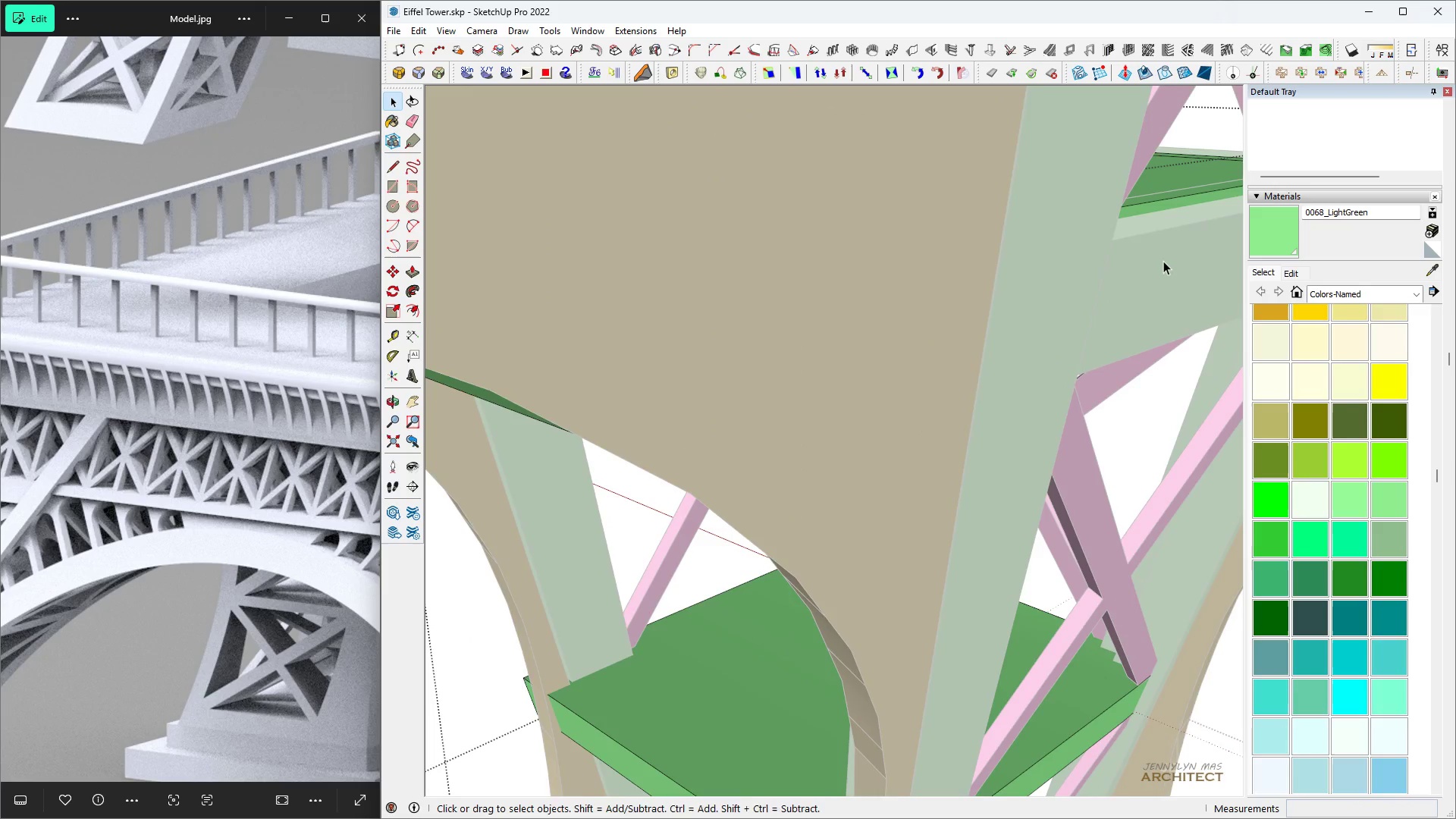 
scroll: coordinate [1163, 261], scroll_direction: down, amount: 2.0
 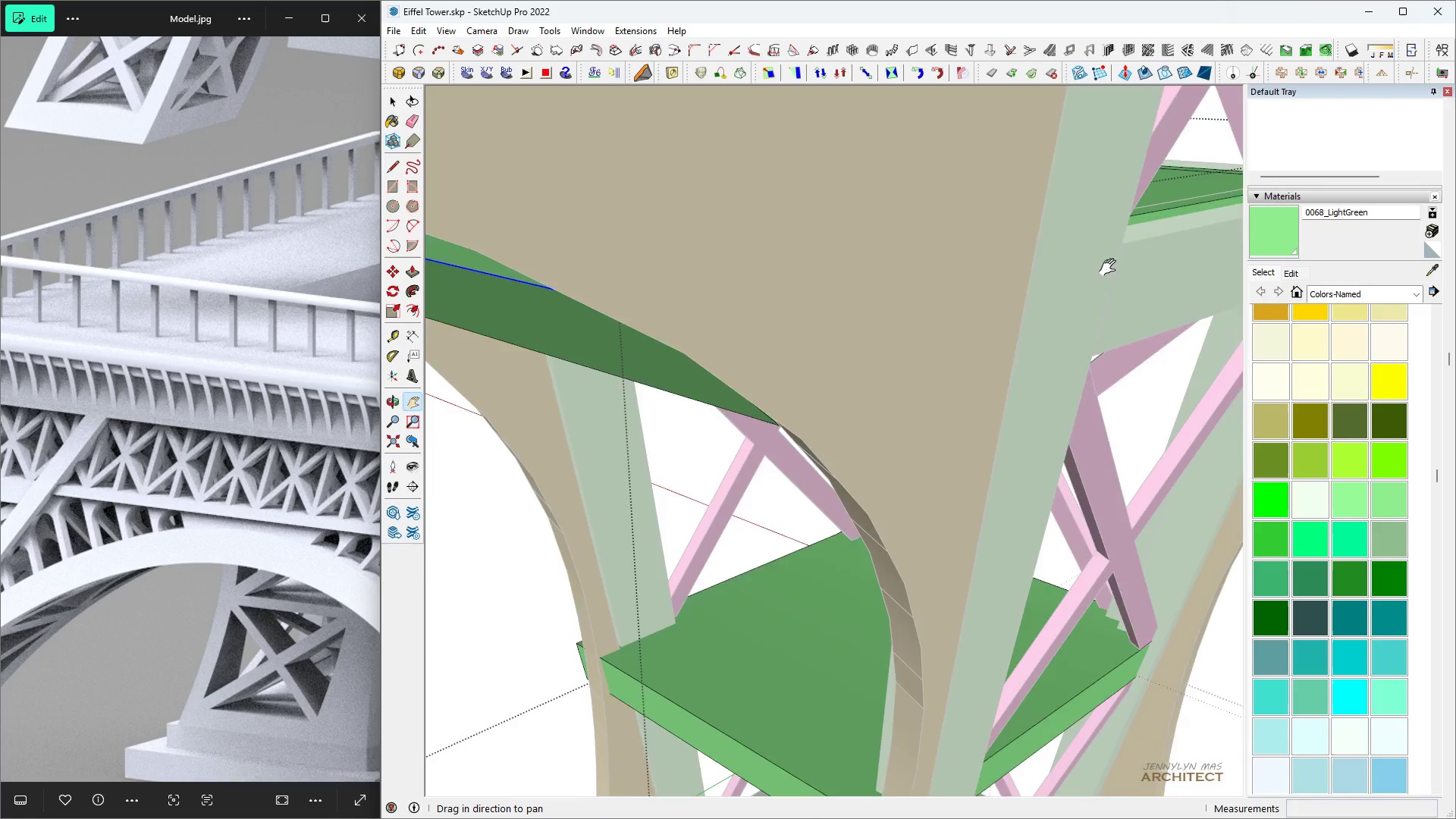 
key(H)
 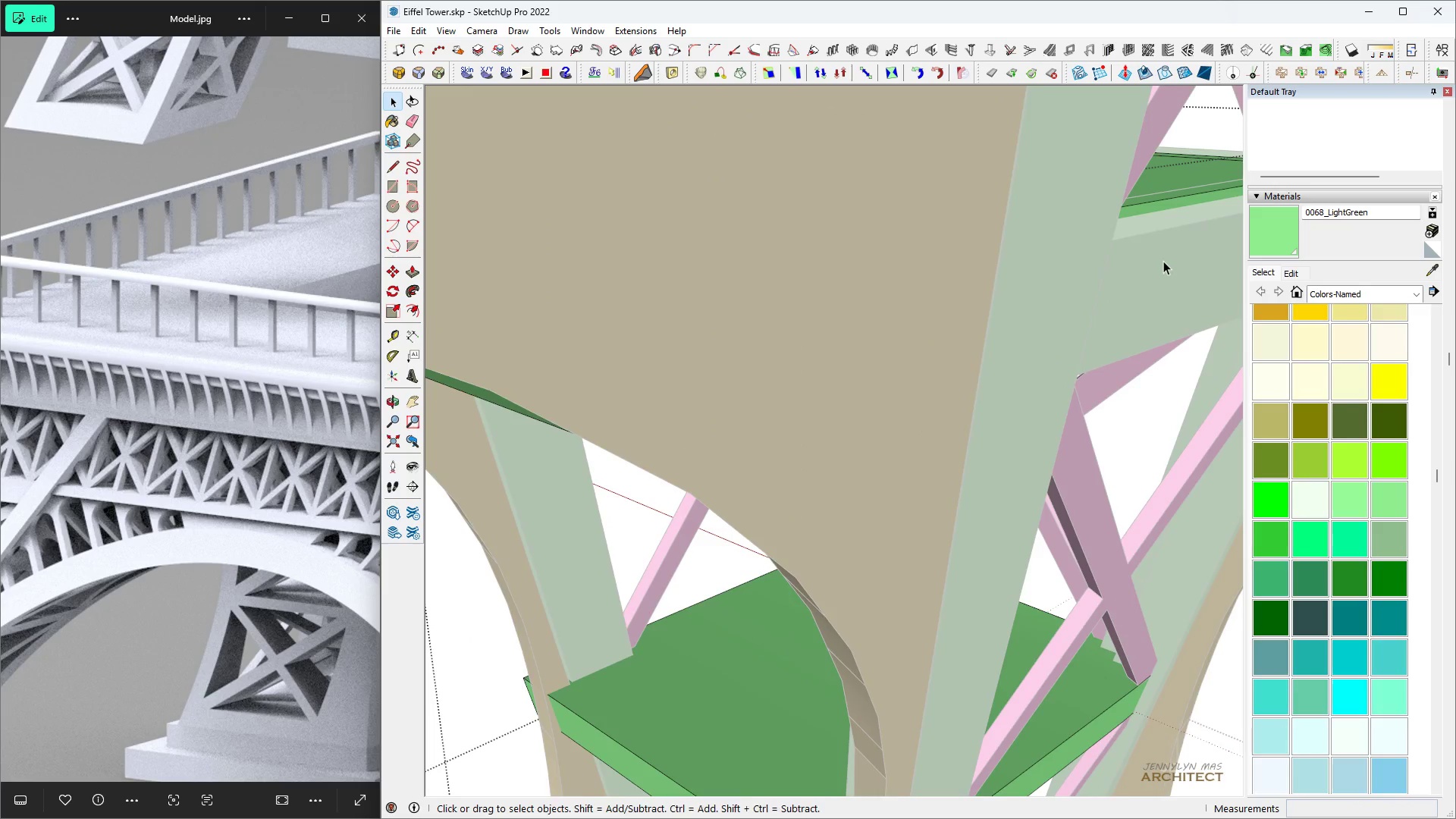 
key(Space)
 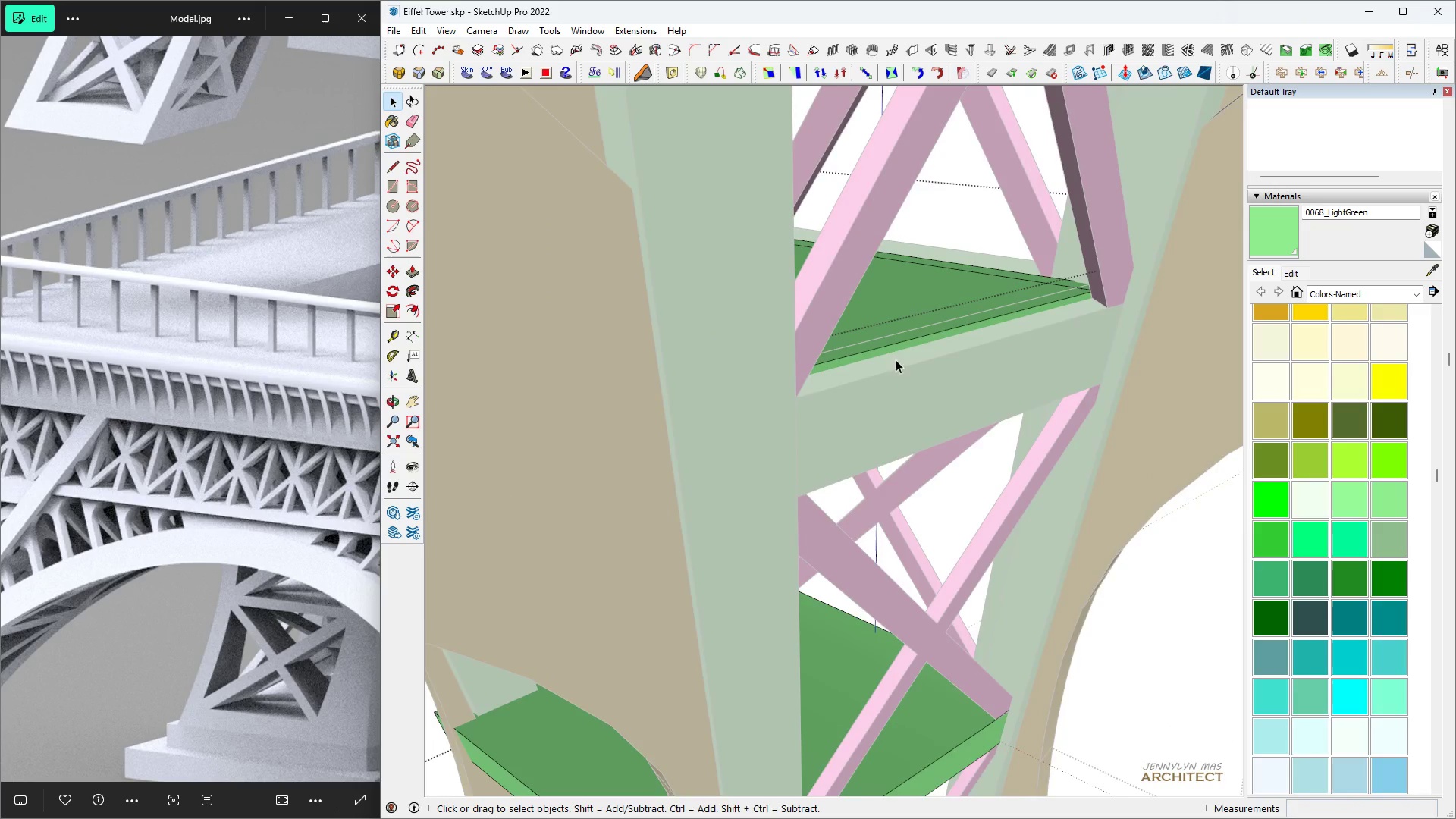 
scroll: coordinate [958, 312], scroll_direction: up, amount: 5.0
 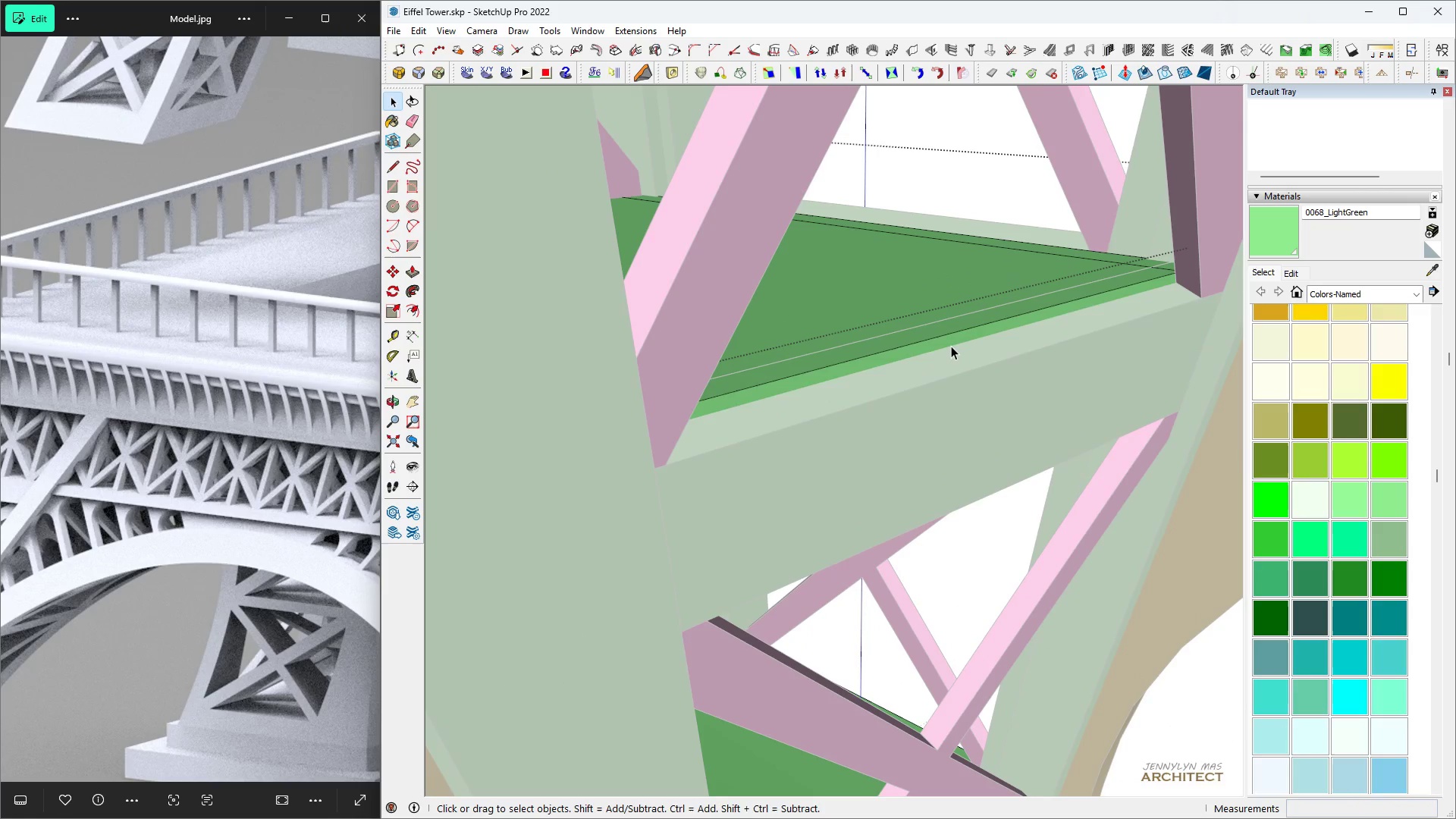 
left_click([951, 346])
 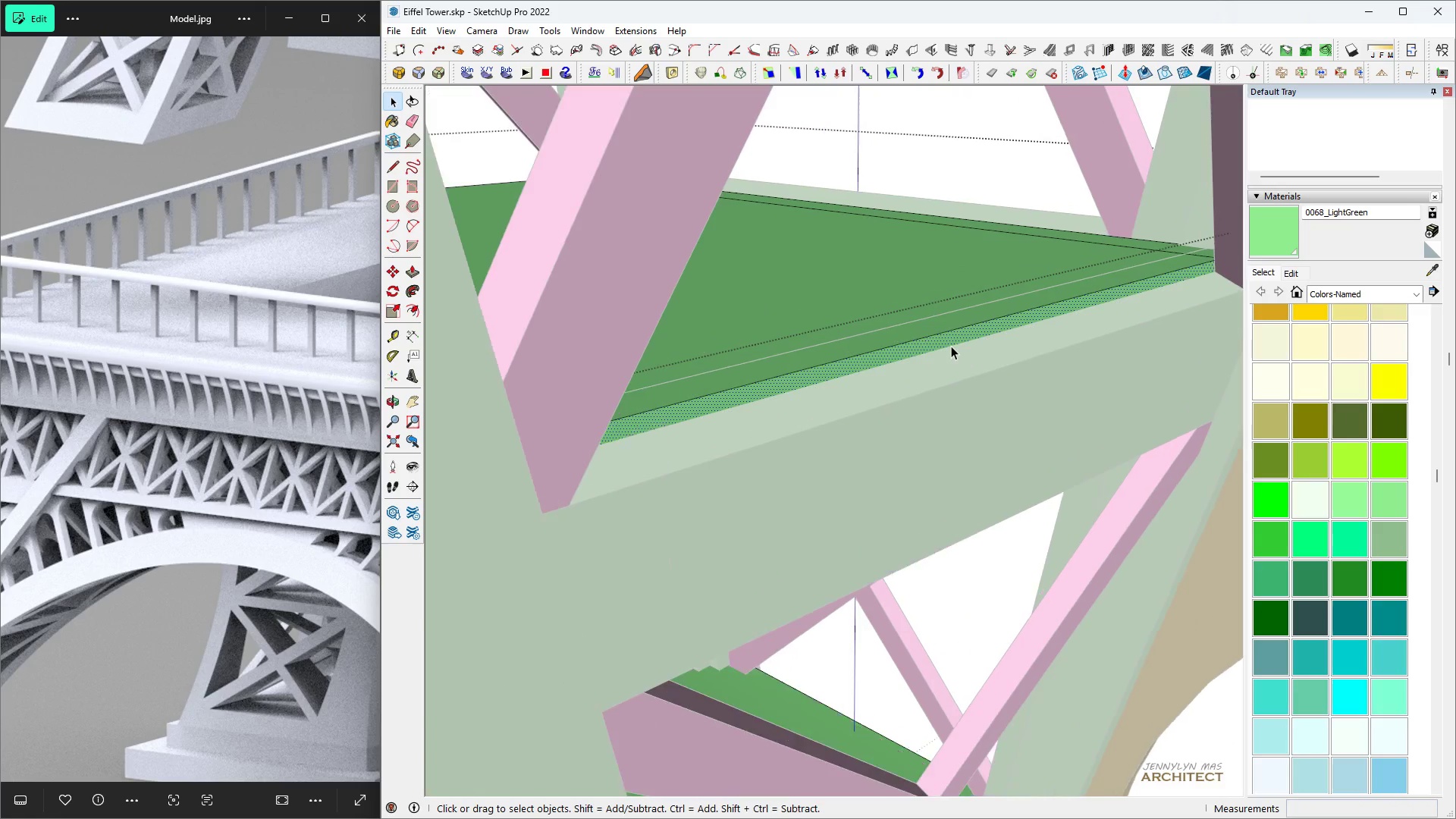 
scroll: coordinate [951, 346], scroll_direction: up, amount: 5.0
 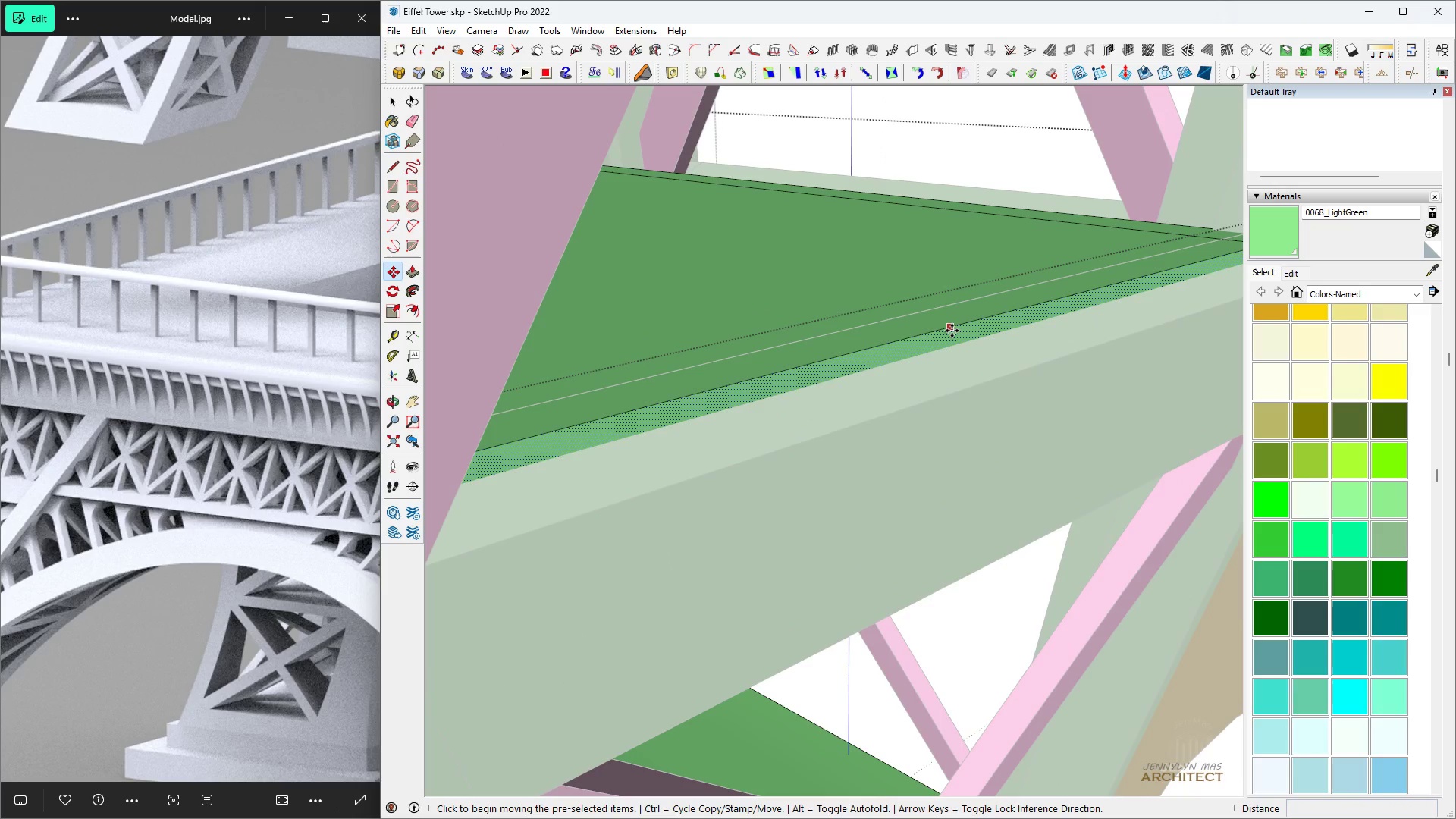 
key(M)
 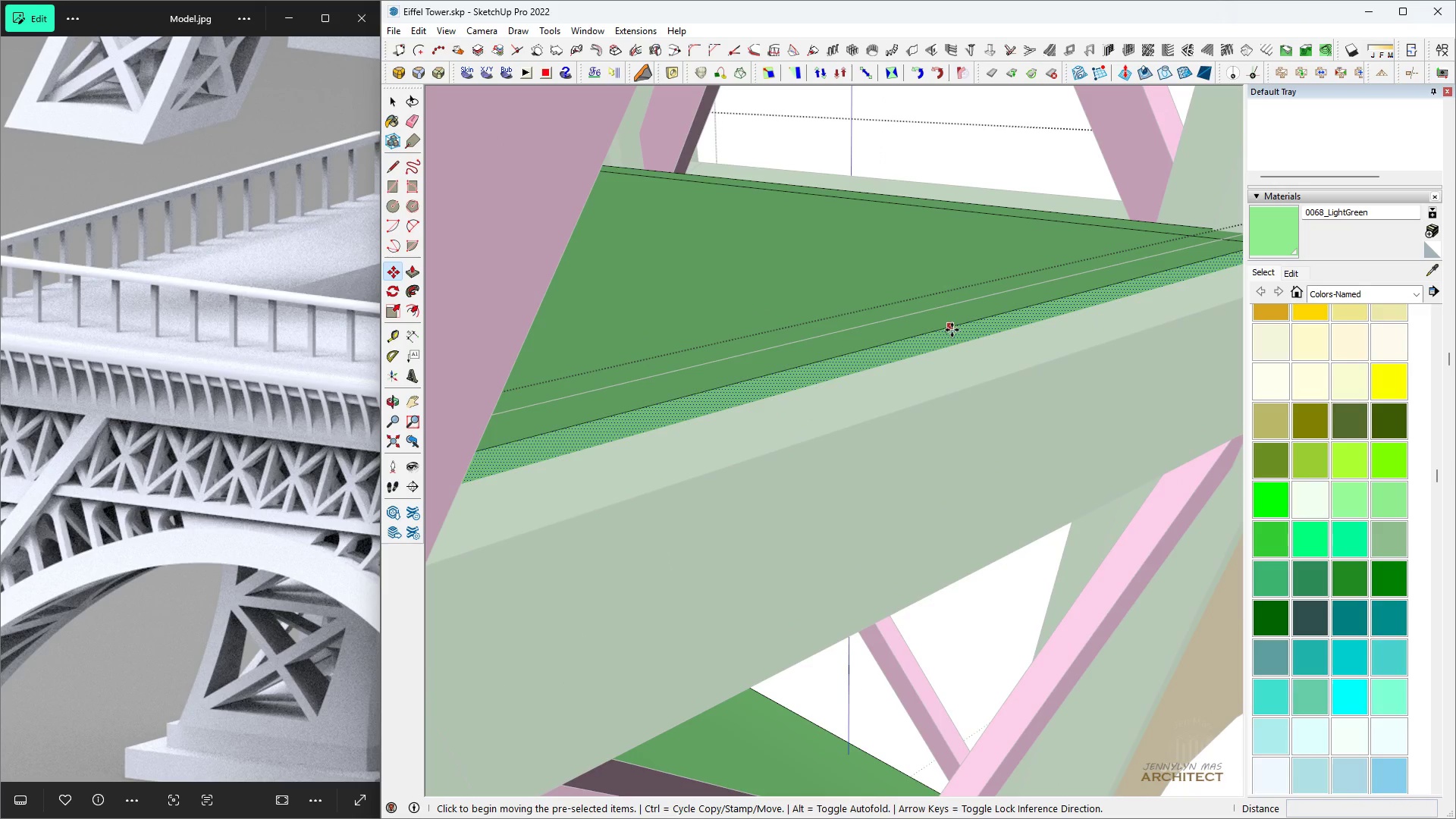 
left_click([952, 330])
 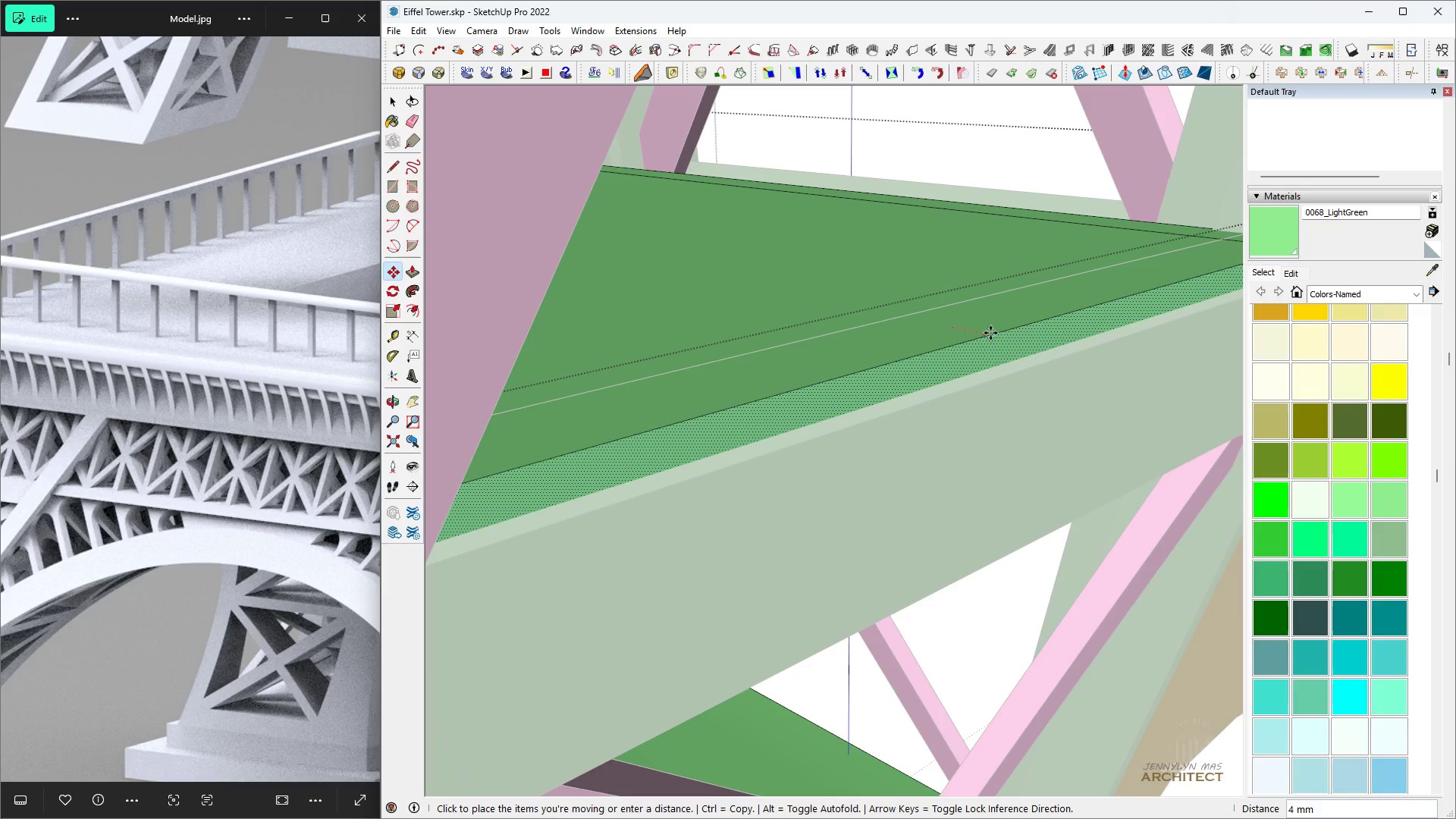 
hold_key(key=ShiftLeft, duration=1.5)
scroll: coordinate [1031, 369], scroll_direction: down, amount: 4.0
 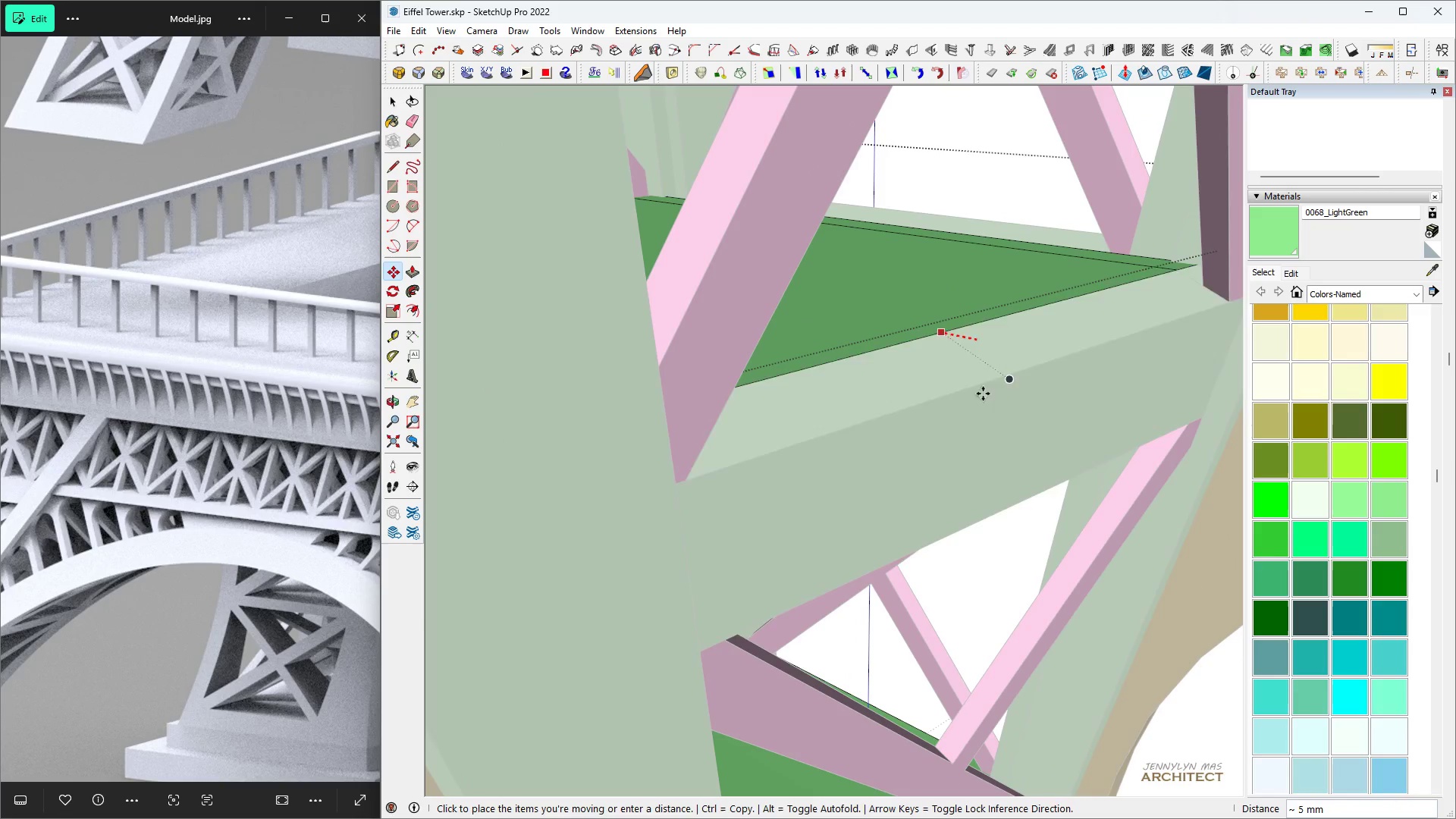 
hold_key(key=ShiftLeft, duration=1.51)
 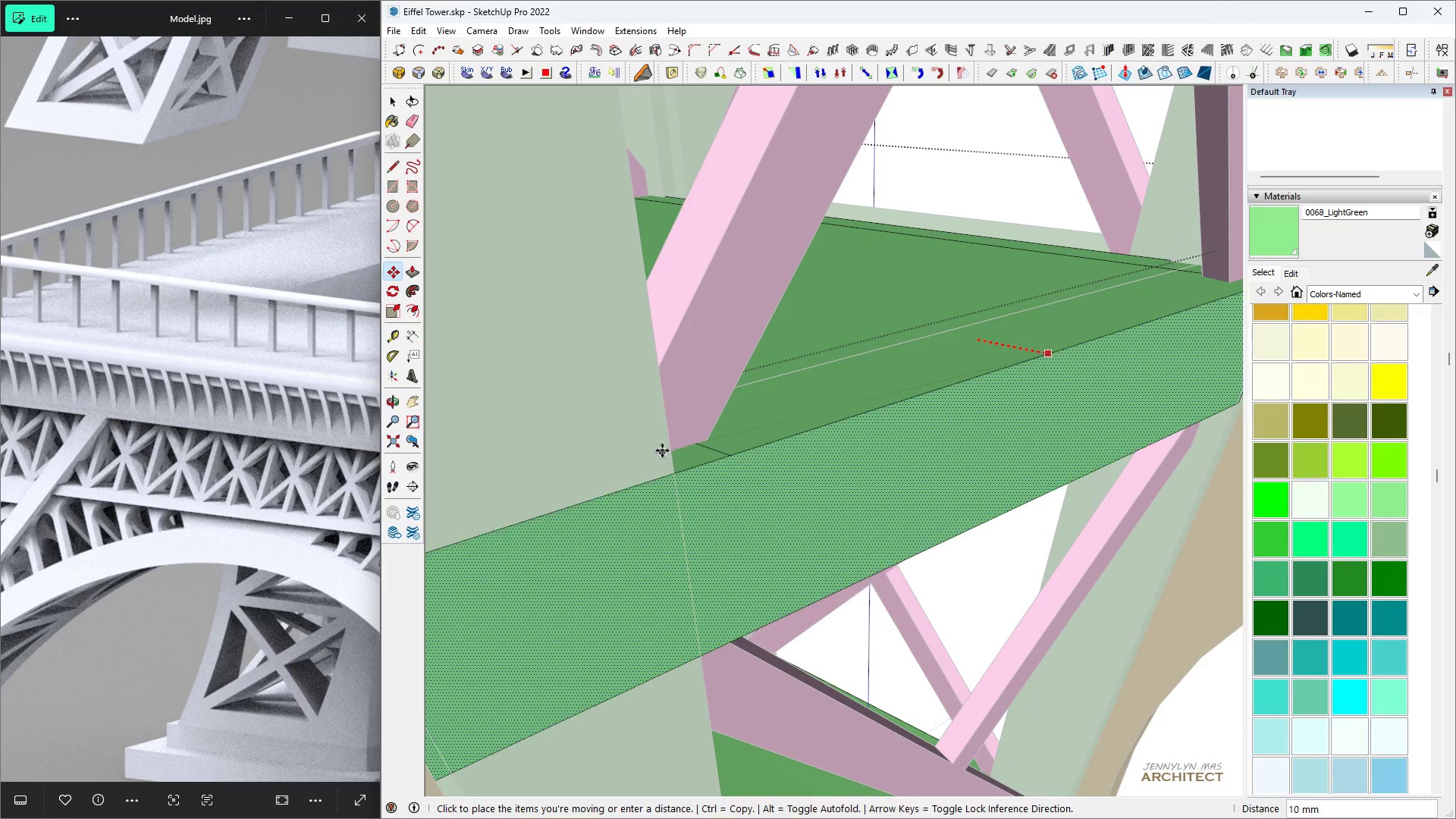 
hold_key(key=ShiftLeft, duration=0.48)
 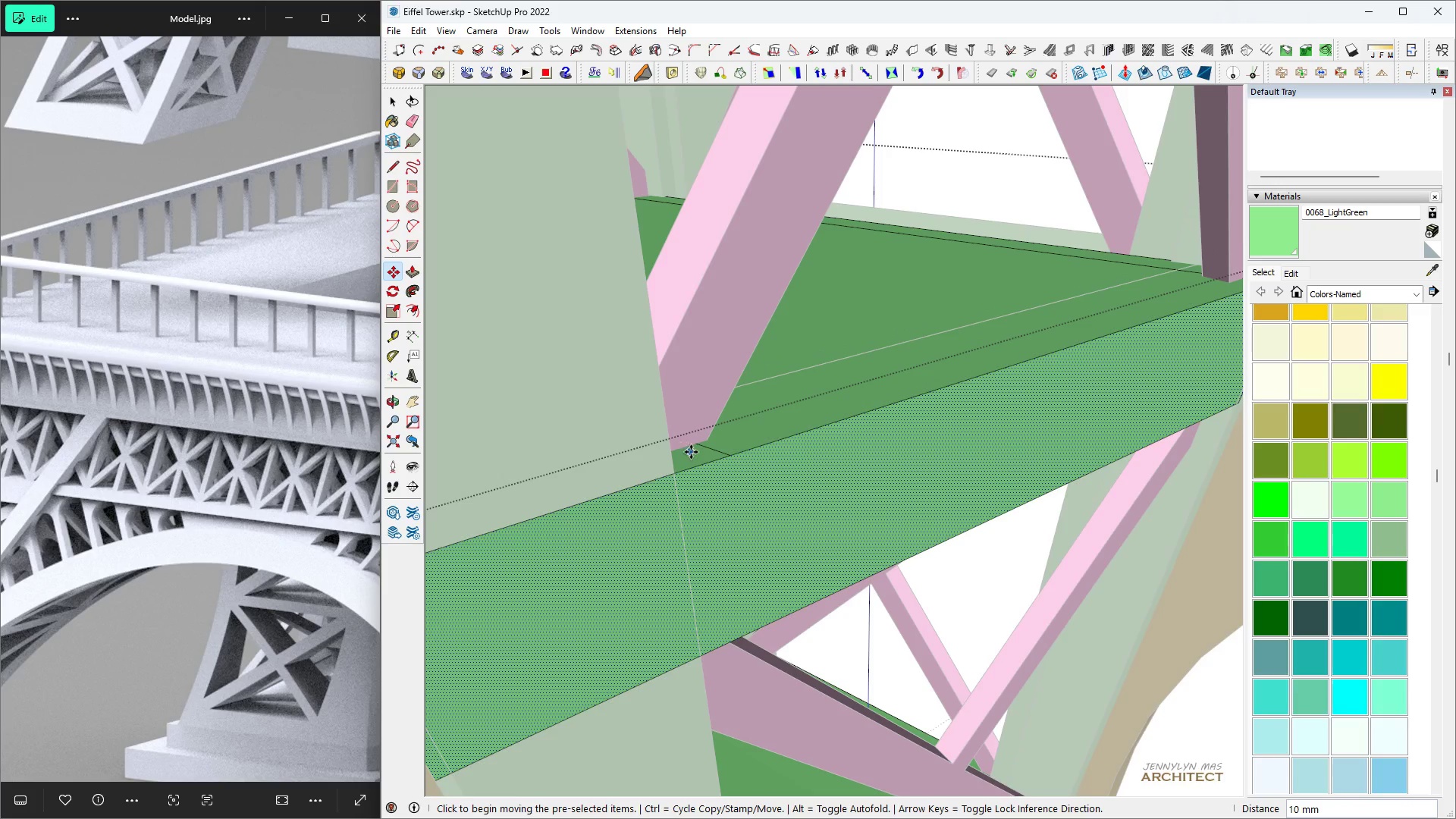 
scroll: coordinate [691, 452], scroll_direction: up, amount: 3.0
 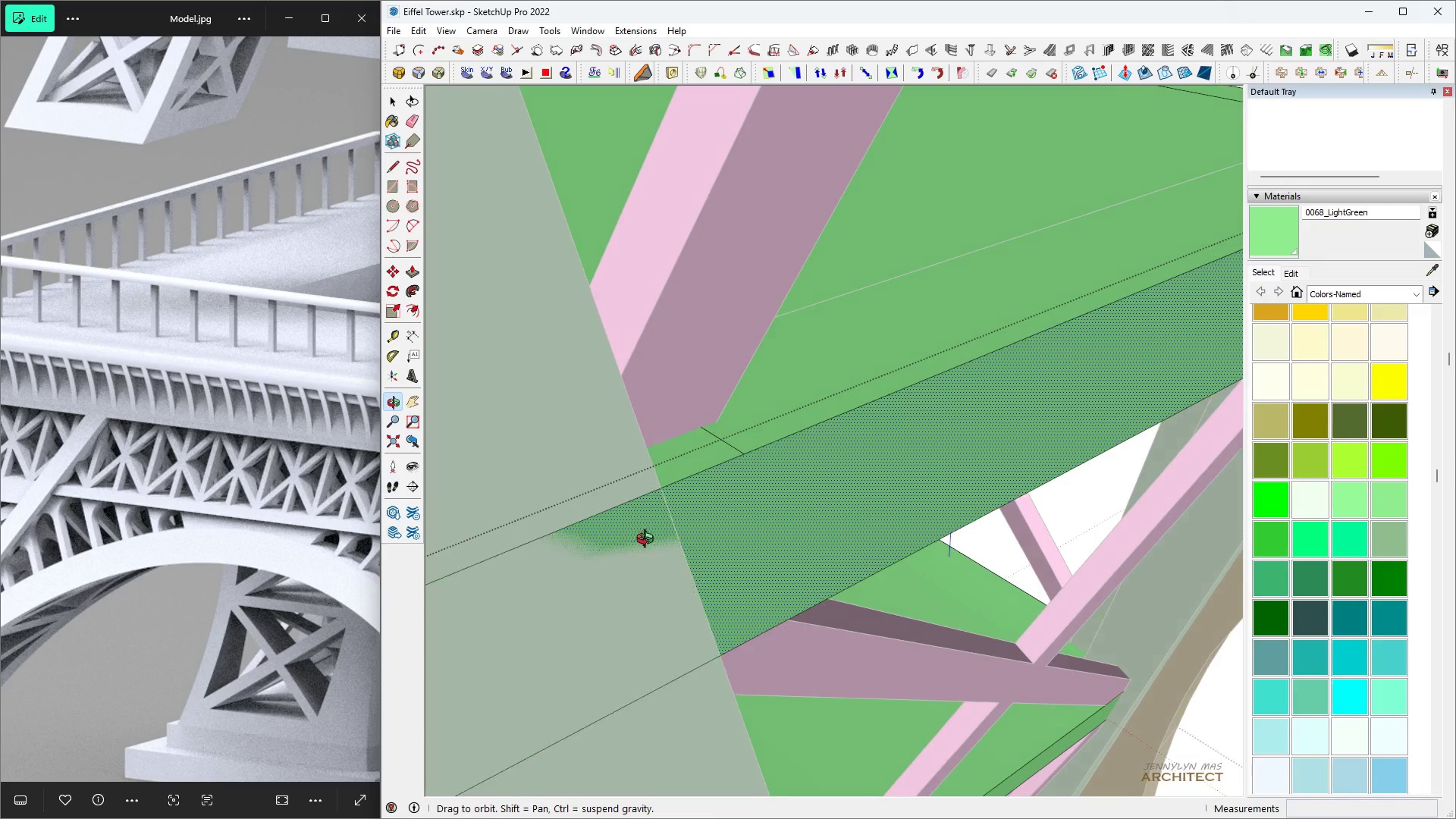 
key(Space)
 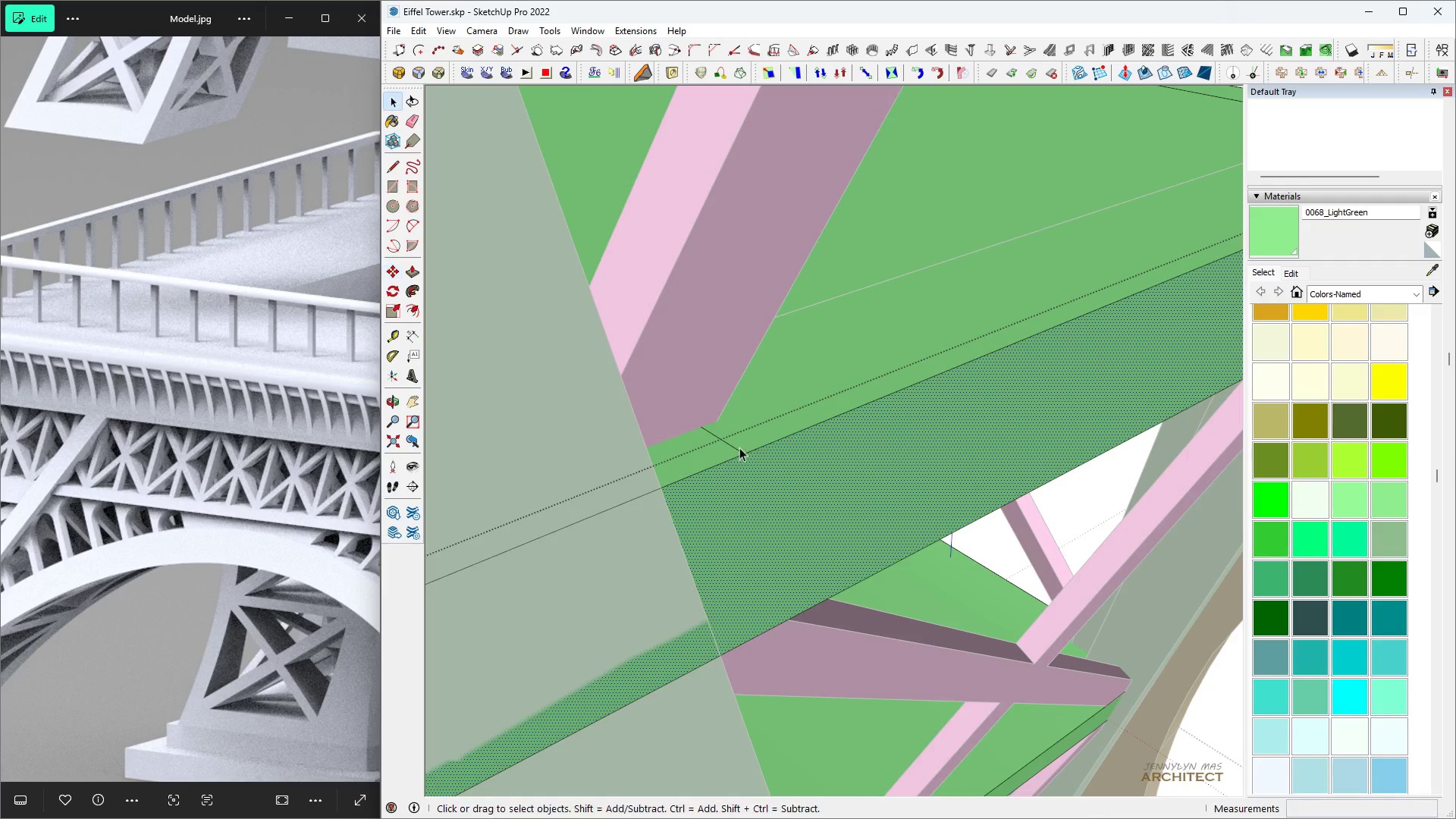 
key(M)
 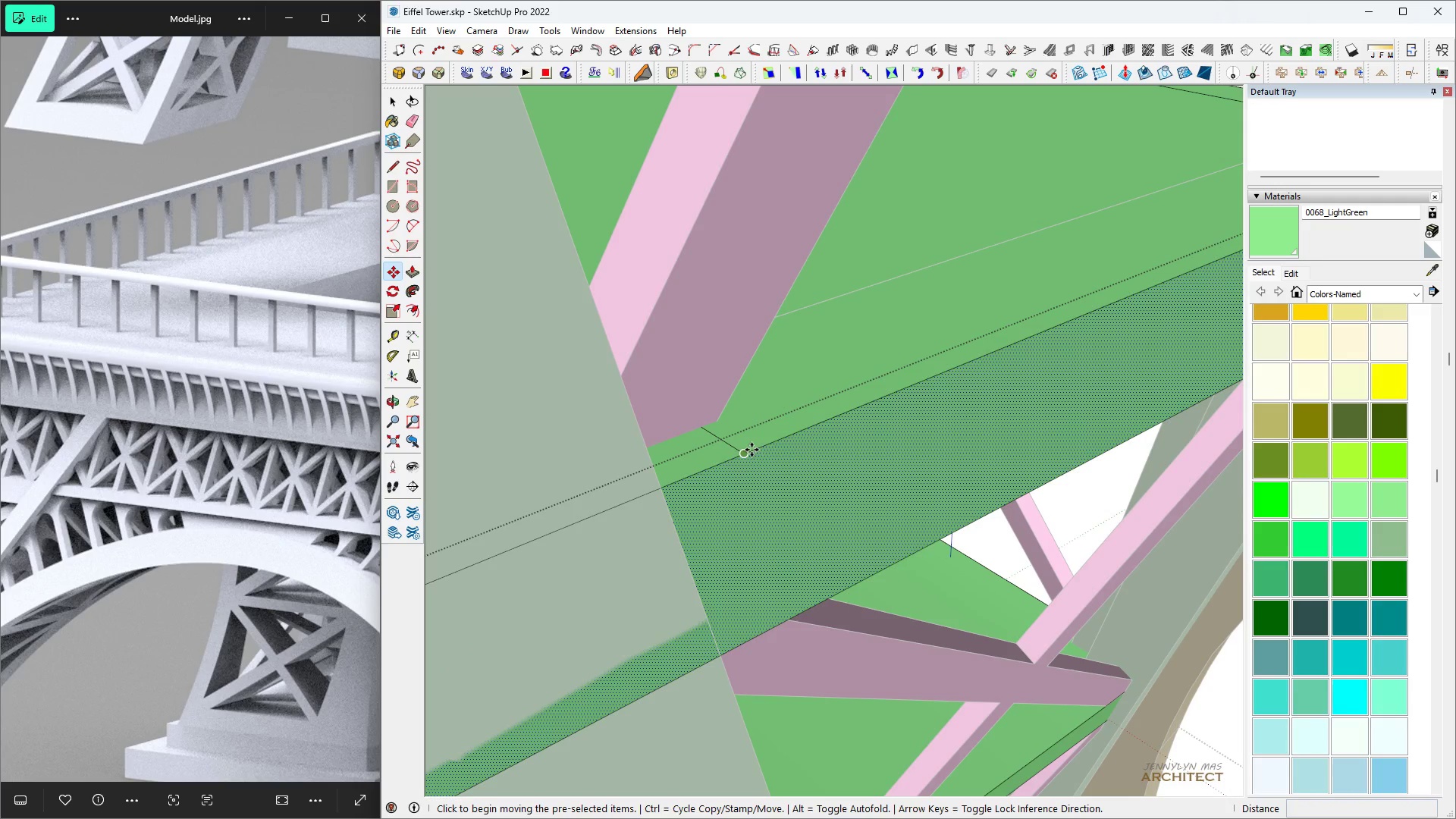 
left_click([752, 450])
 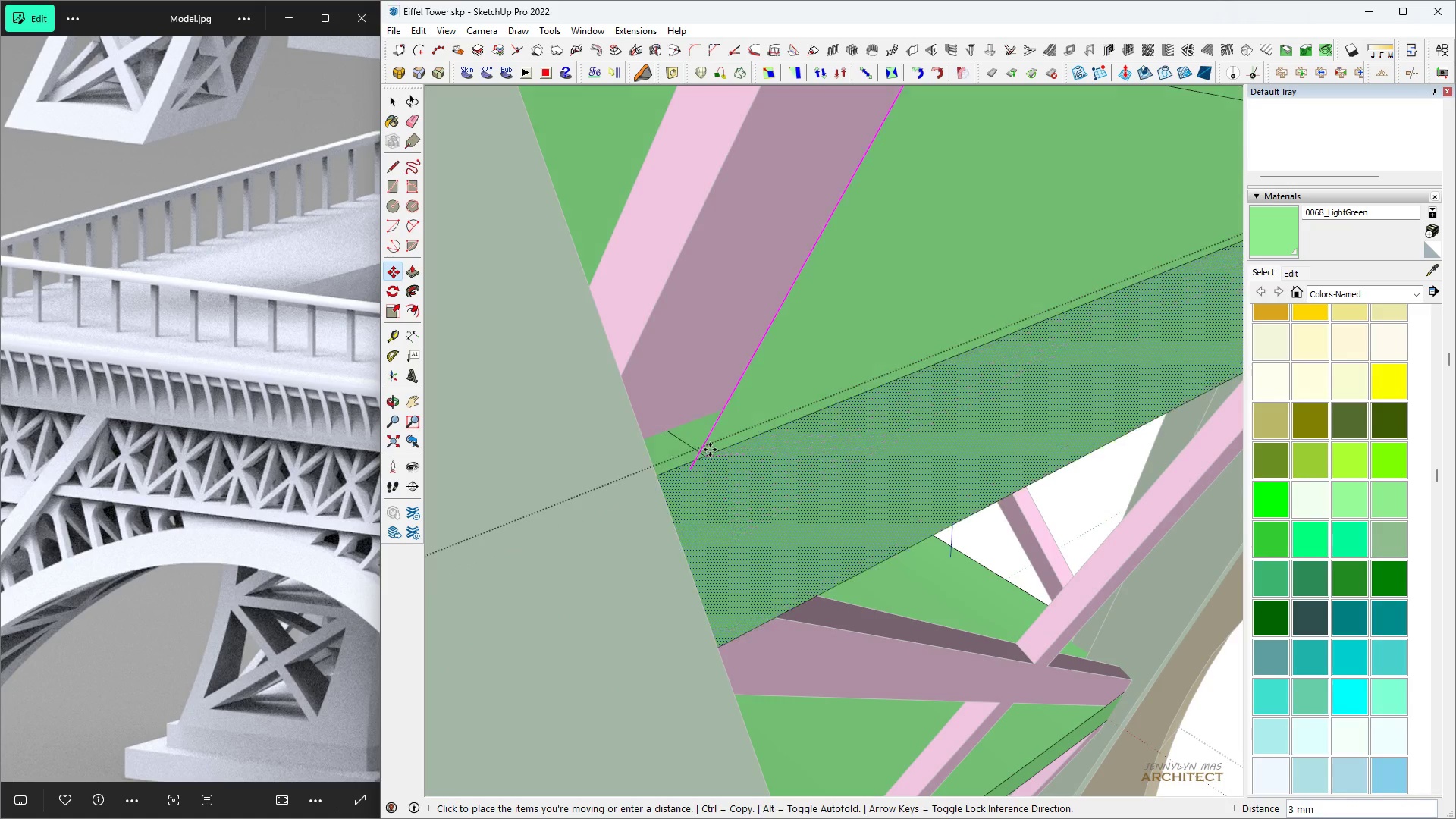 
type( hm)
 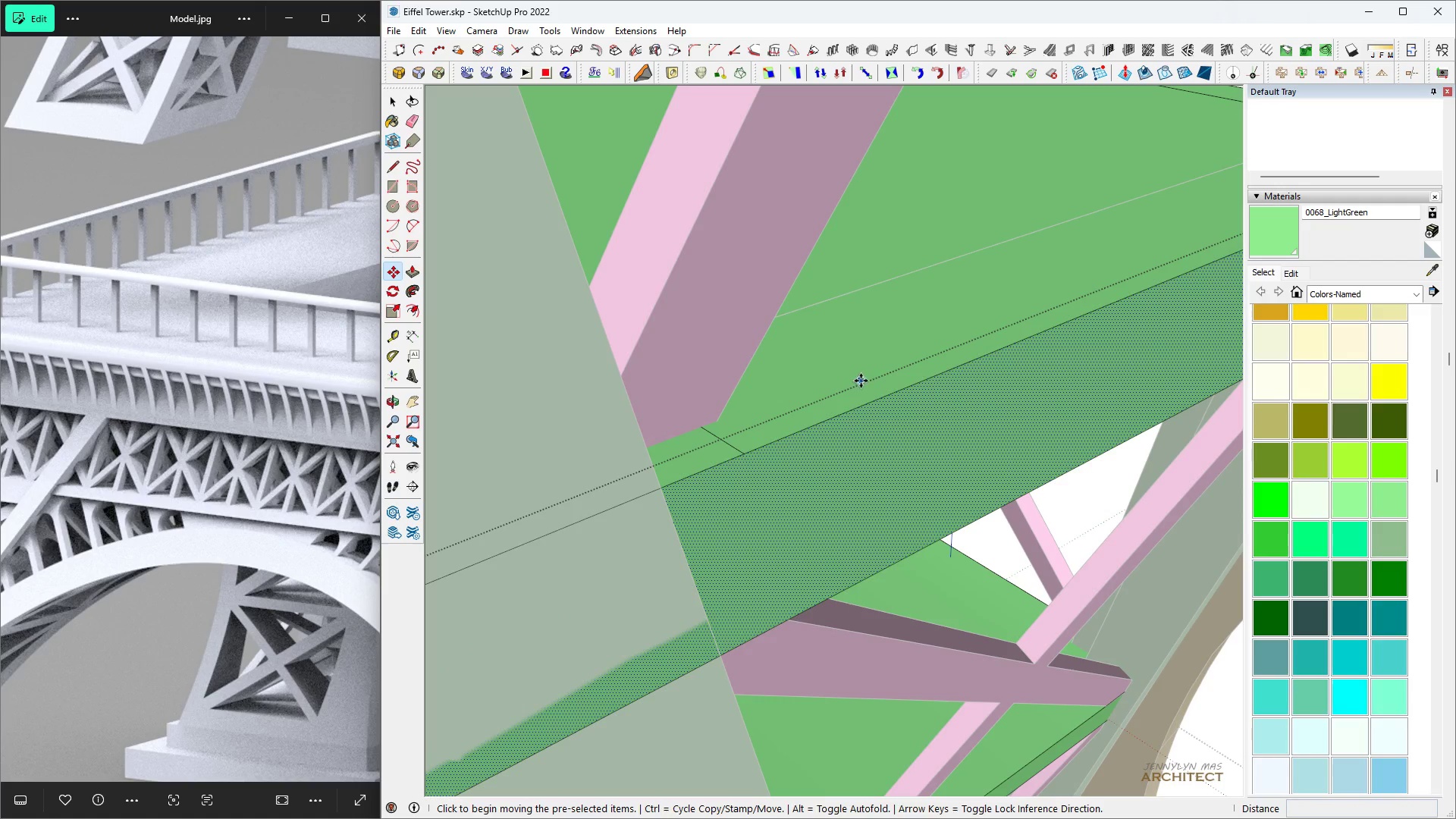 
left_click([861, 381])
 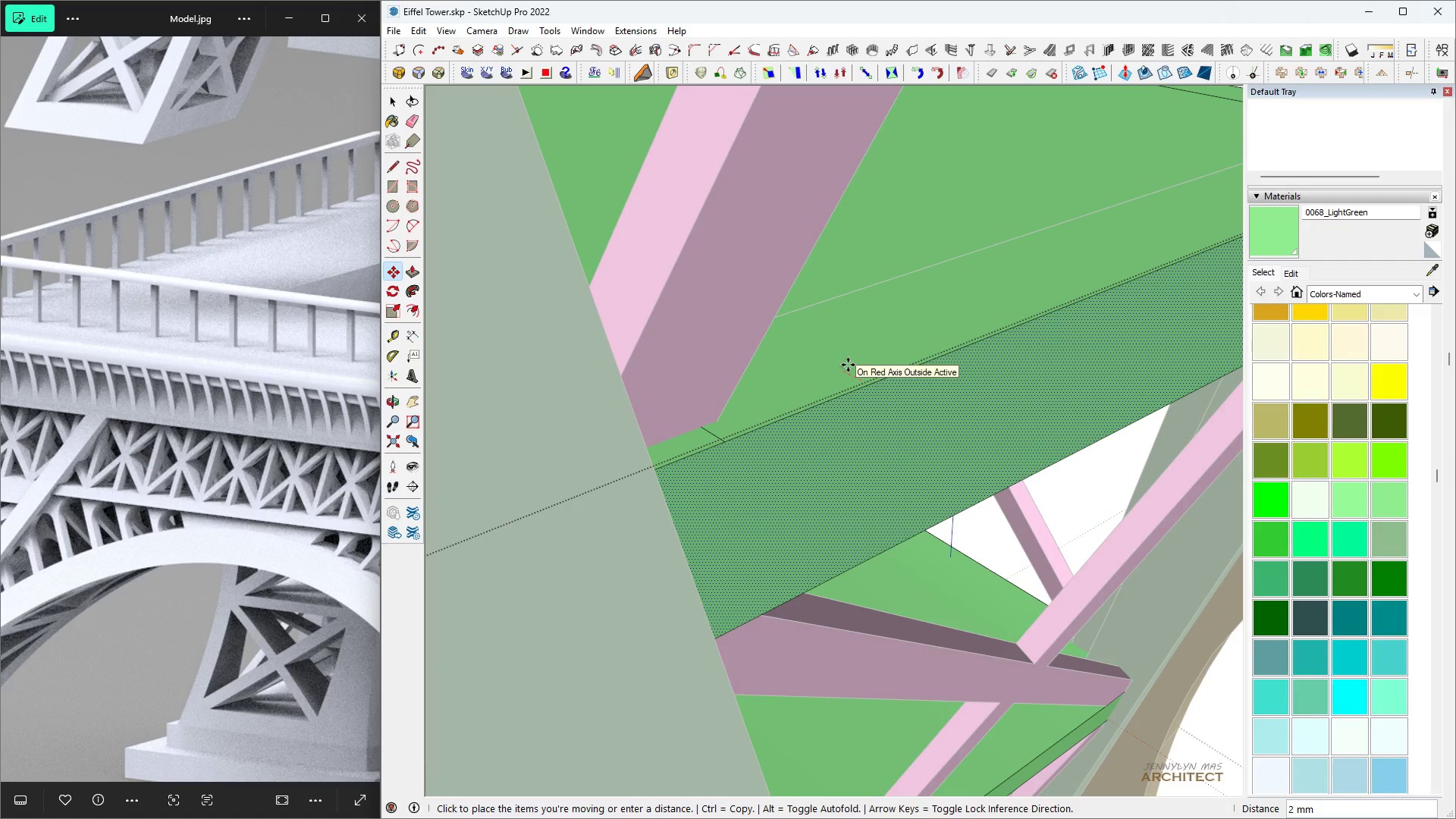 
key(5)
 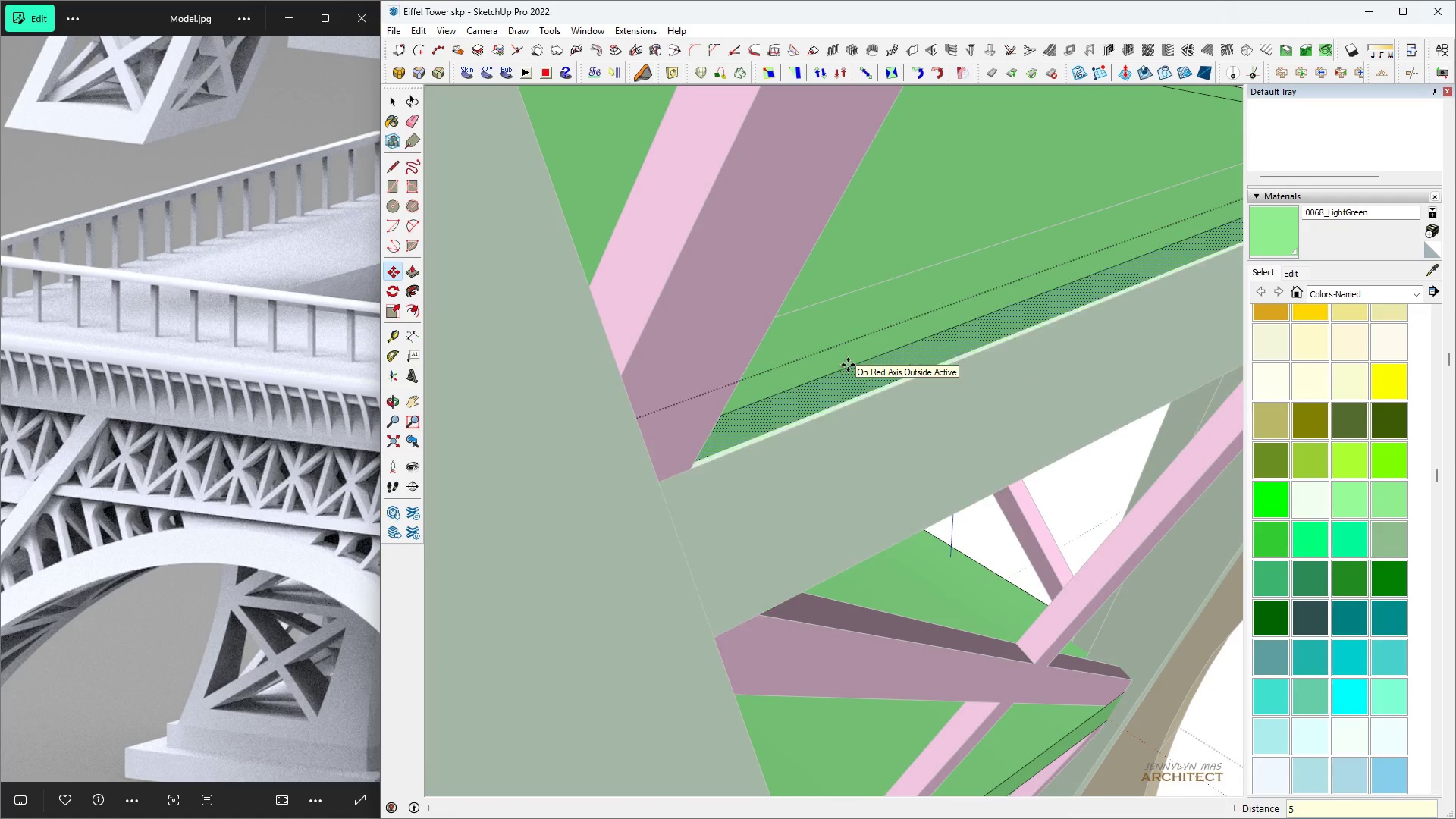 
key(Enter)
 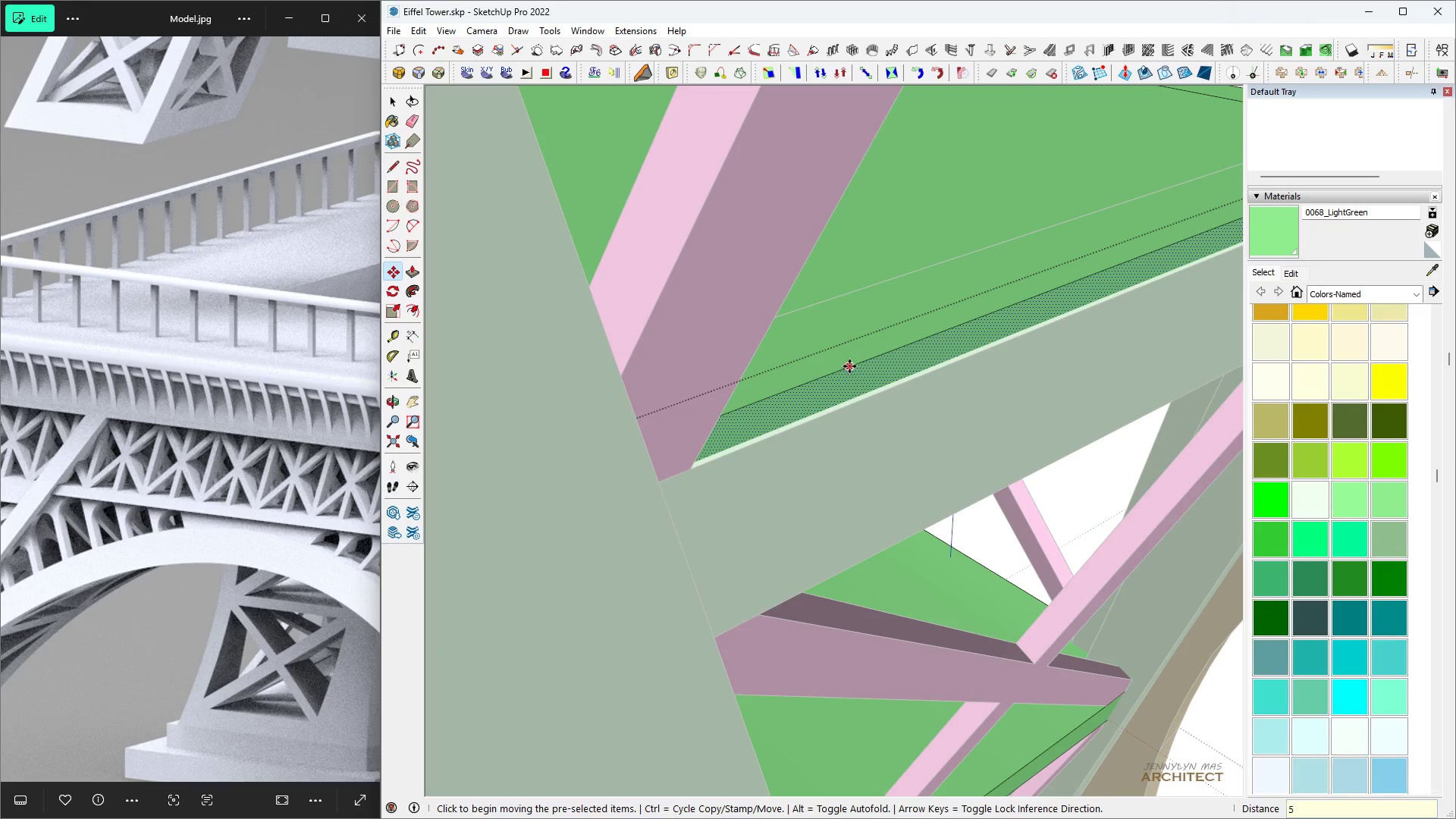 
left_click([849, 366])
 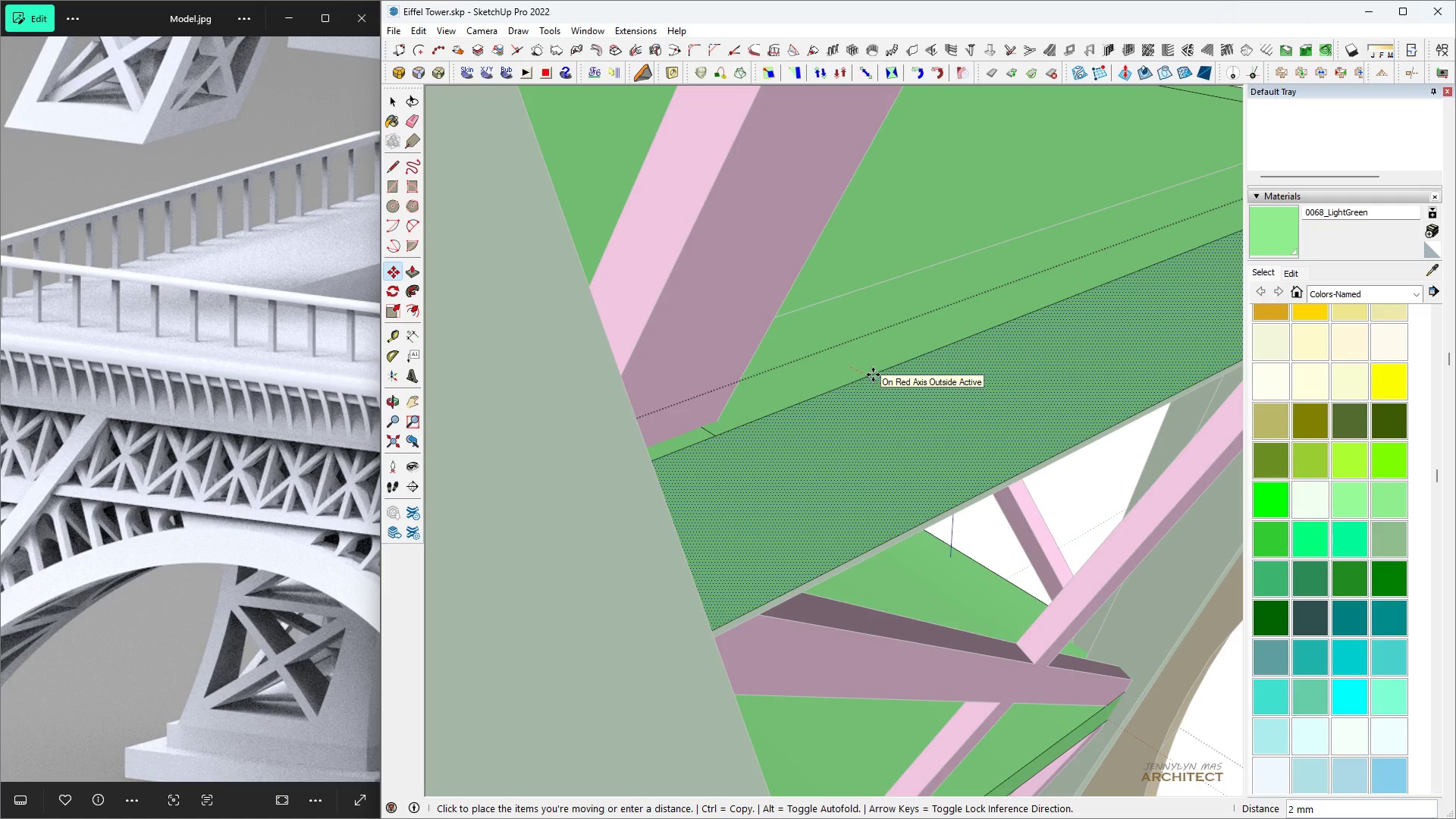 
key(3)
 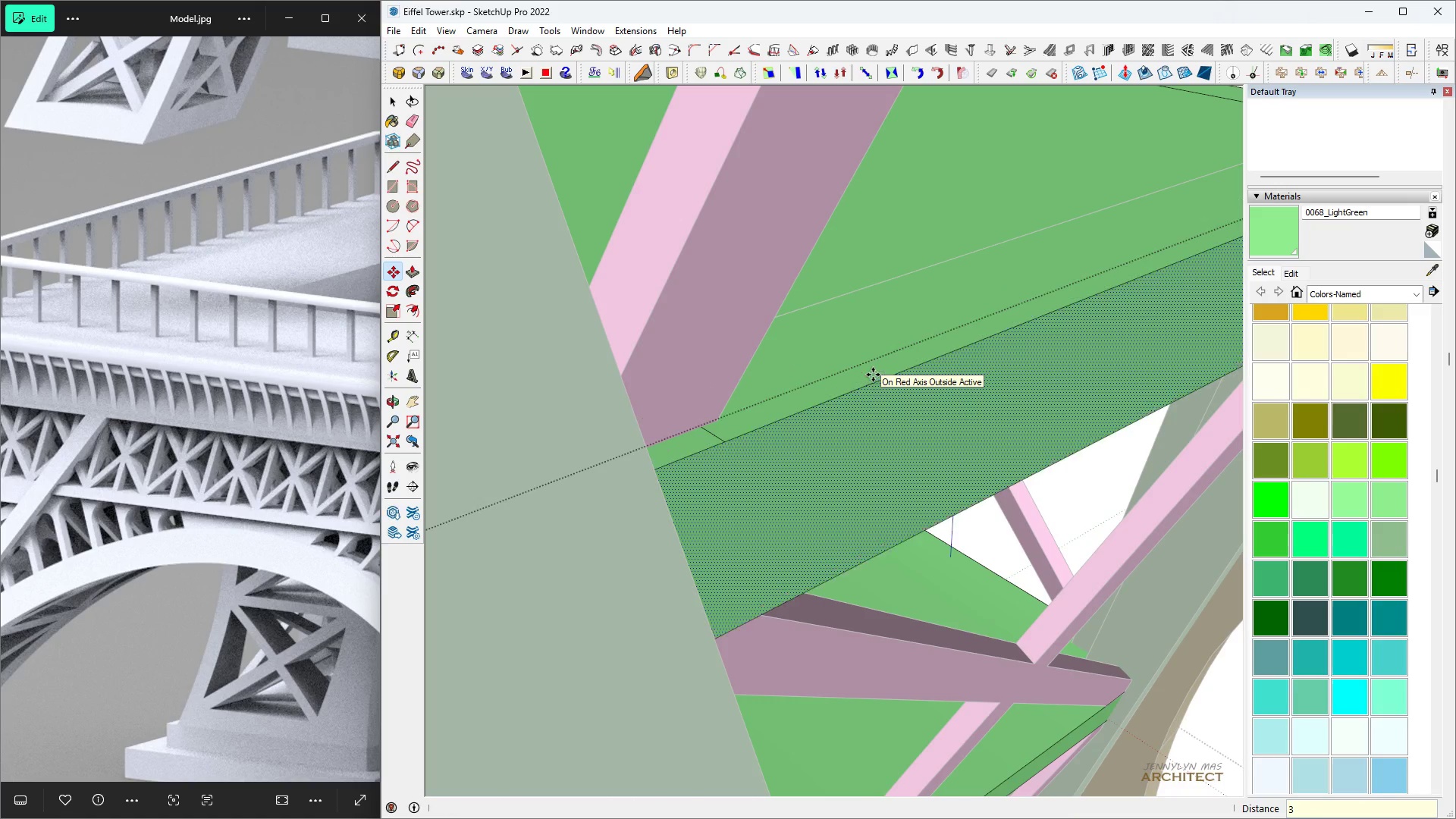 
key(Enter)
 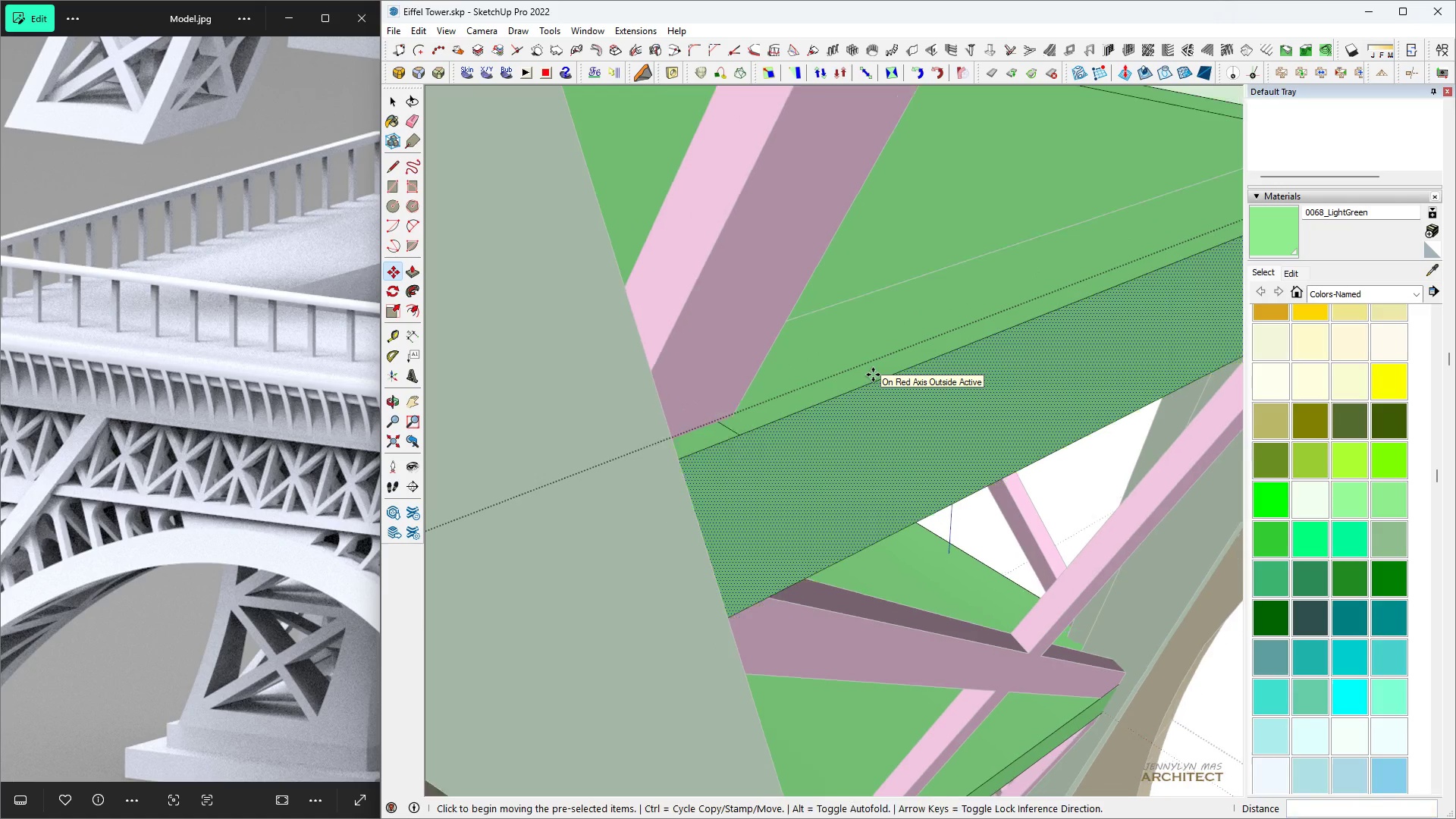 
scroll: coordinate [736, 352], scroll_direction: down, amount: 17.0
 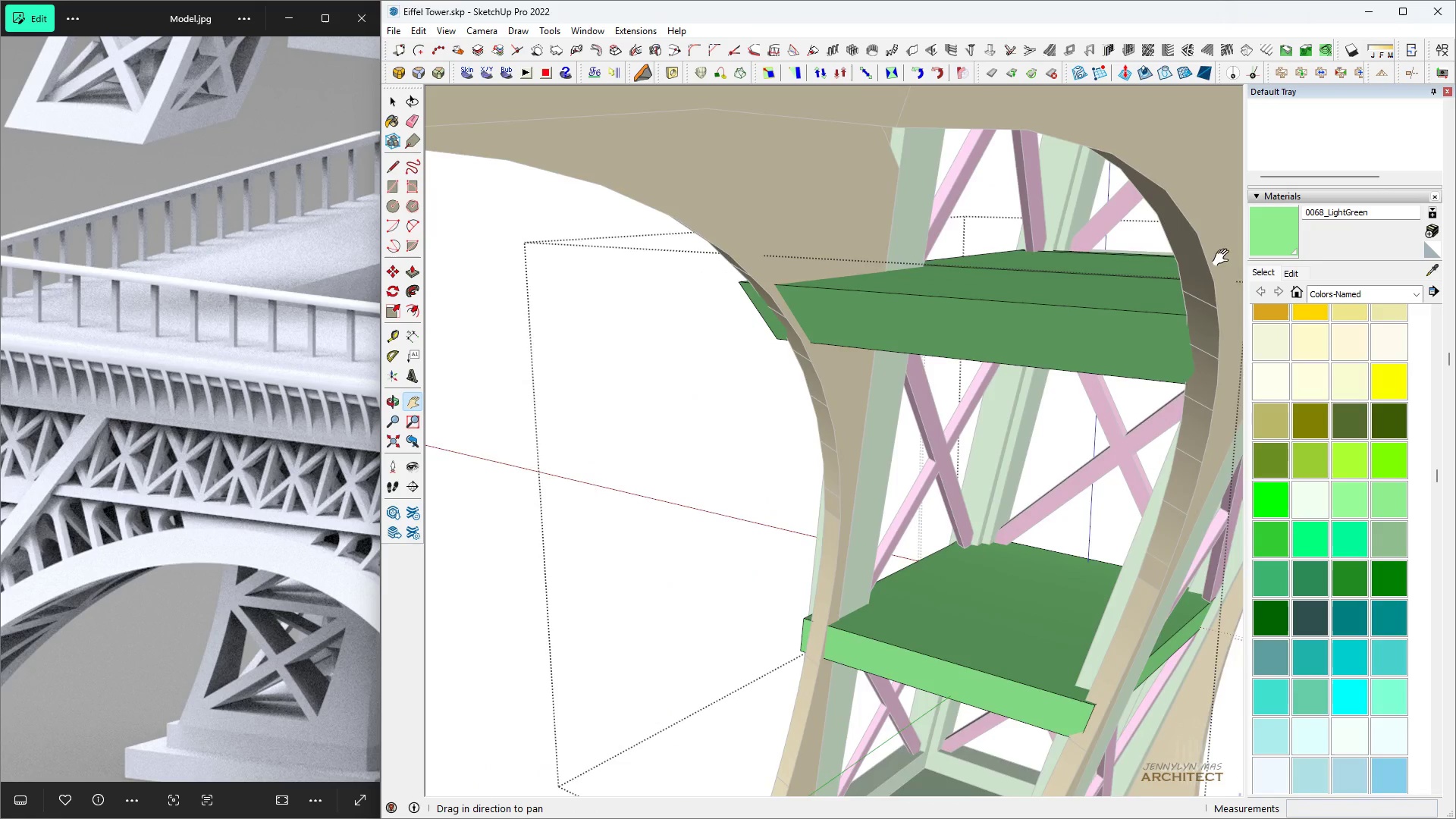 
type( hhhhhhhhhhh )
key(Escape)
key(Escape)
key(Escape)
key(Escape)
key(Escape)
key(Escape)
type( hhhhhhh hh)
 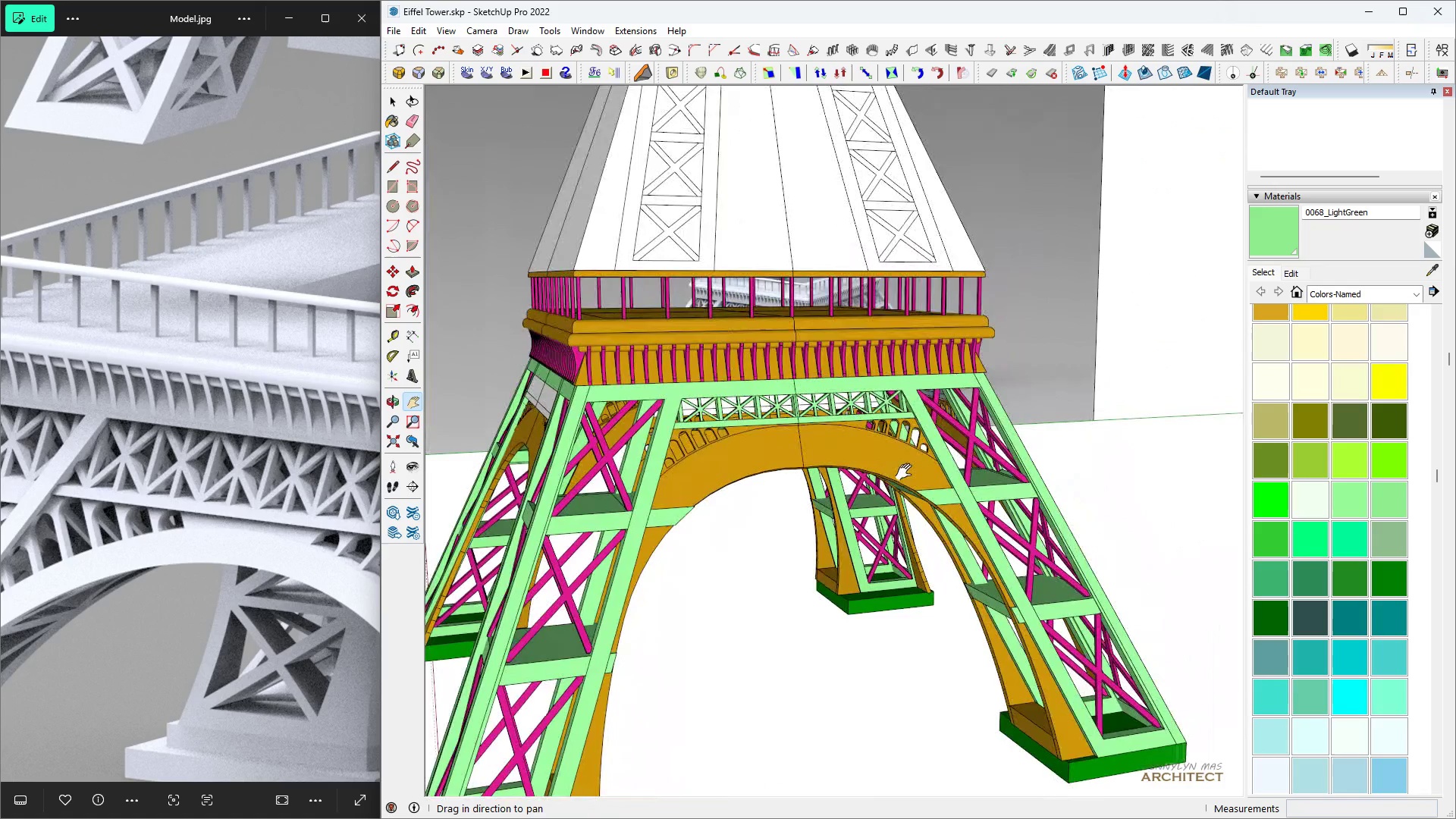 
scroll: coordinate [1097, 284], scroll_direction: up, amount: 3.0
 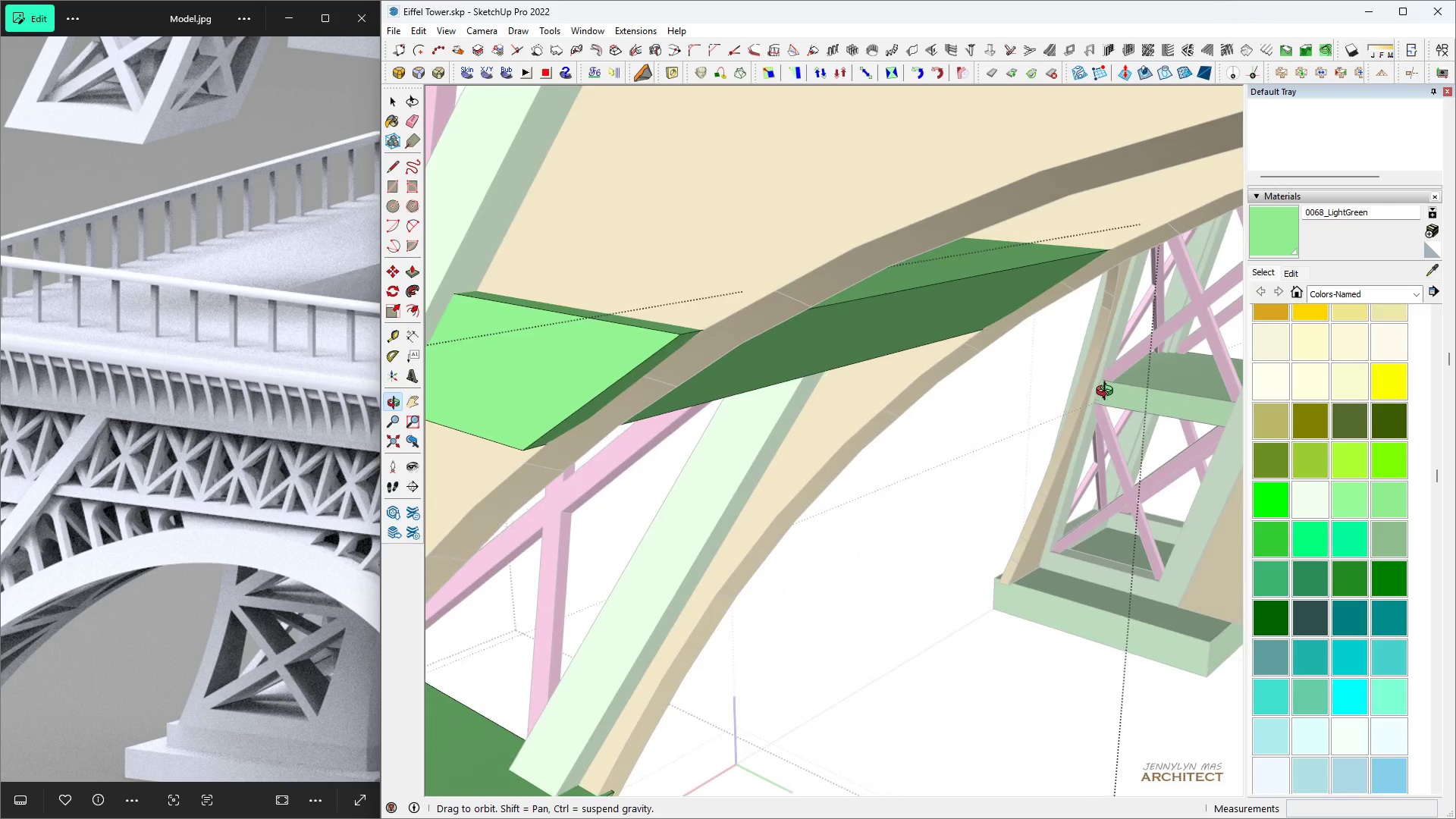 
scroll: coordinate [1015, 421], scroll_direction: down, amount: 23.0
 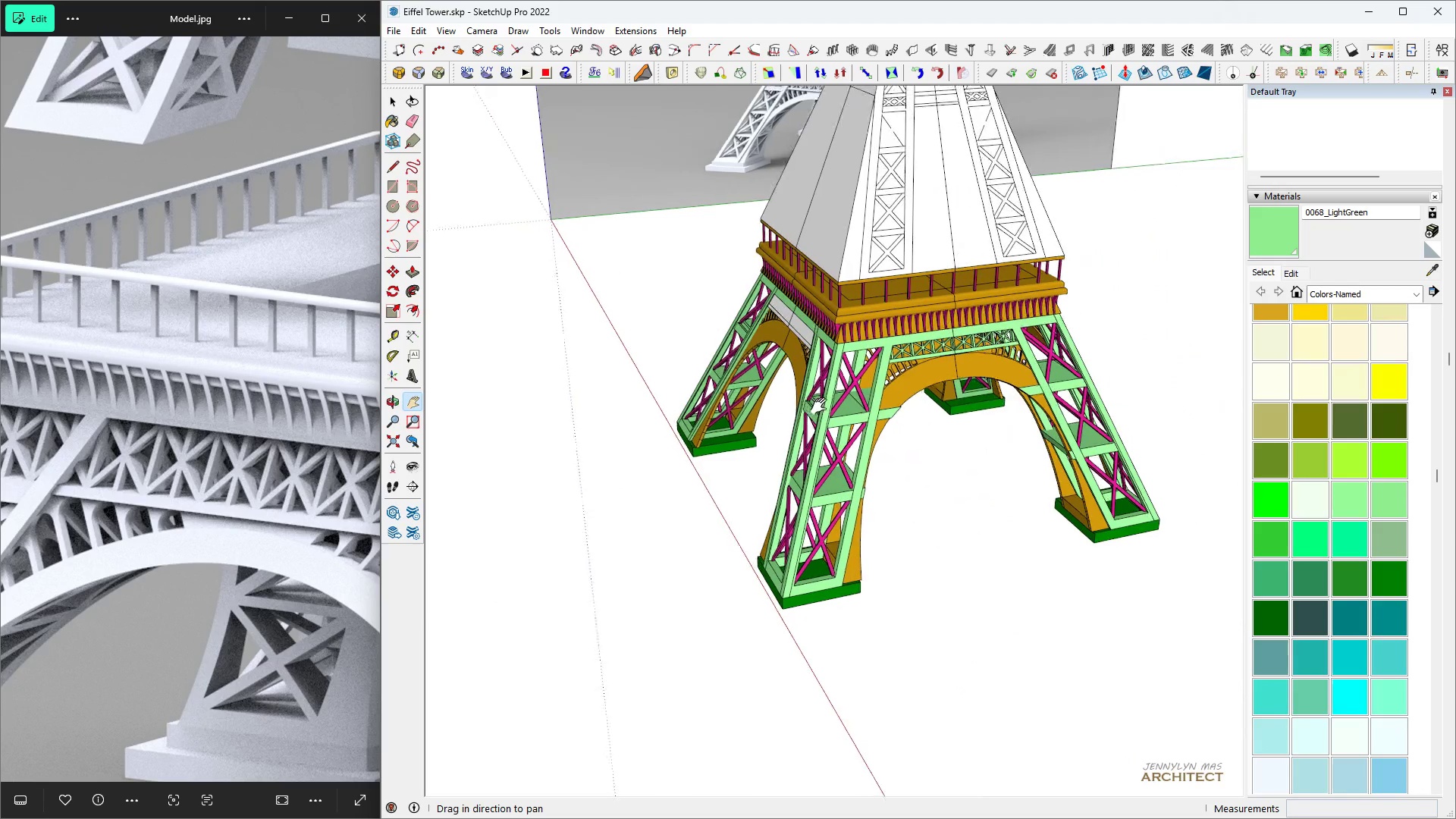 
scroll: coordinate [830, 442], scroll_direction: up, amount: 5.0
 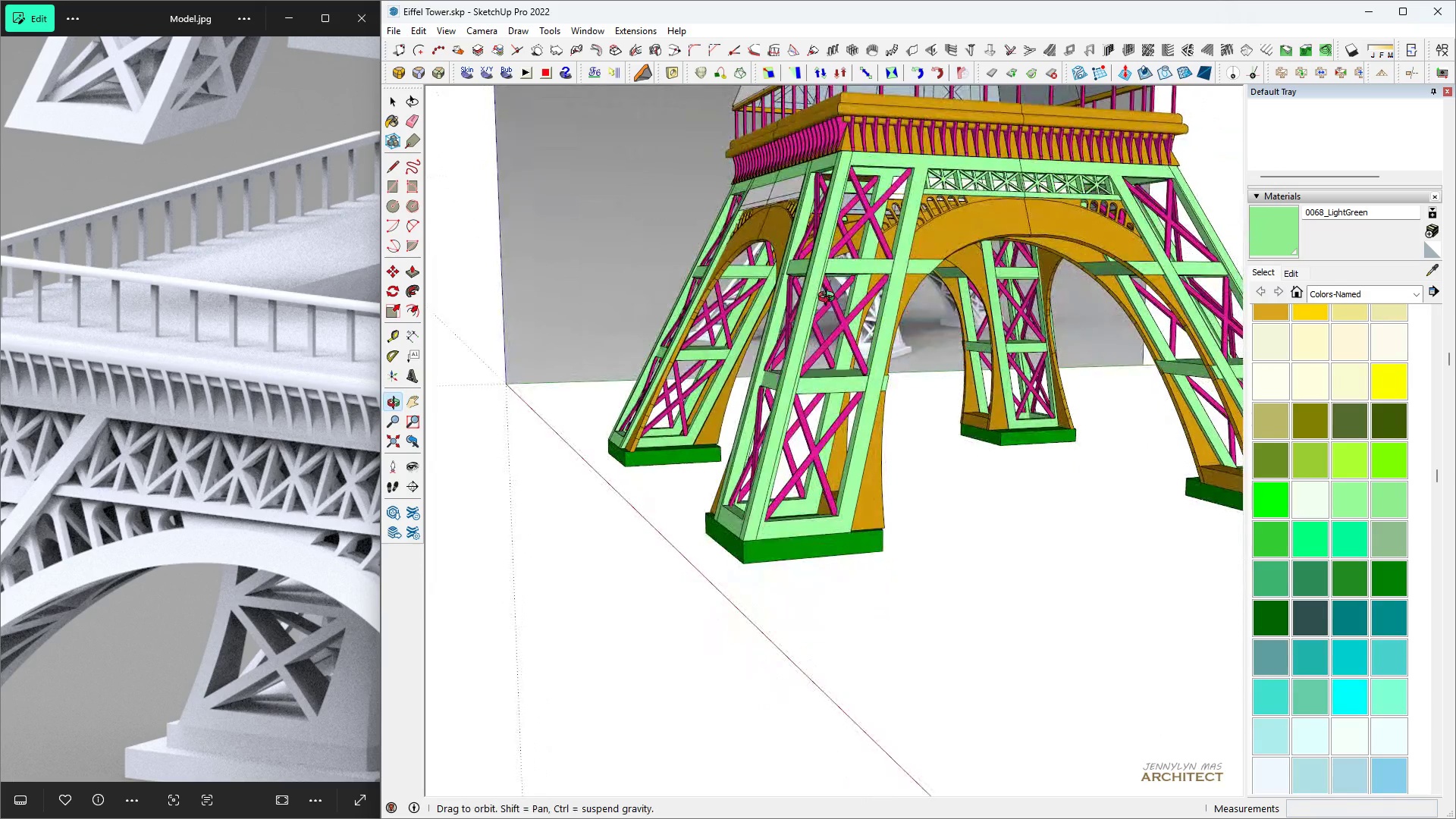 
scroll: coordinate [827, 333], scroll_direction: down, amount: 6.0
 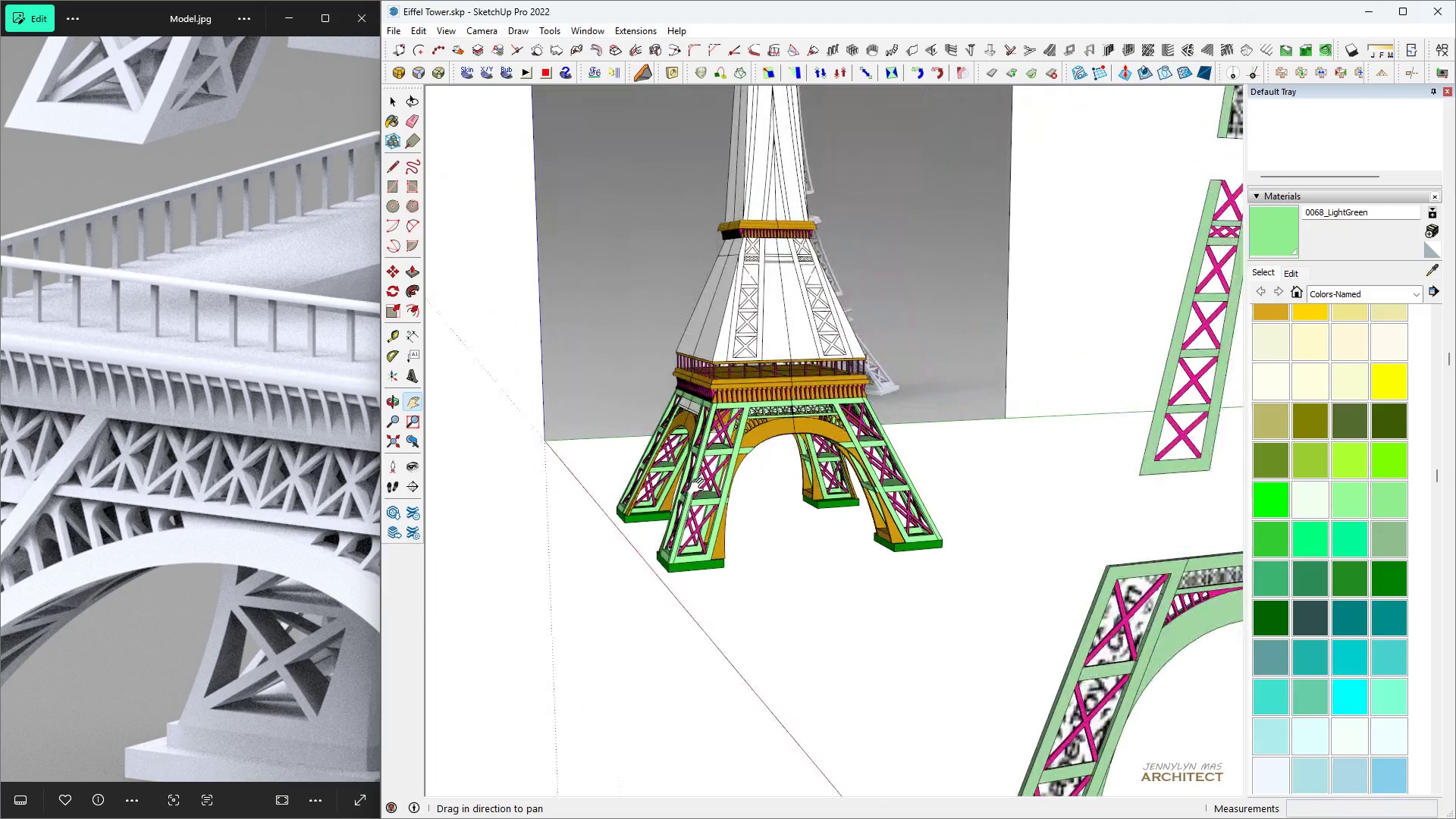 
scroll: coordinate [748, 348], scroll_direction: up, amount: 17.0
 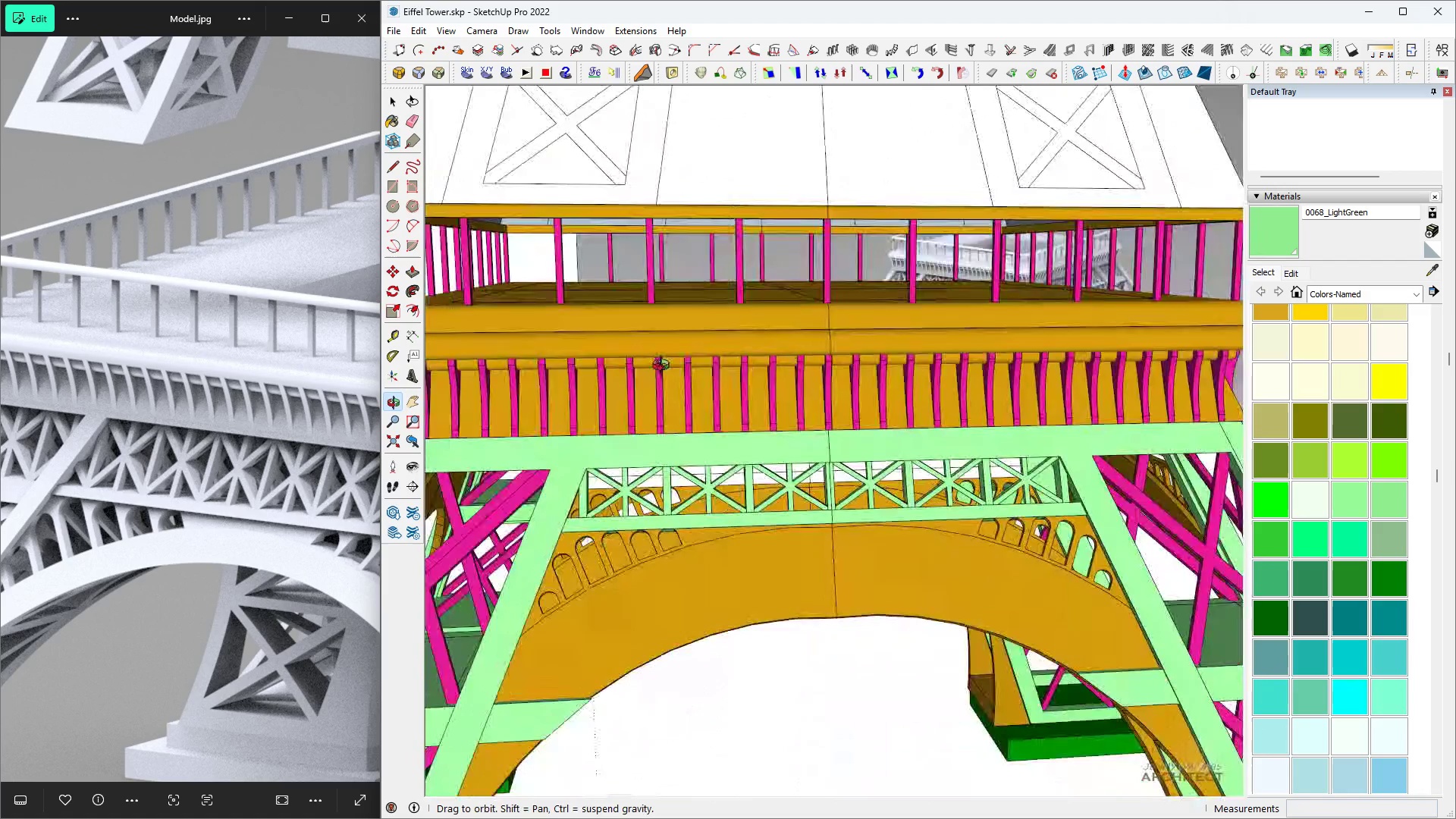 
scroll: coordinate [761, 497], scroll_direction: down, amount: 7.0
 